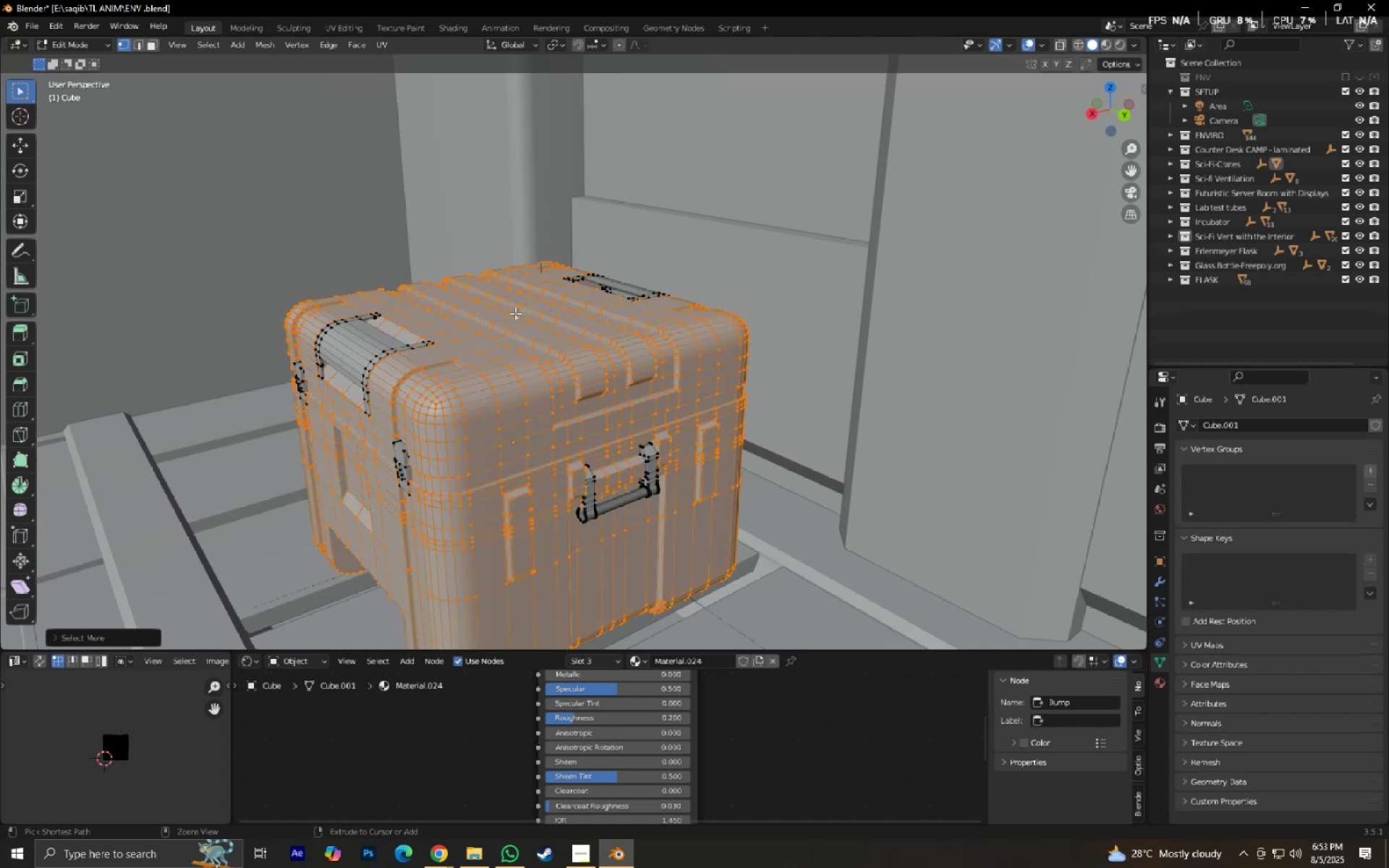 
key(Control+NumpadAdd)
 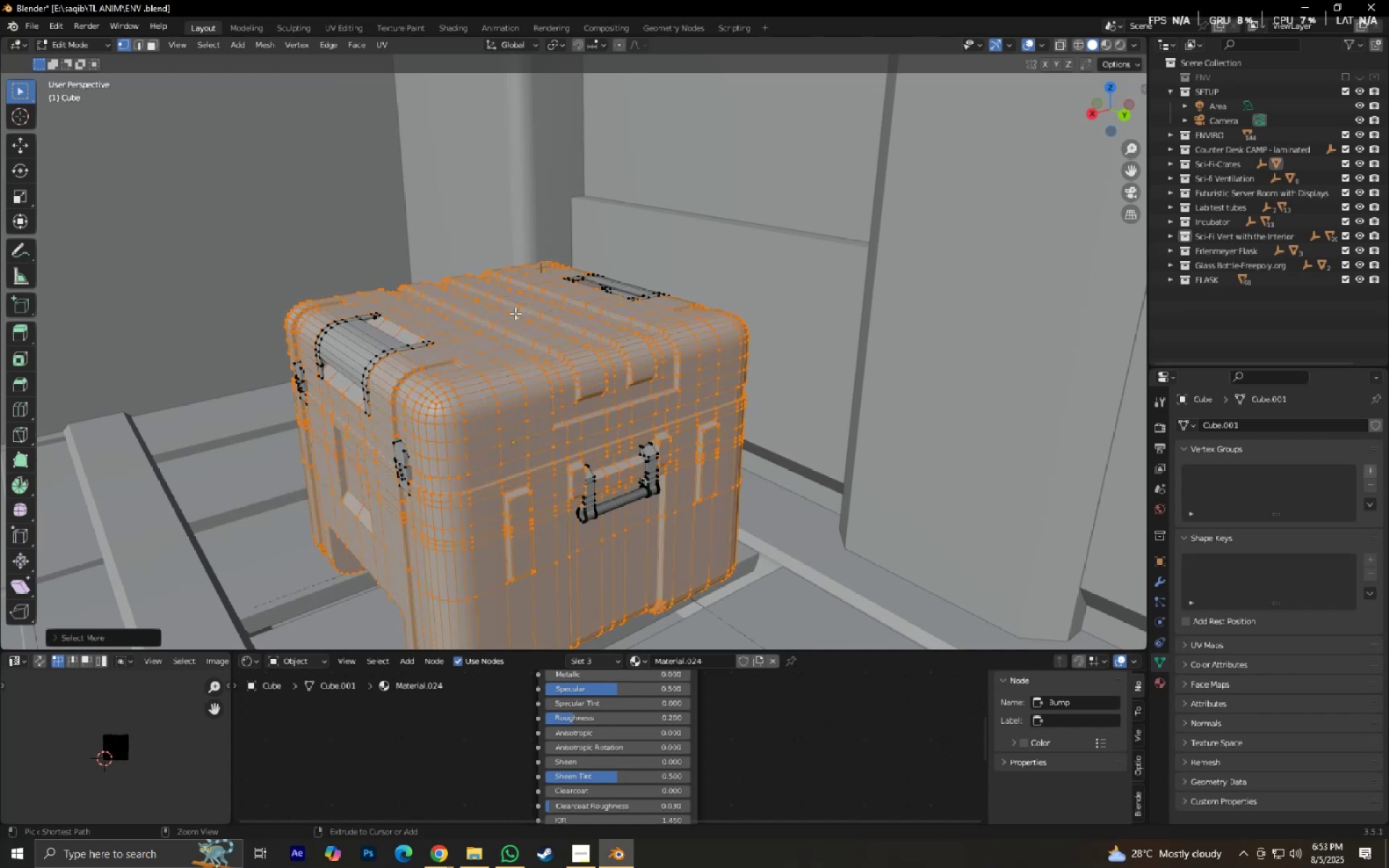 
key(Control+NumpadAdd)
 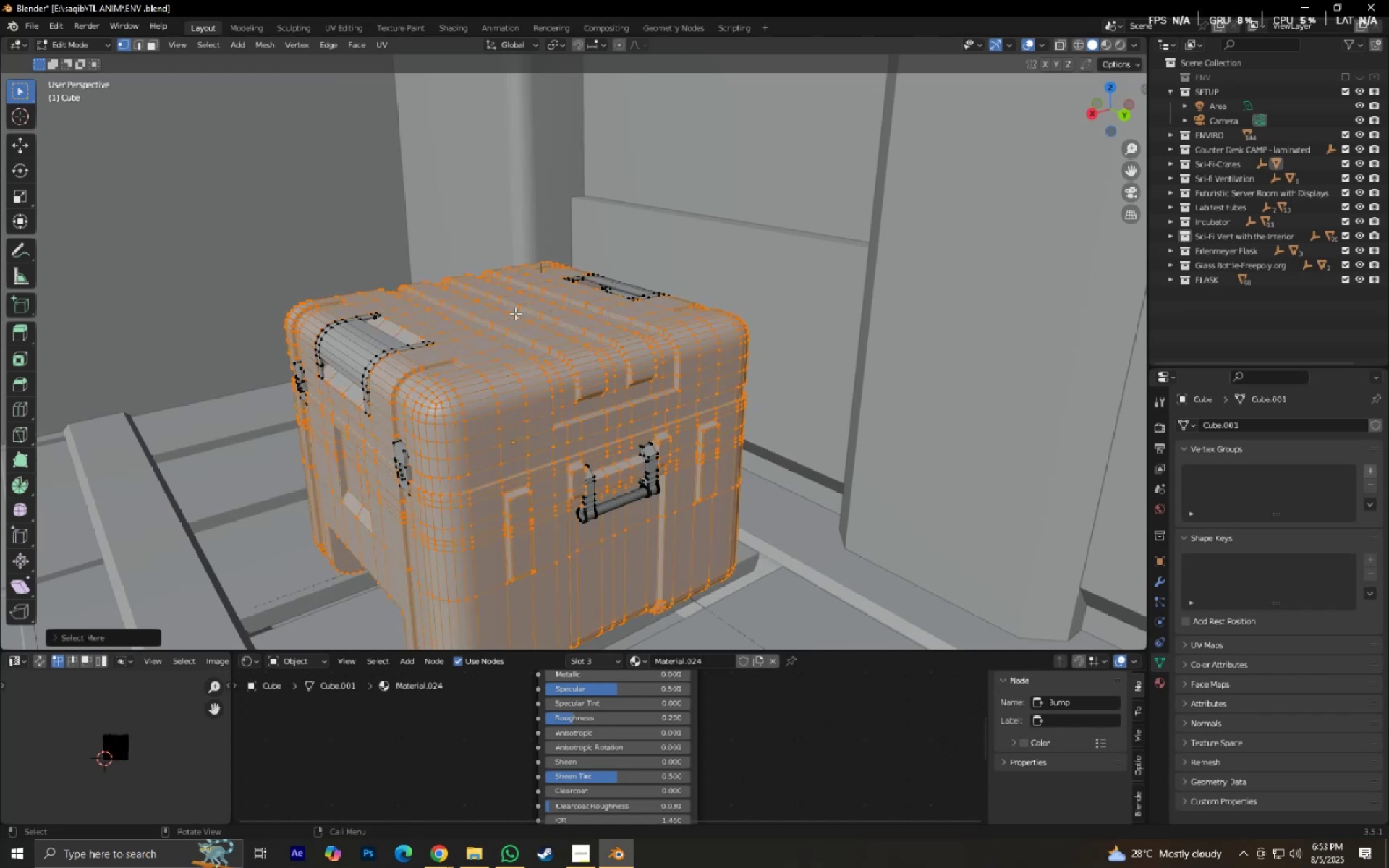 
key(M)
 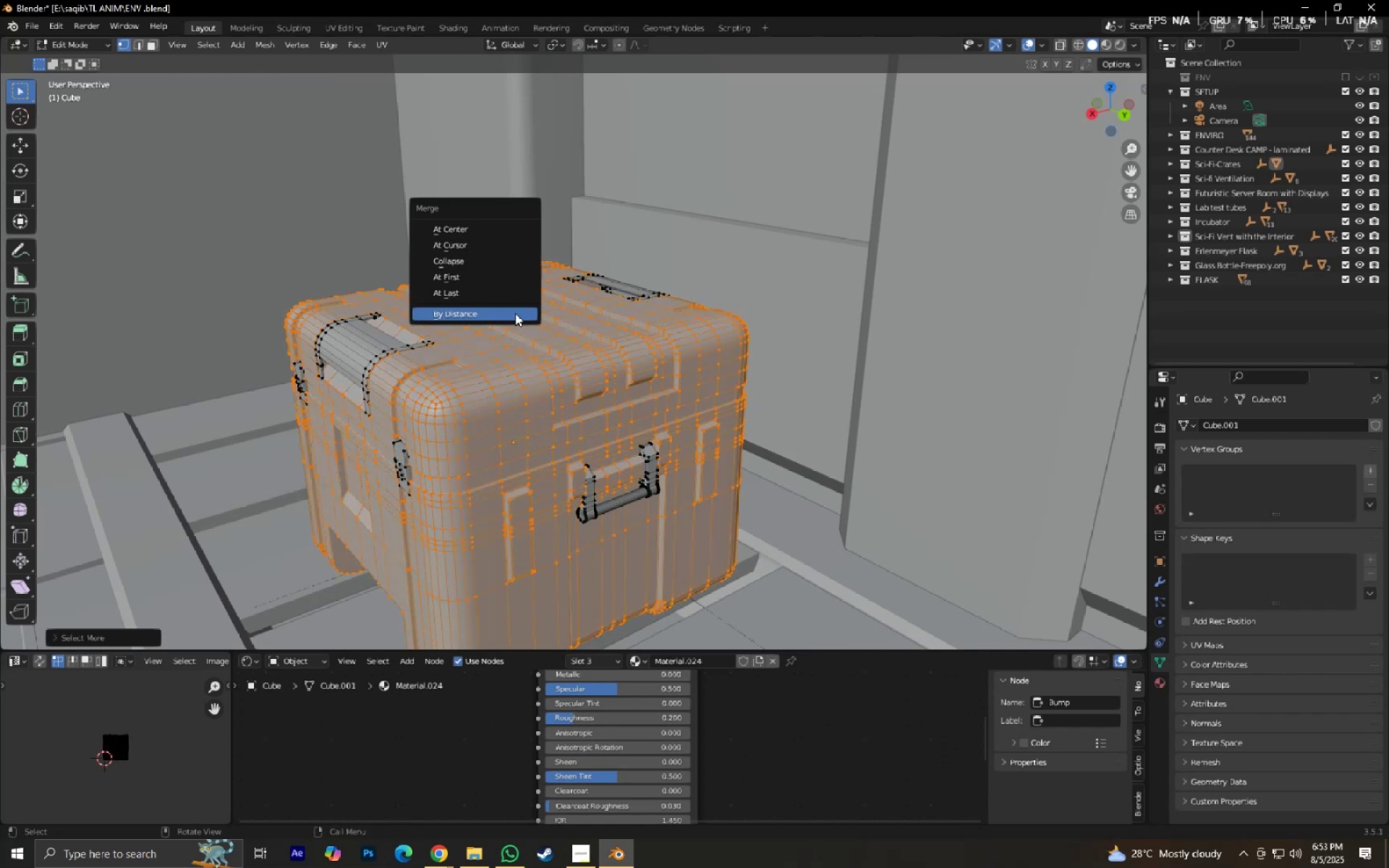 
left_click([515, 313])
 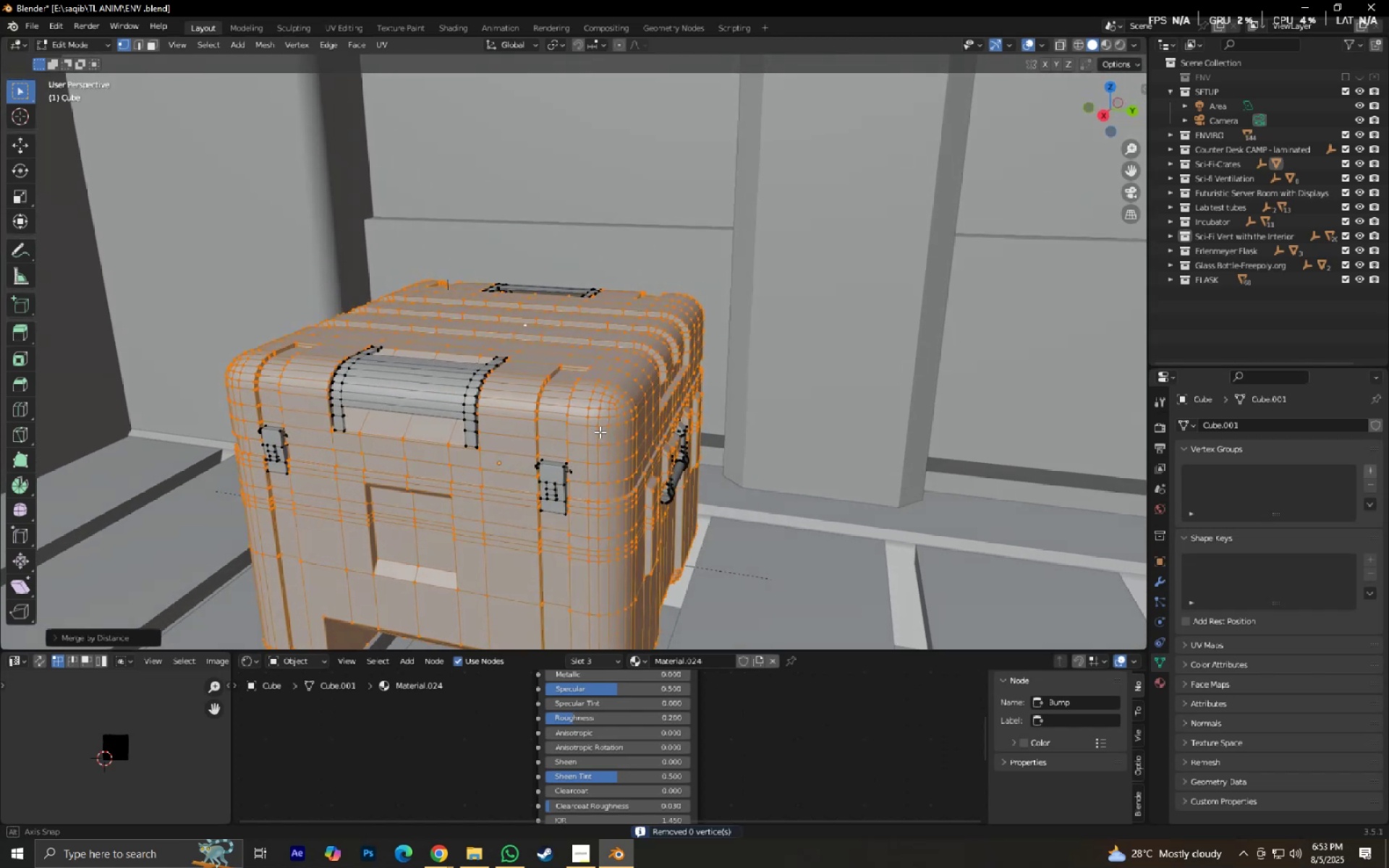 
left_click([454, 404])
 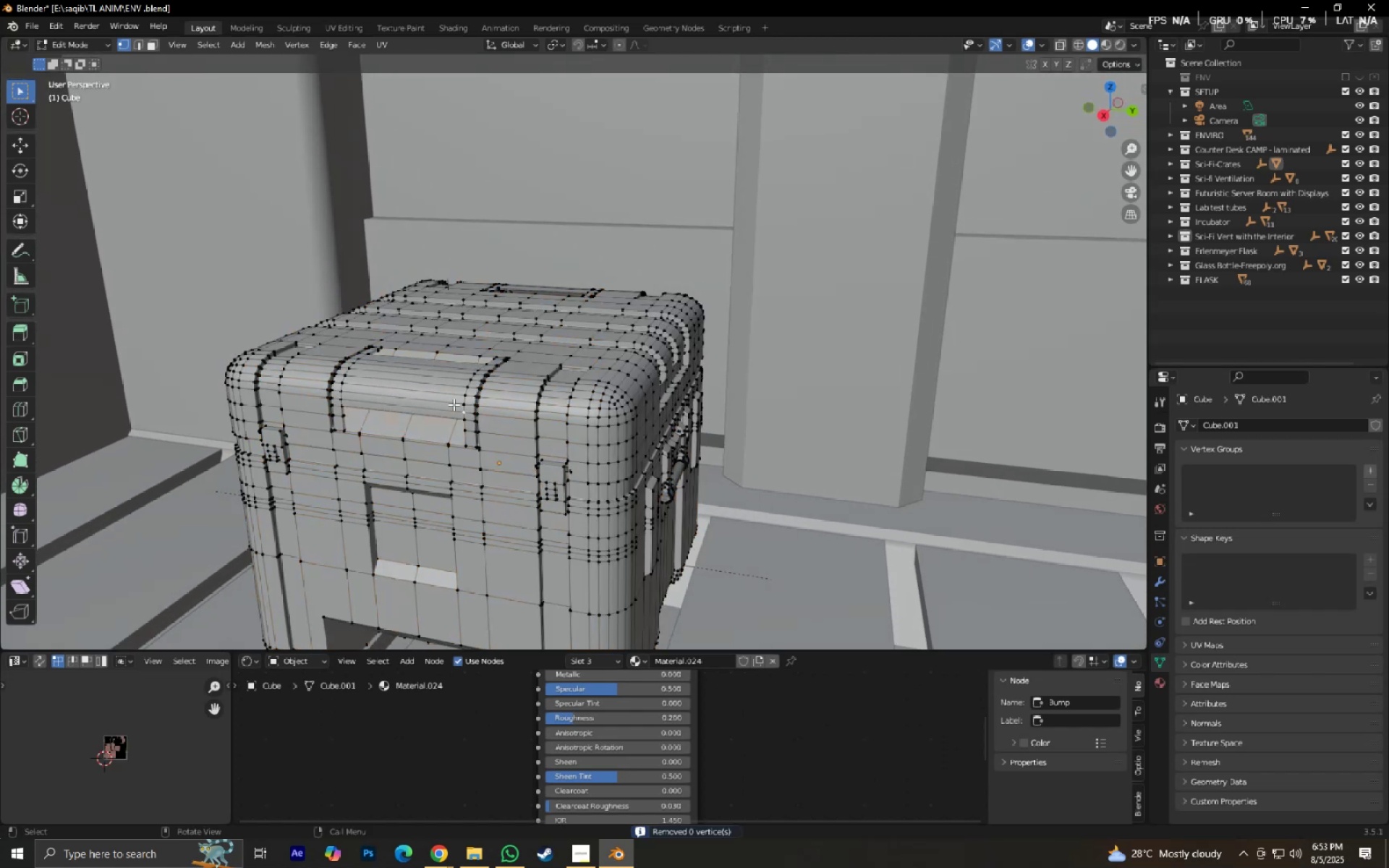 
key(Control+NumpadAdd)
 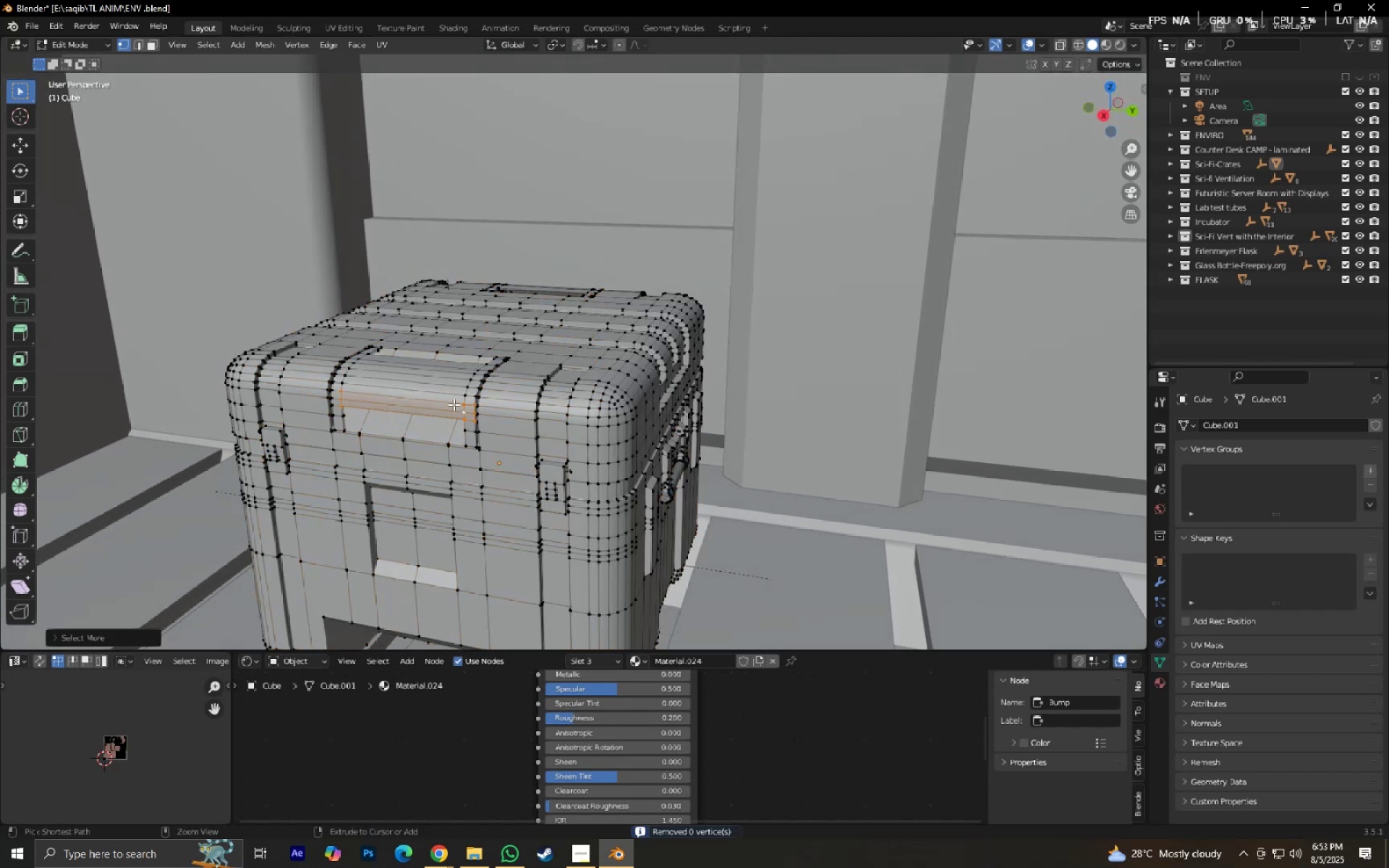 
key(Control+NumpadAdd)
 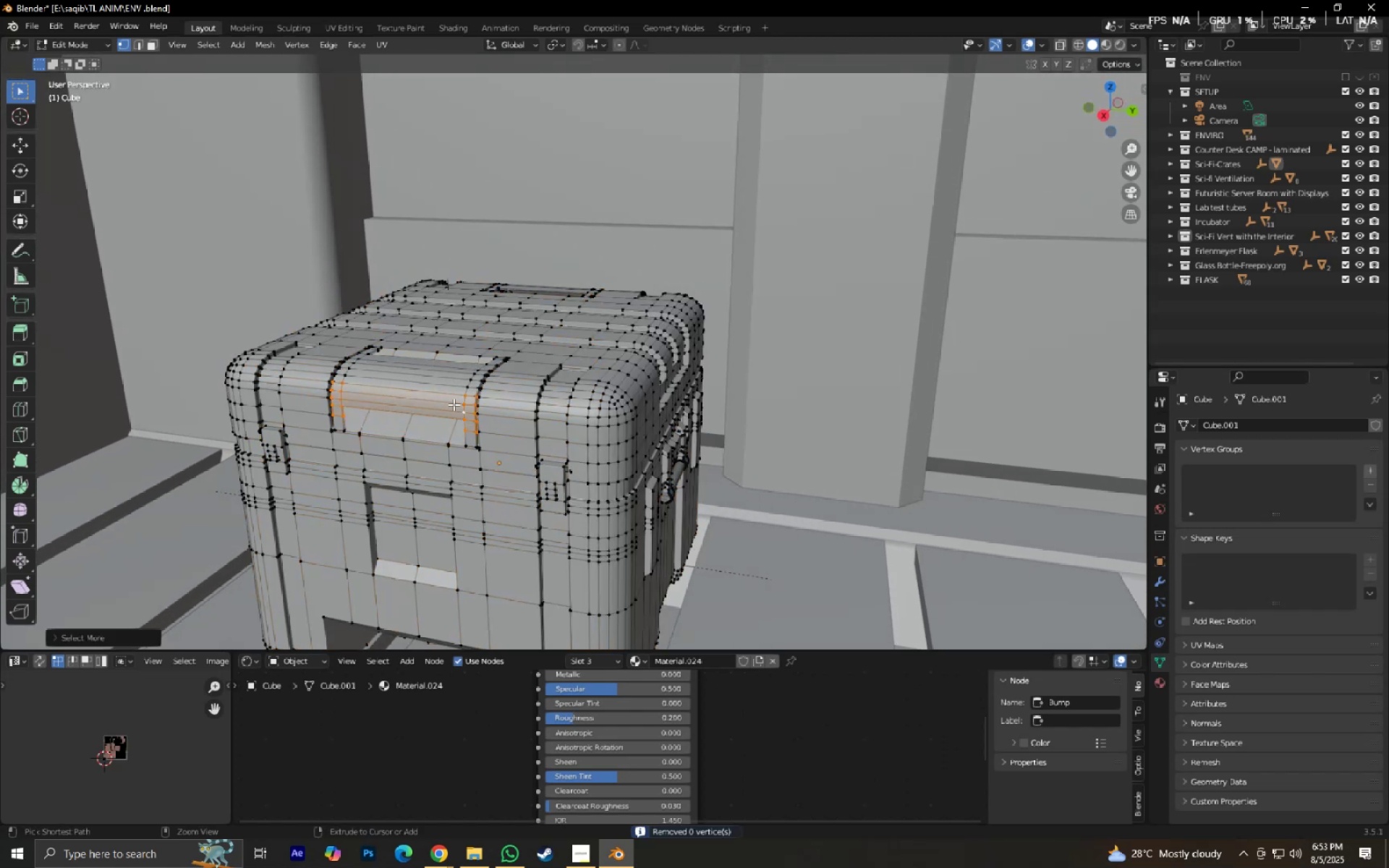 
key(Control+NumpadAdd)
 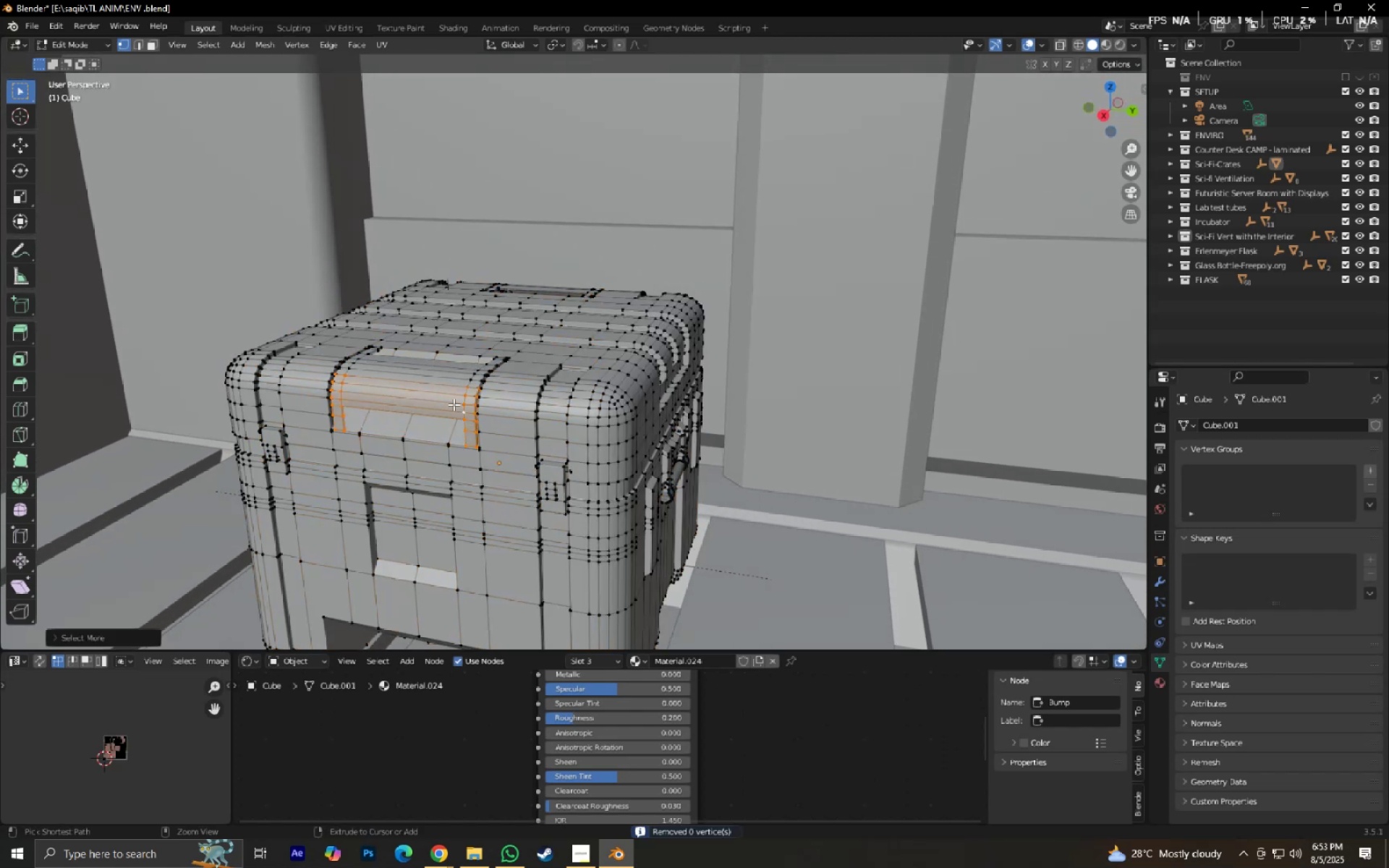 
key(Control+NumpadAdd)
 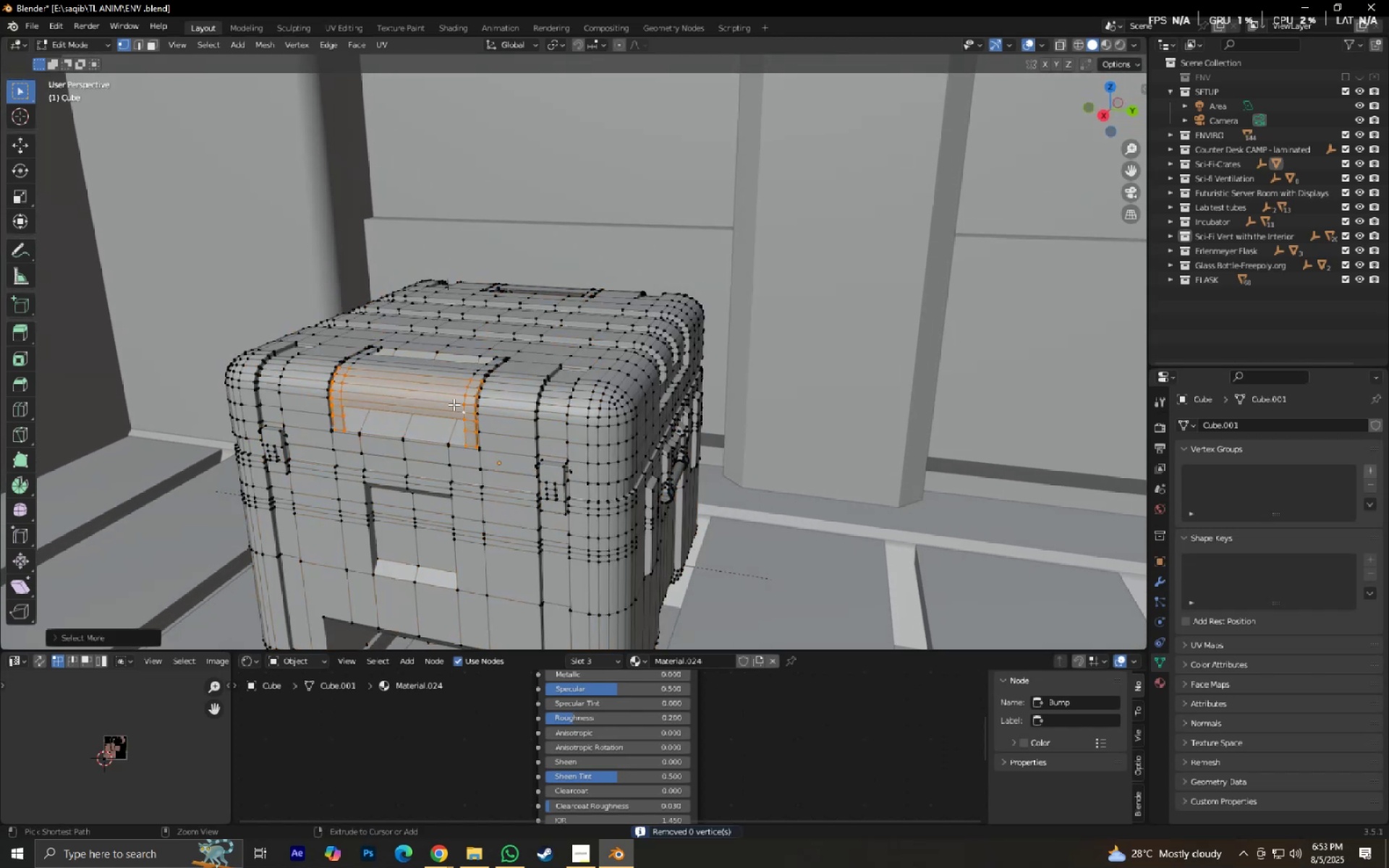 
key(Control+NumpadAdd)
 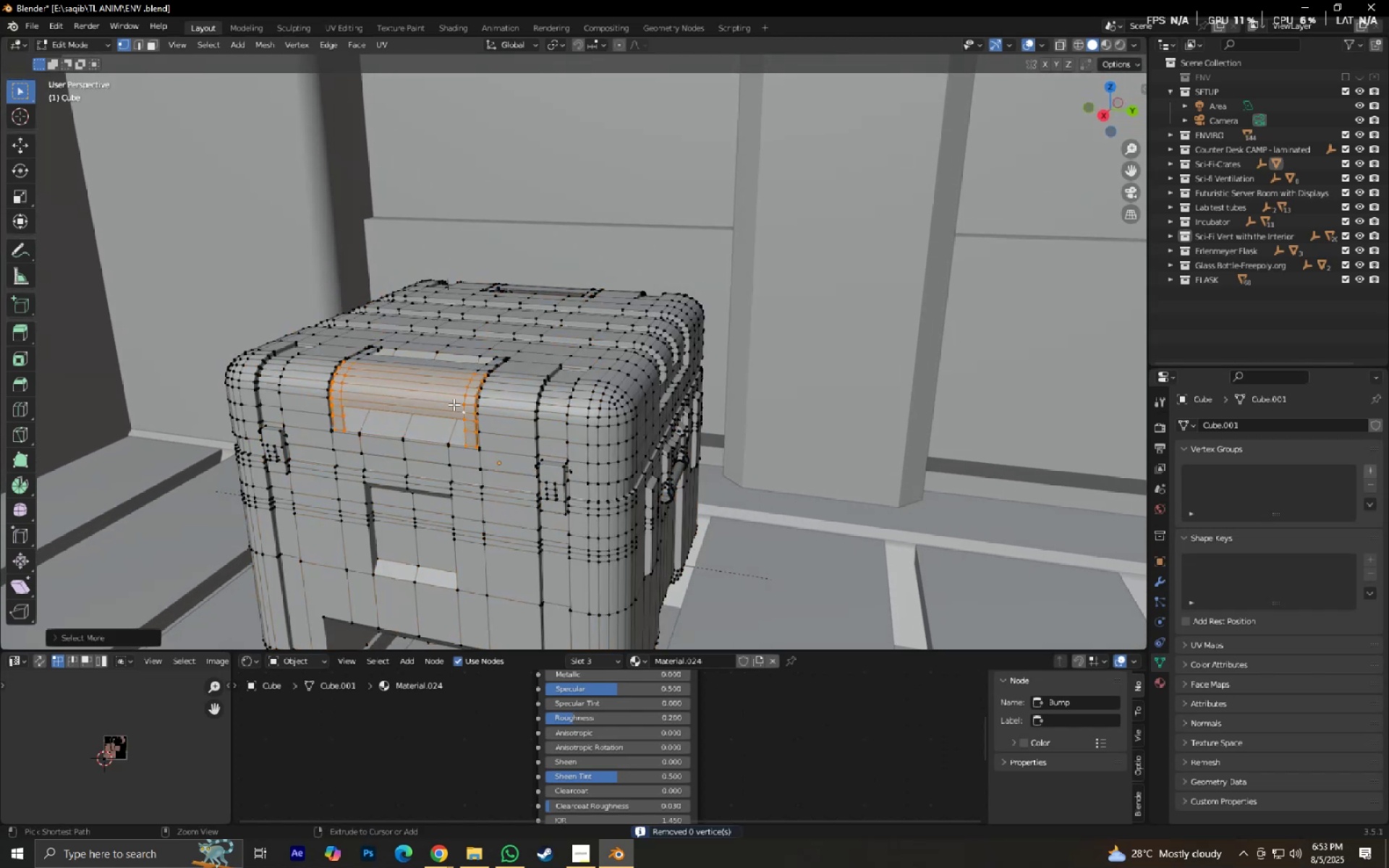 
key(Control+NumpadAdd)
 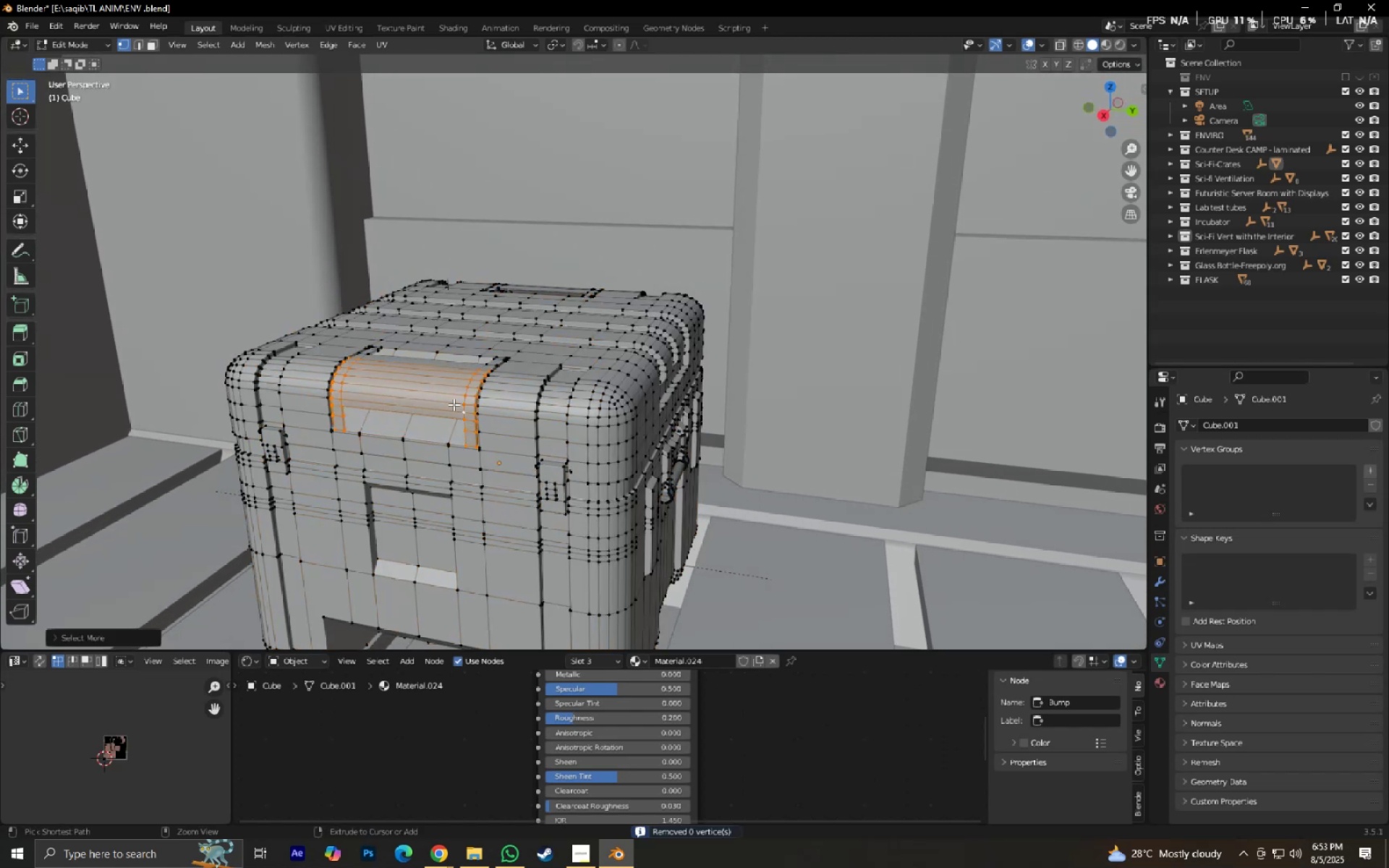 
key(Control+NumpadAdd)
 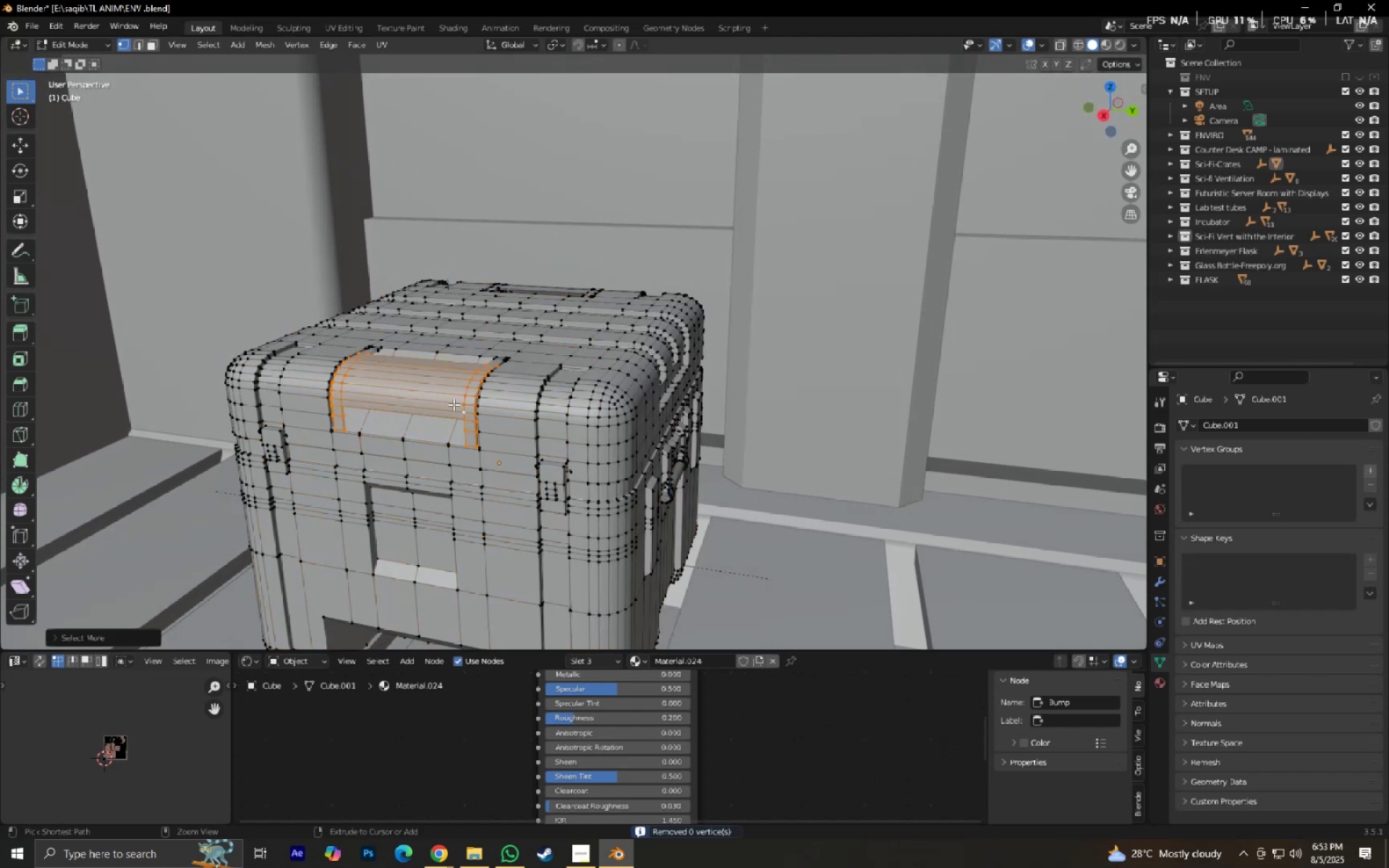 
key(Control+NumpadAdd)
 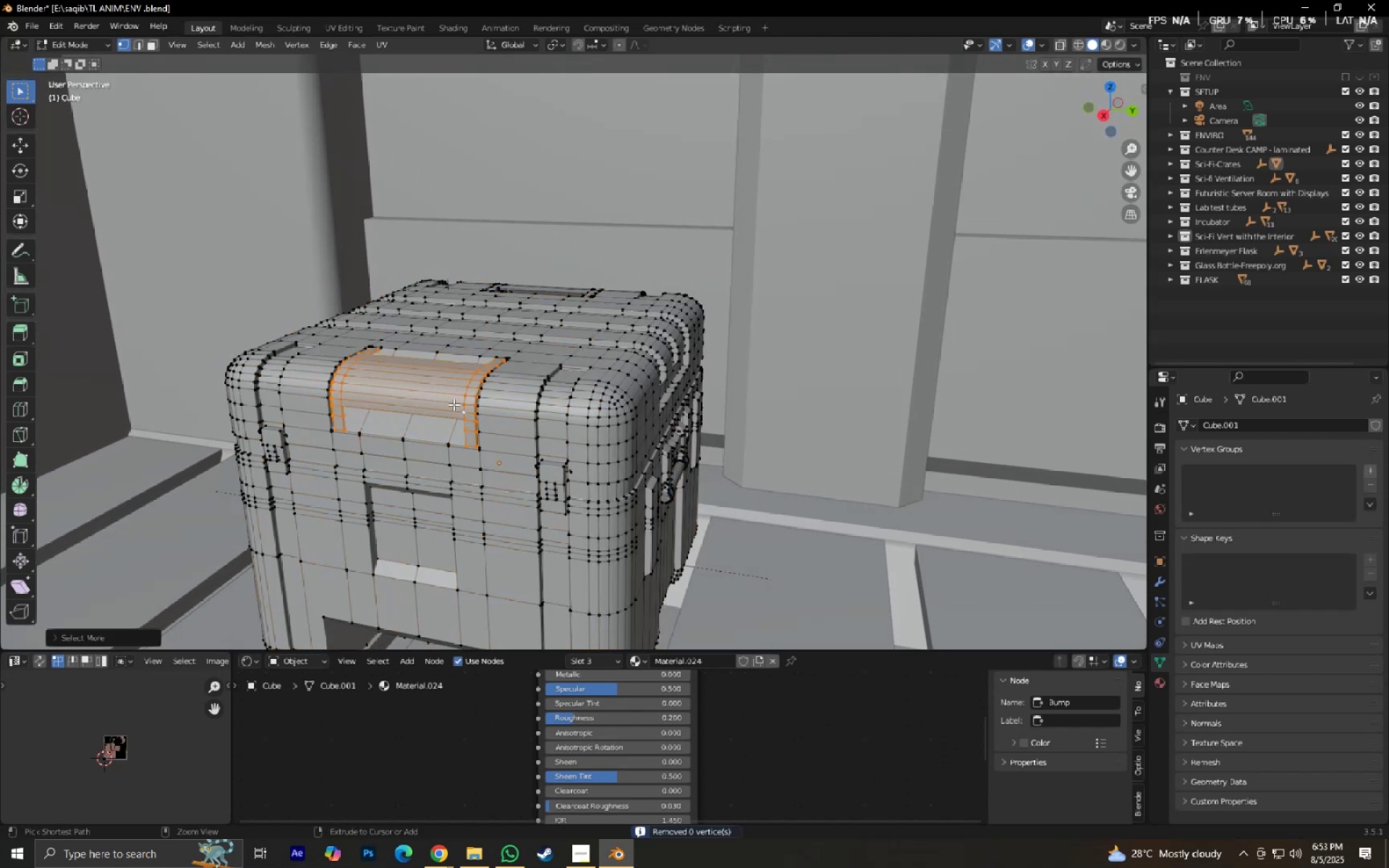 
key(Control+NumpadAdd)
 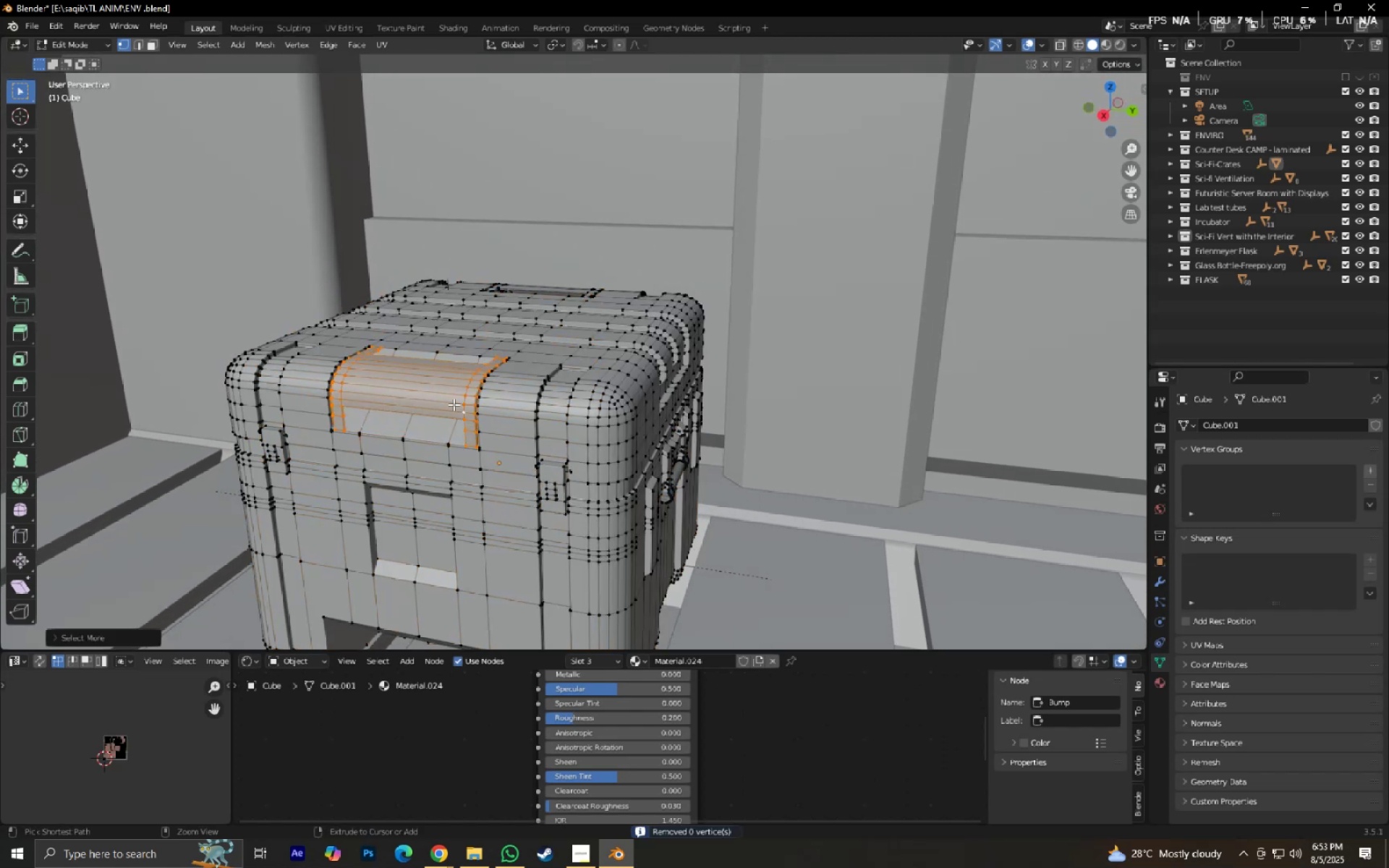 
key(Control+NumpadAdd)
 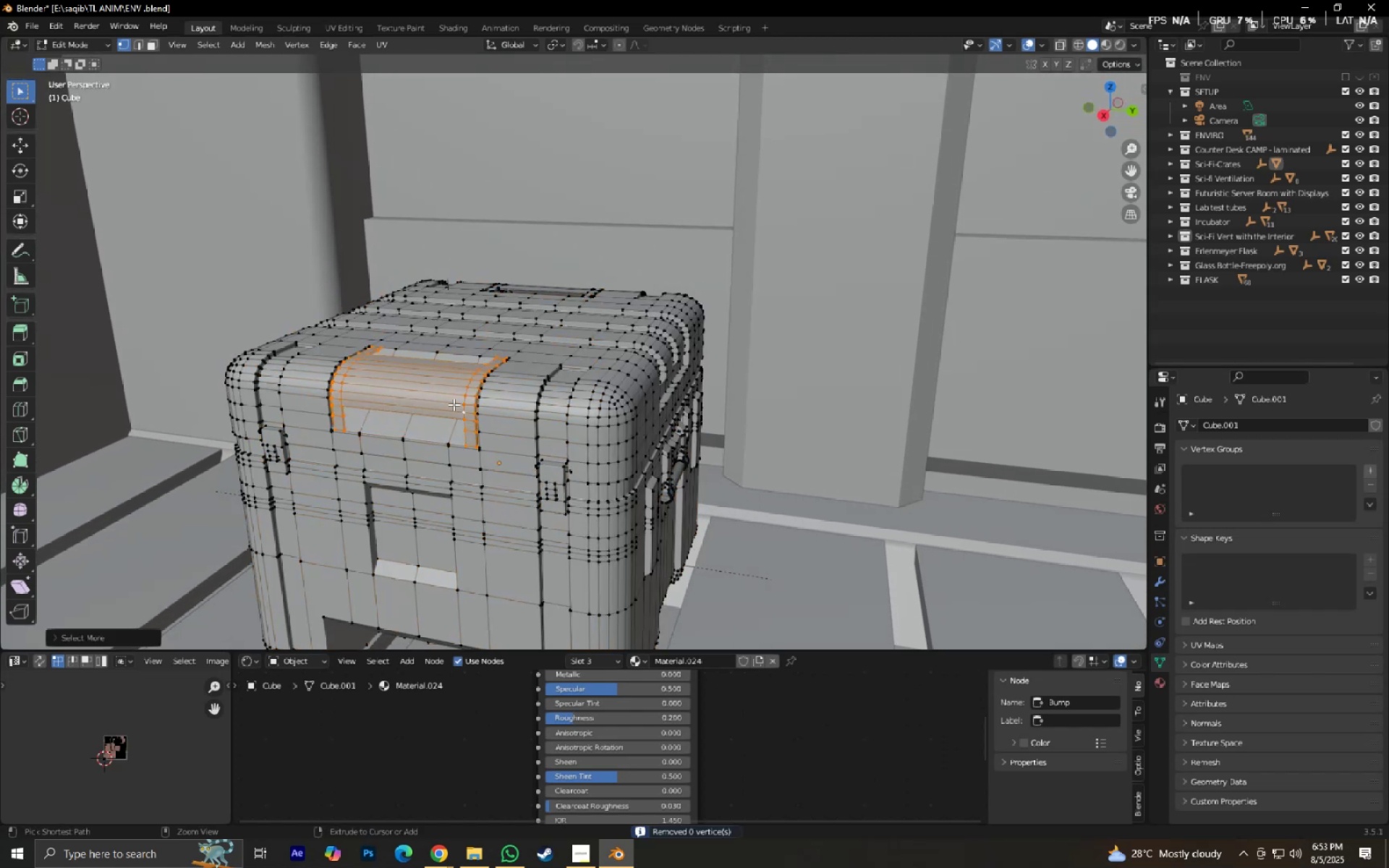 
key(Control+NumpadAdd)
 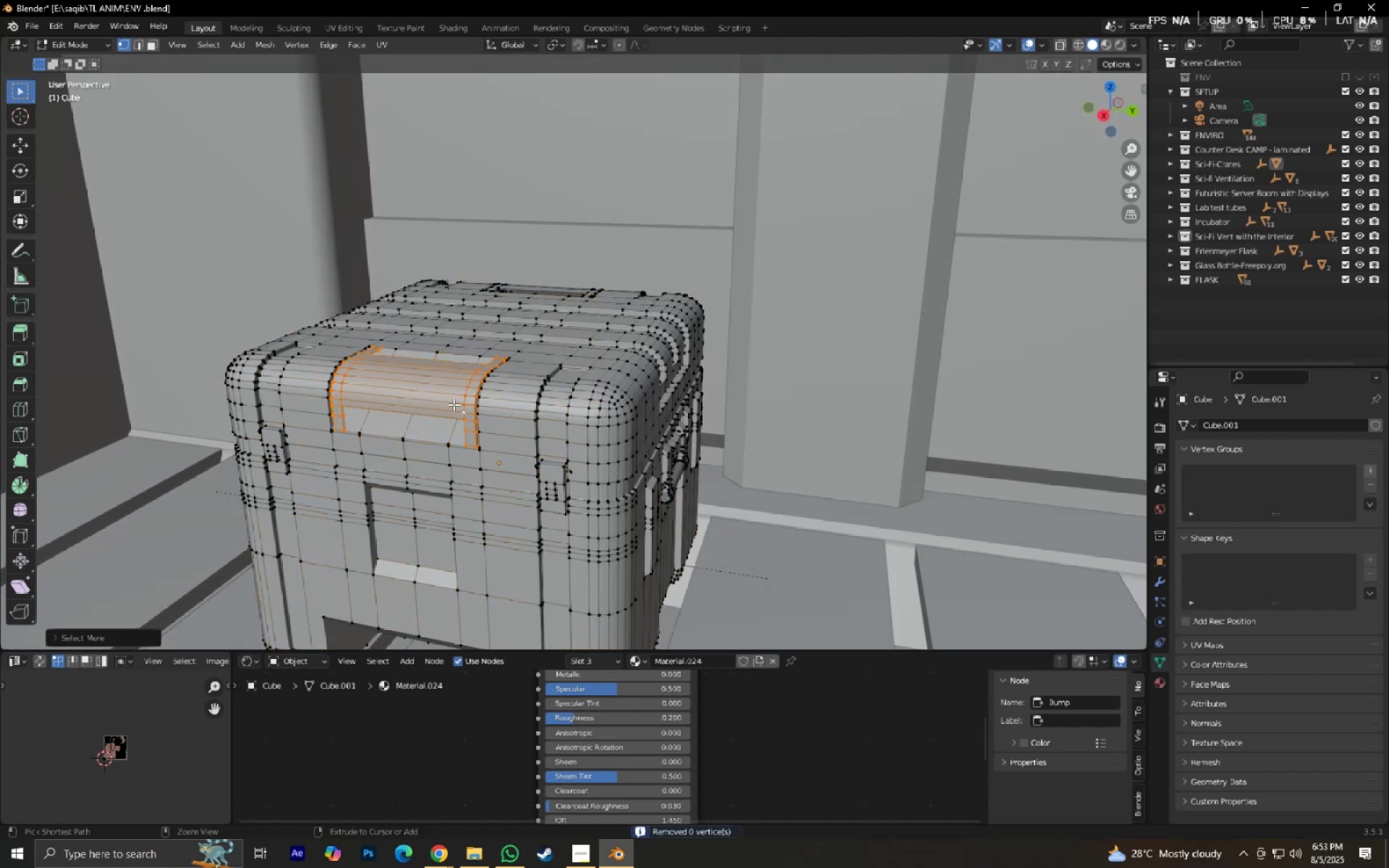 
key(Control+NumpadAdd)
 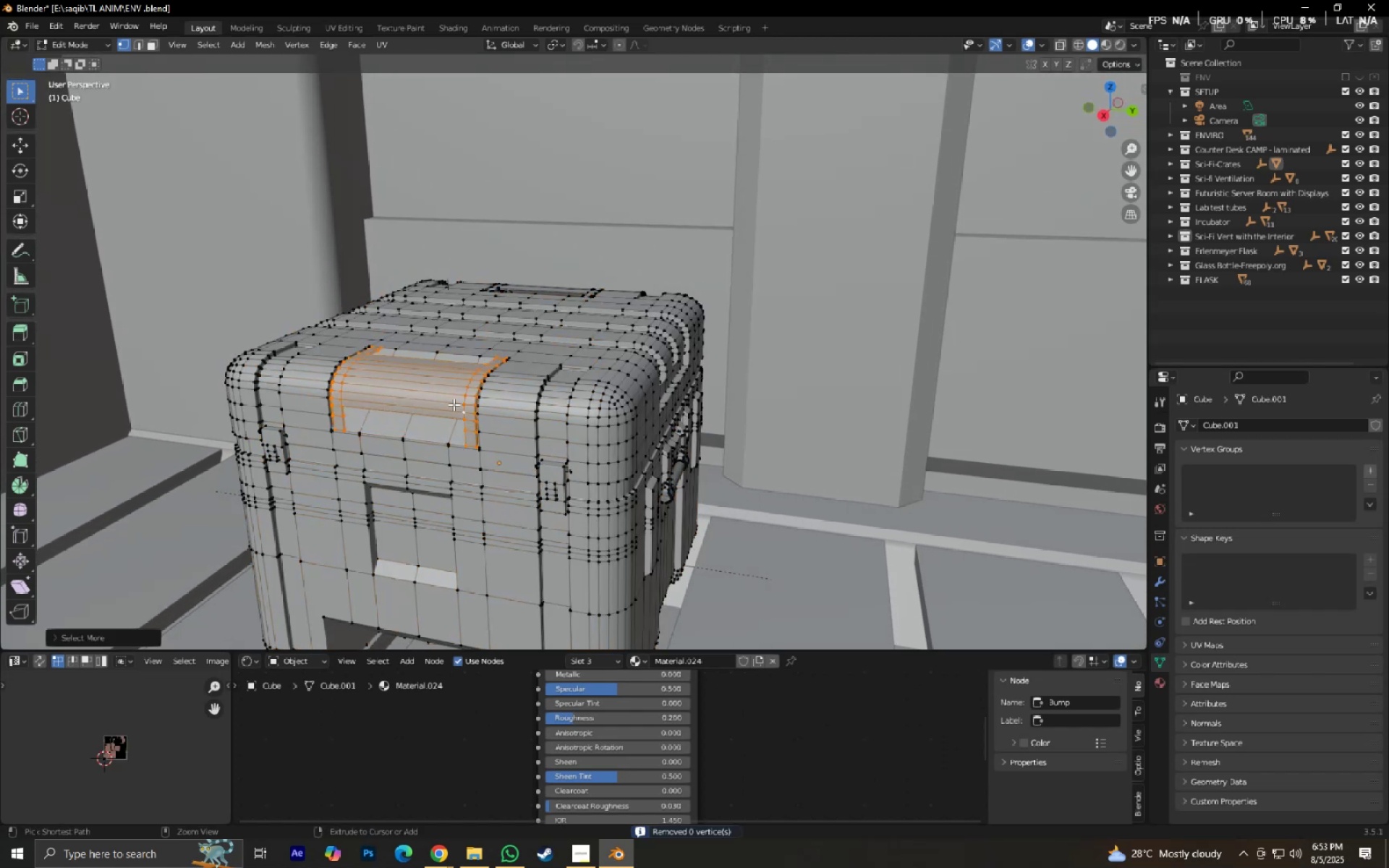 
key(Control+NumpadAdd)
 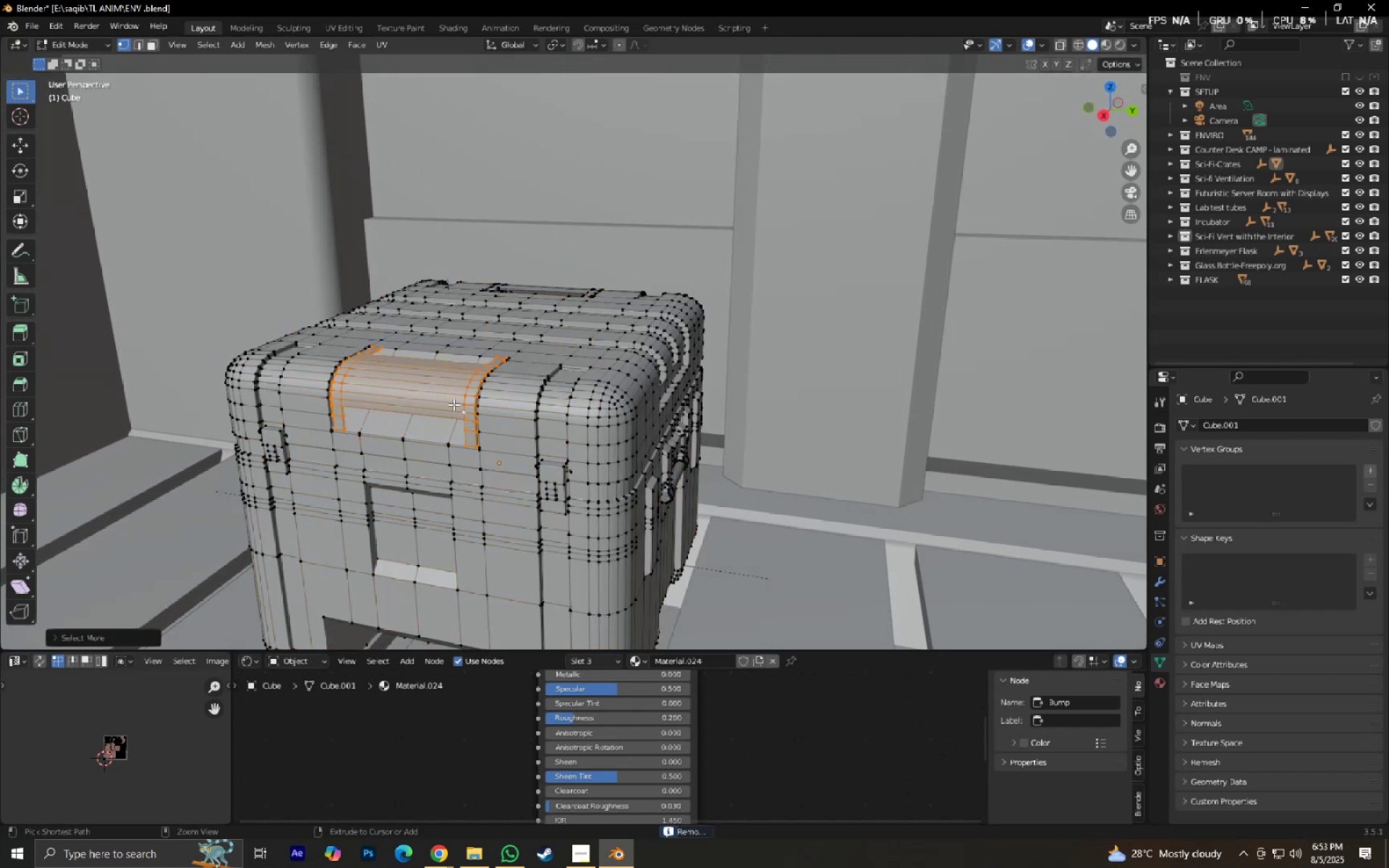 
key(Control+NumpadAdd)
 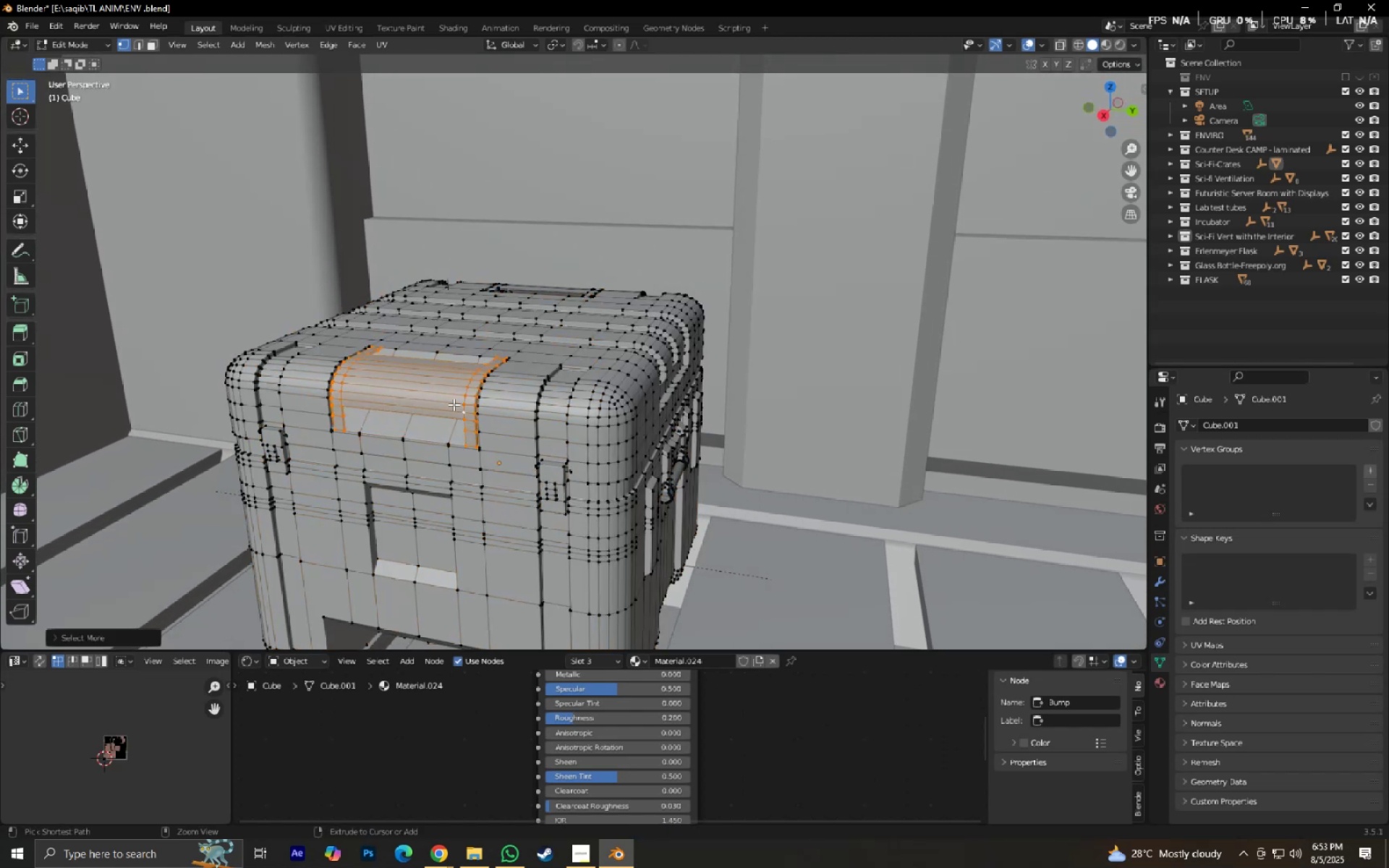 
key(Control+NumpadAdd)
 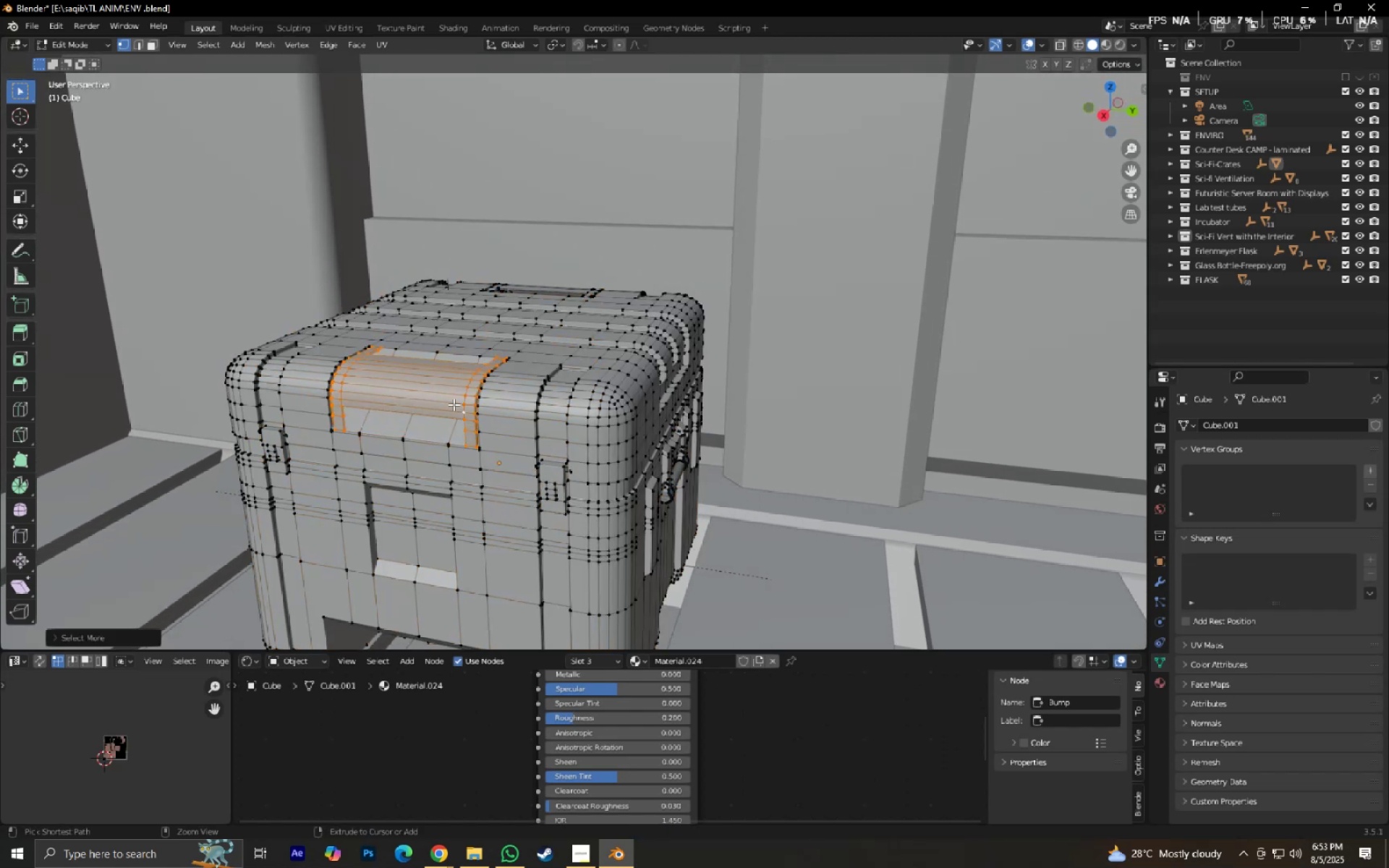 
key(Control+NumpadAdd)
 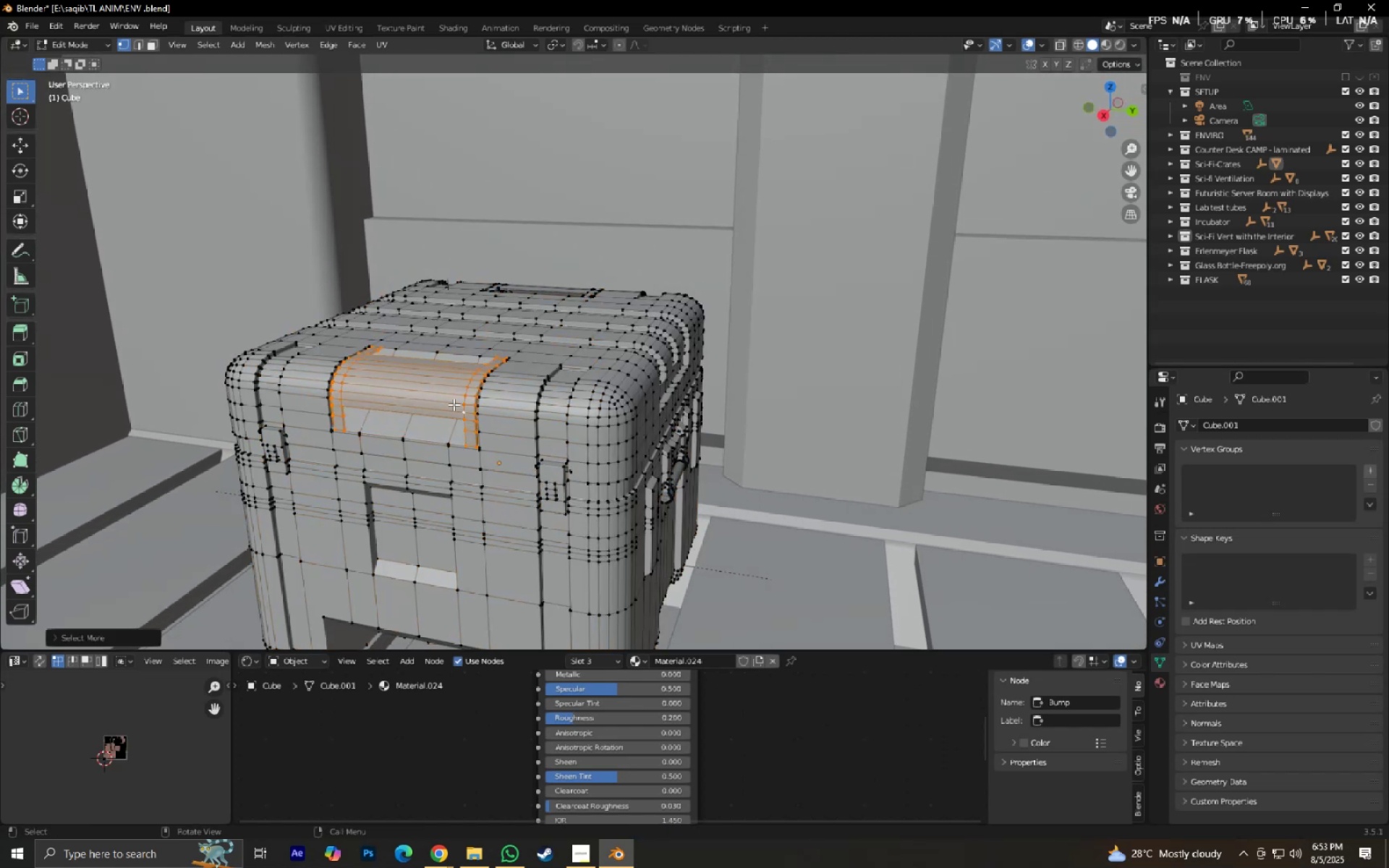 
key(NumpadAdd)
 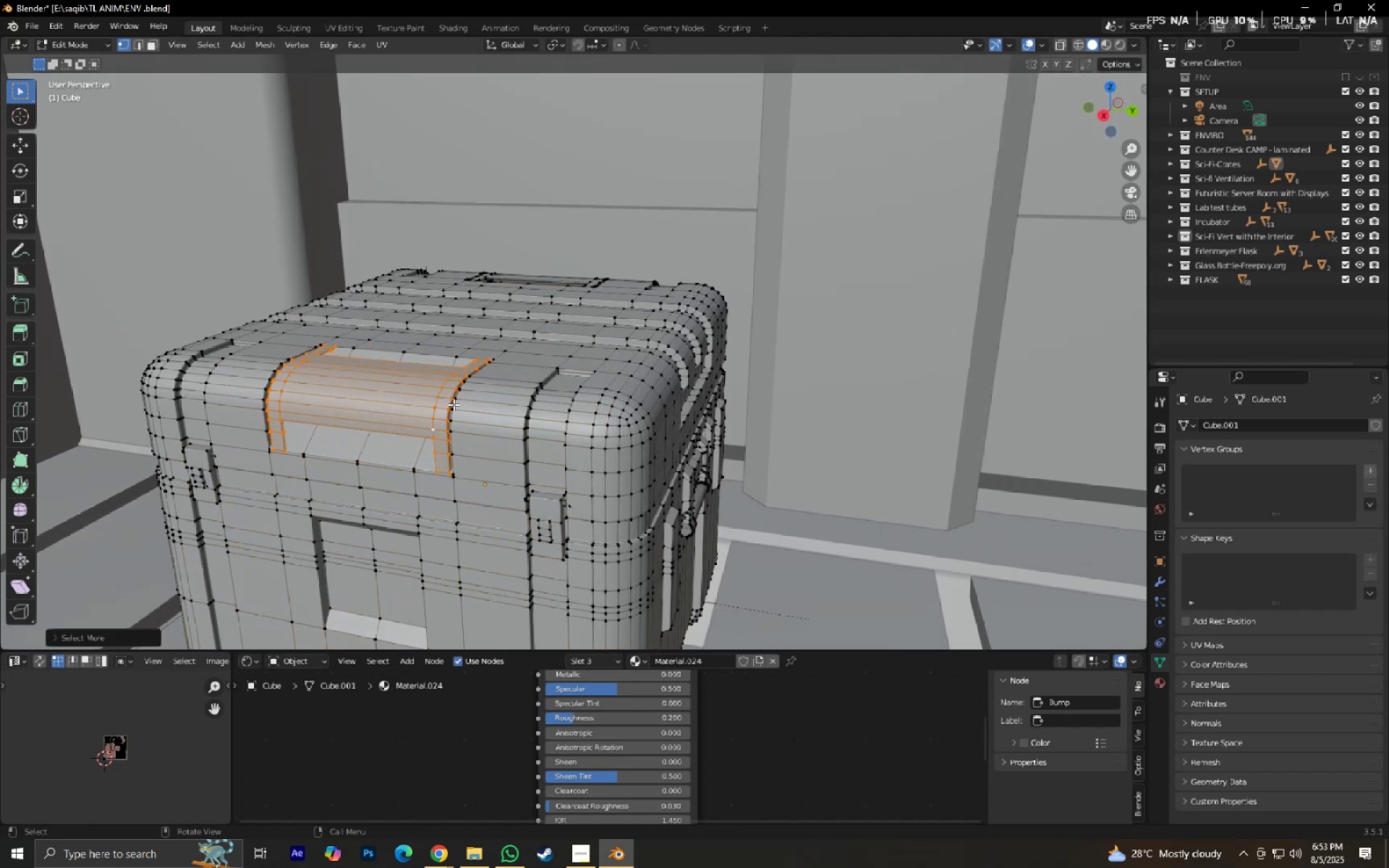 
key(M)
 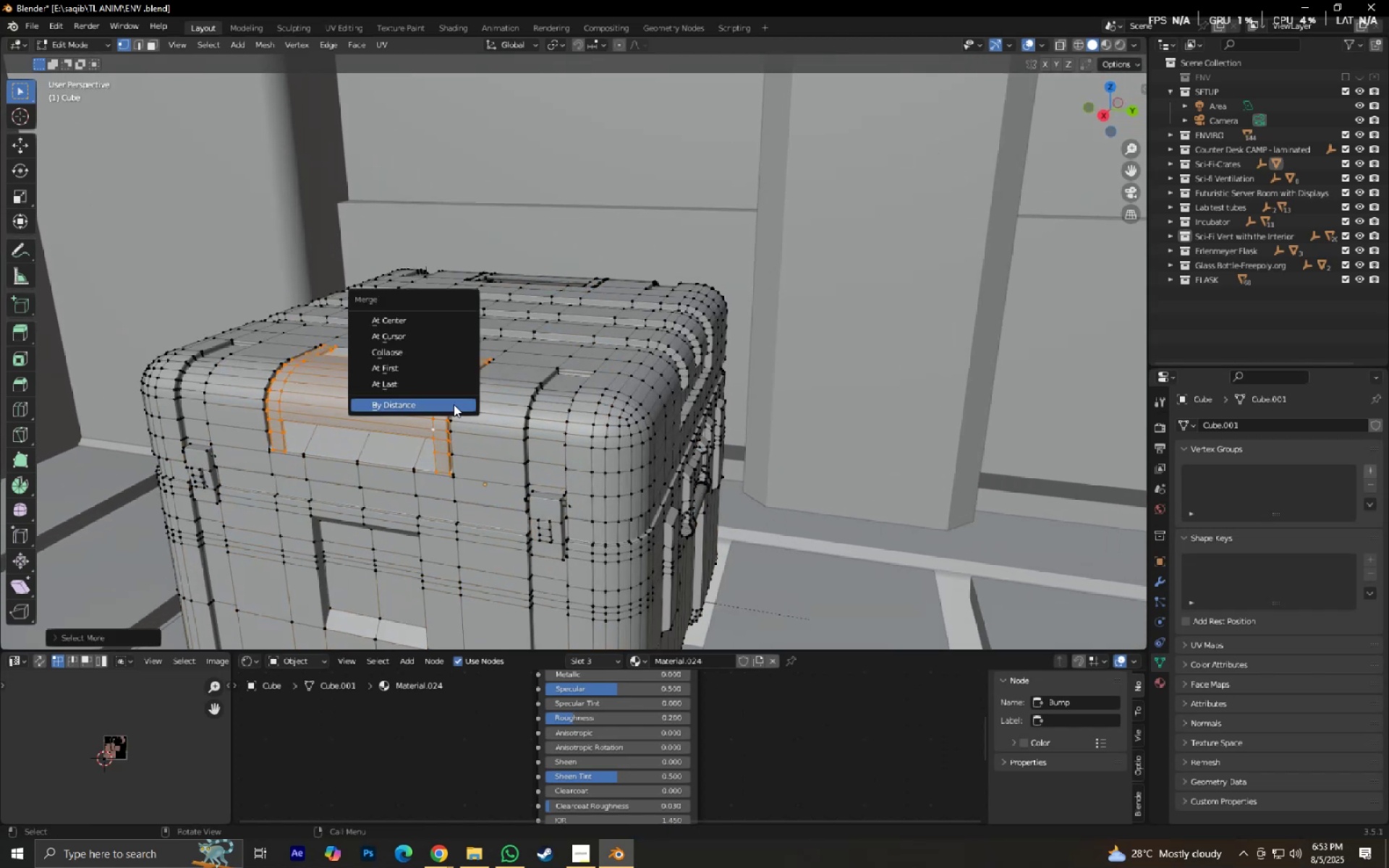 
left_click([454, 404])
 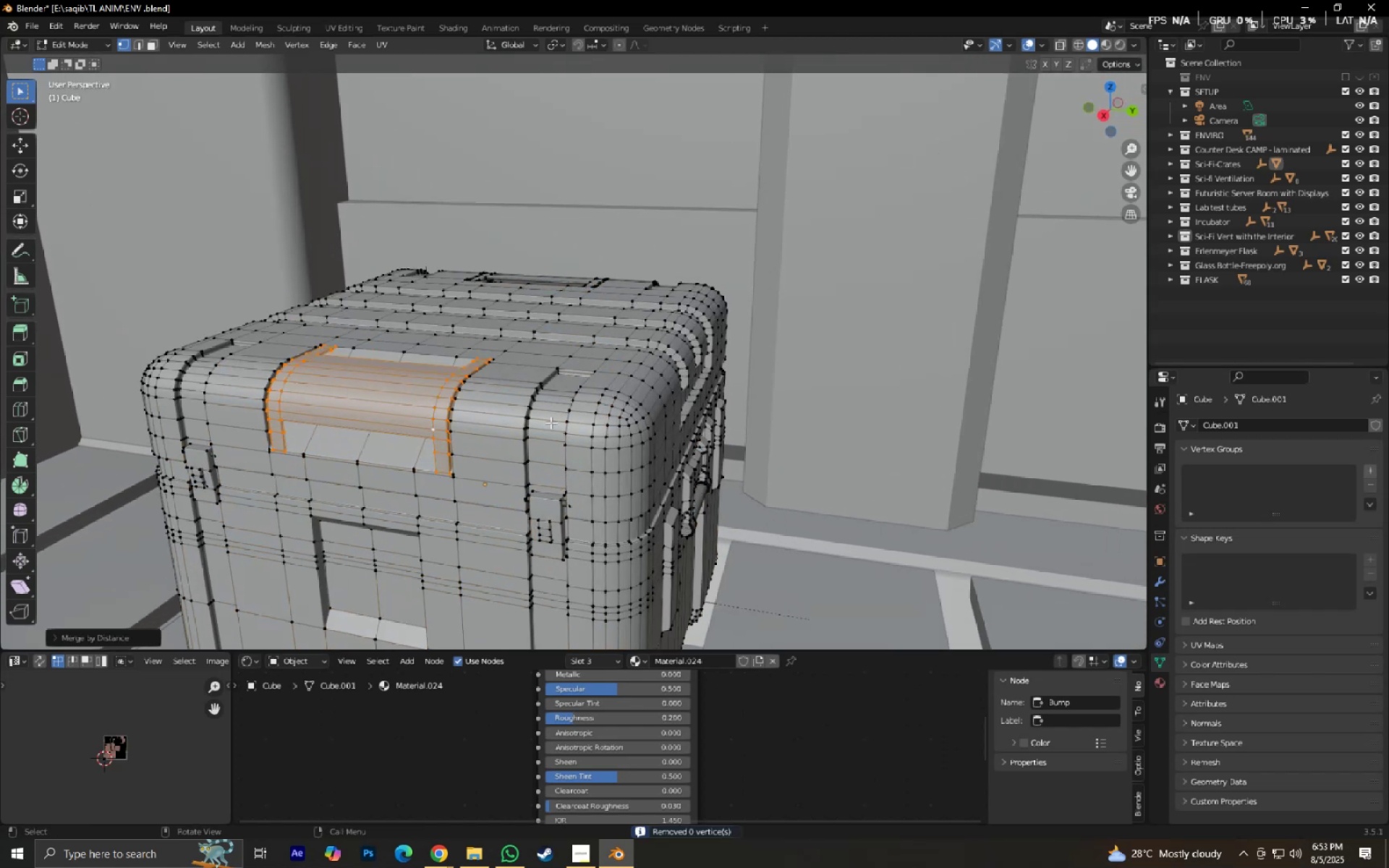 
scroll: coordinate [640, 464], scroll_direction: down, amount: 3.0
 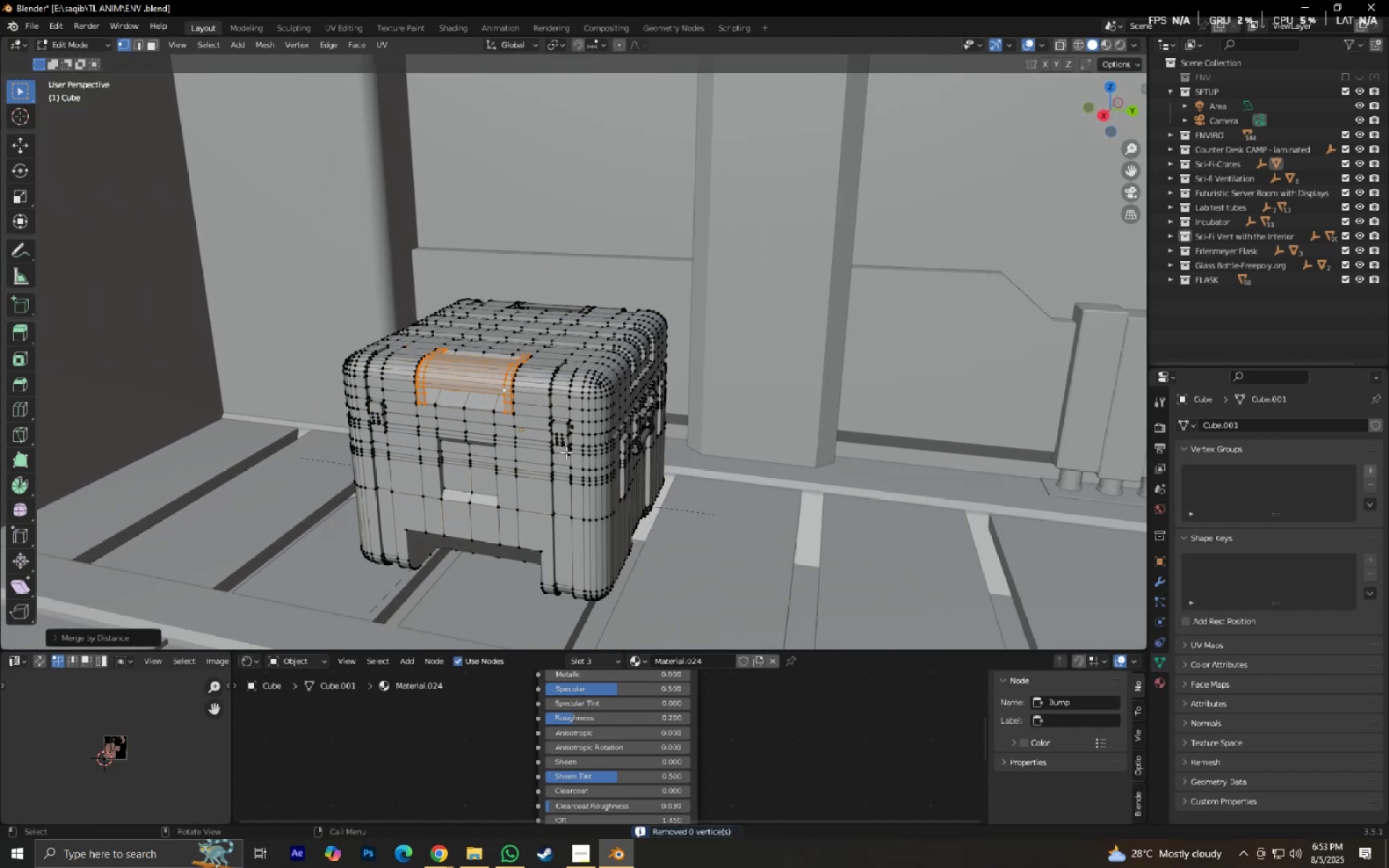 
left_click([561, 441])
 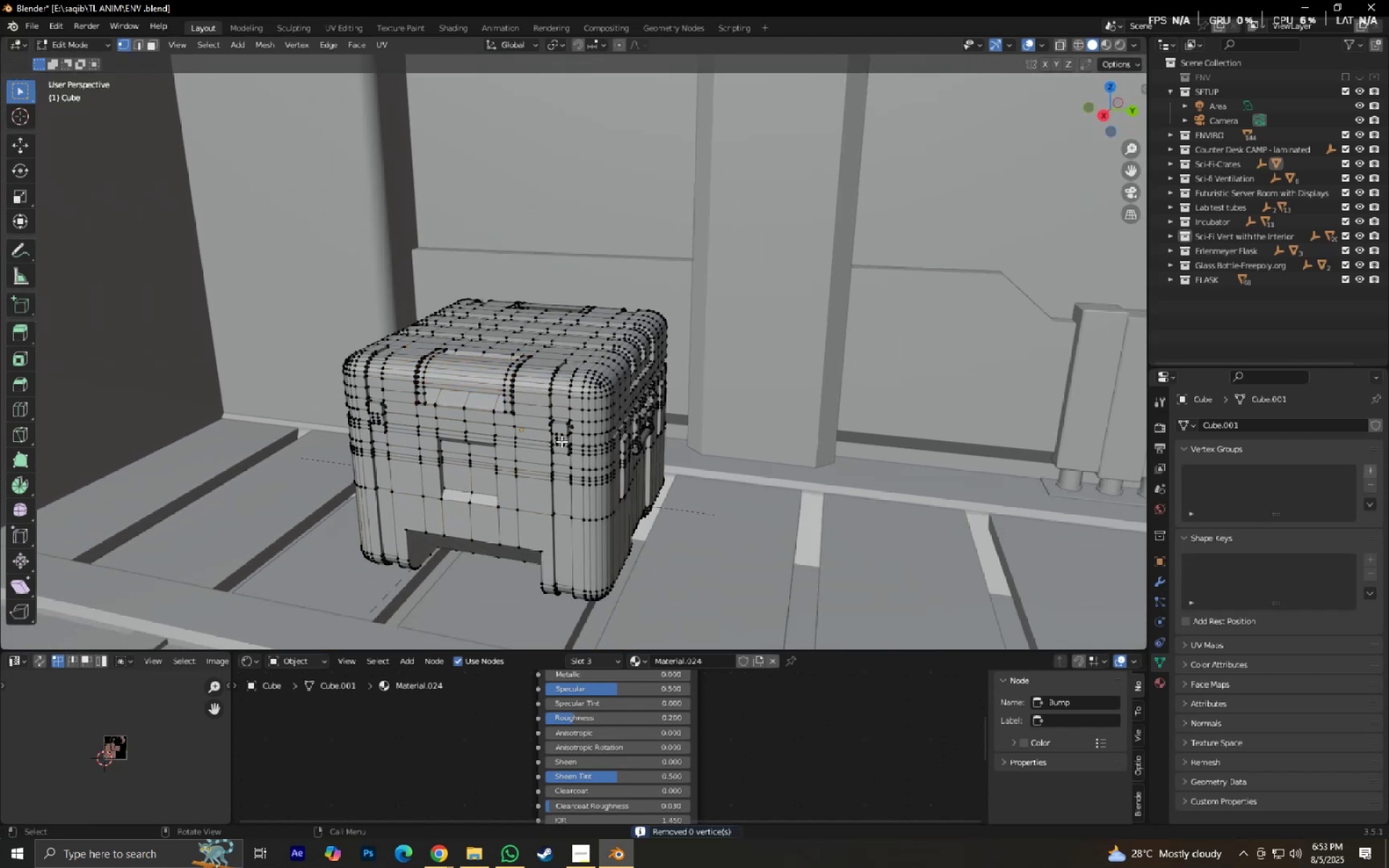 
key(Control+NumpadAdd)
 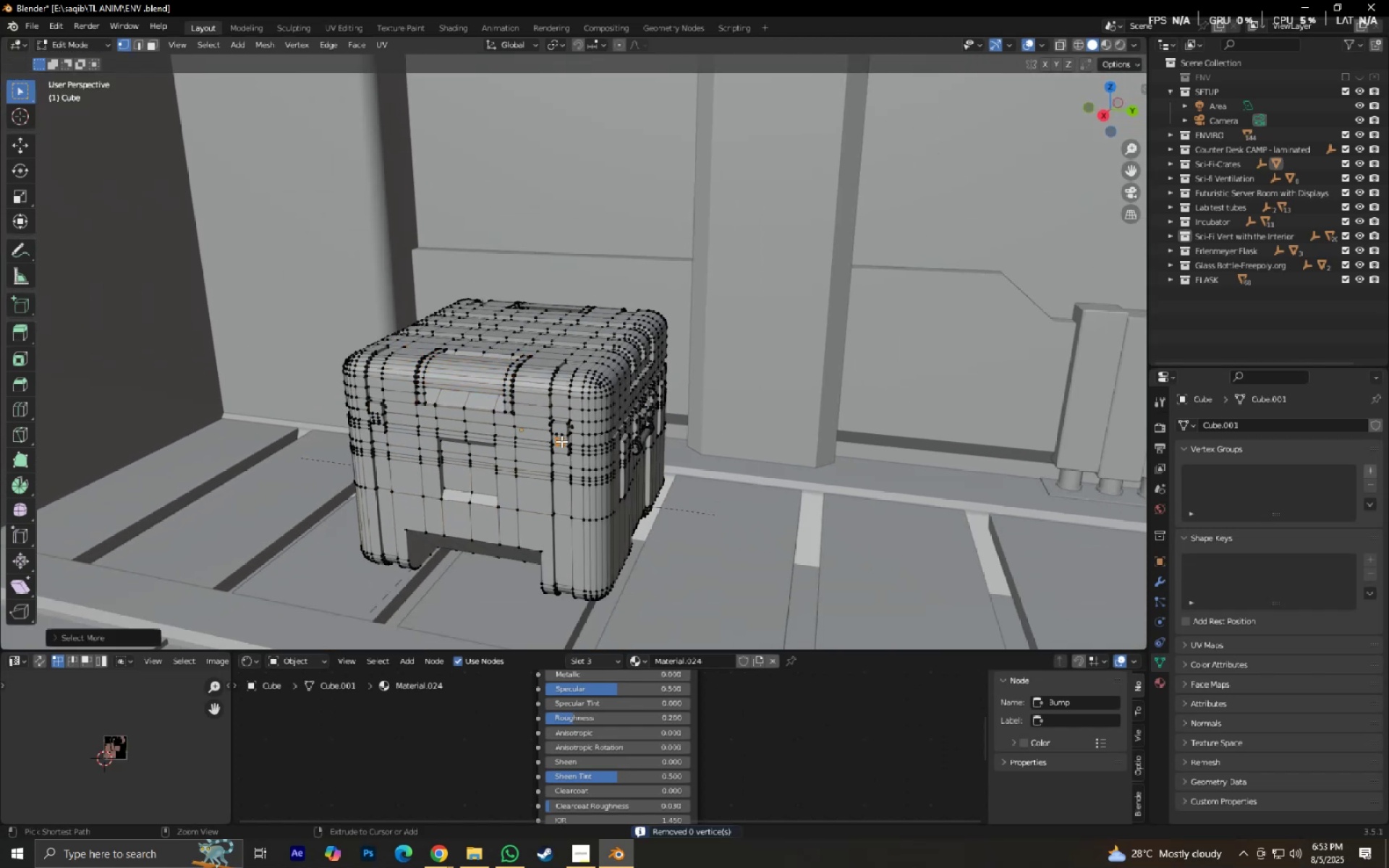 
key(Control+NumpadAdd)
 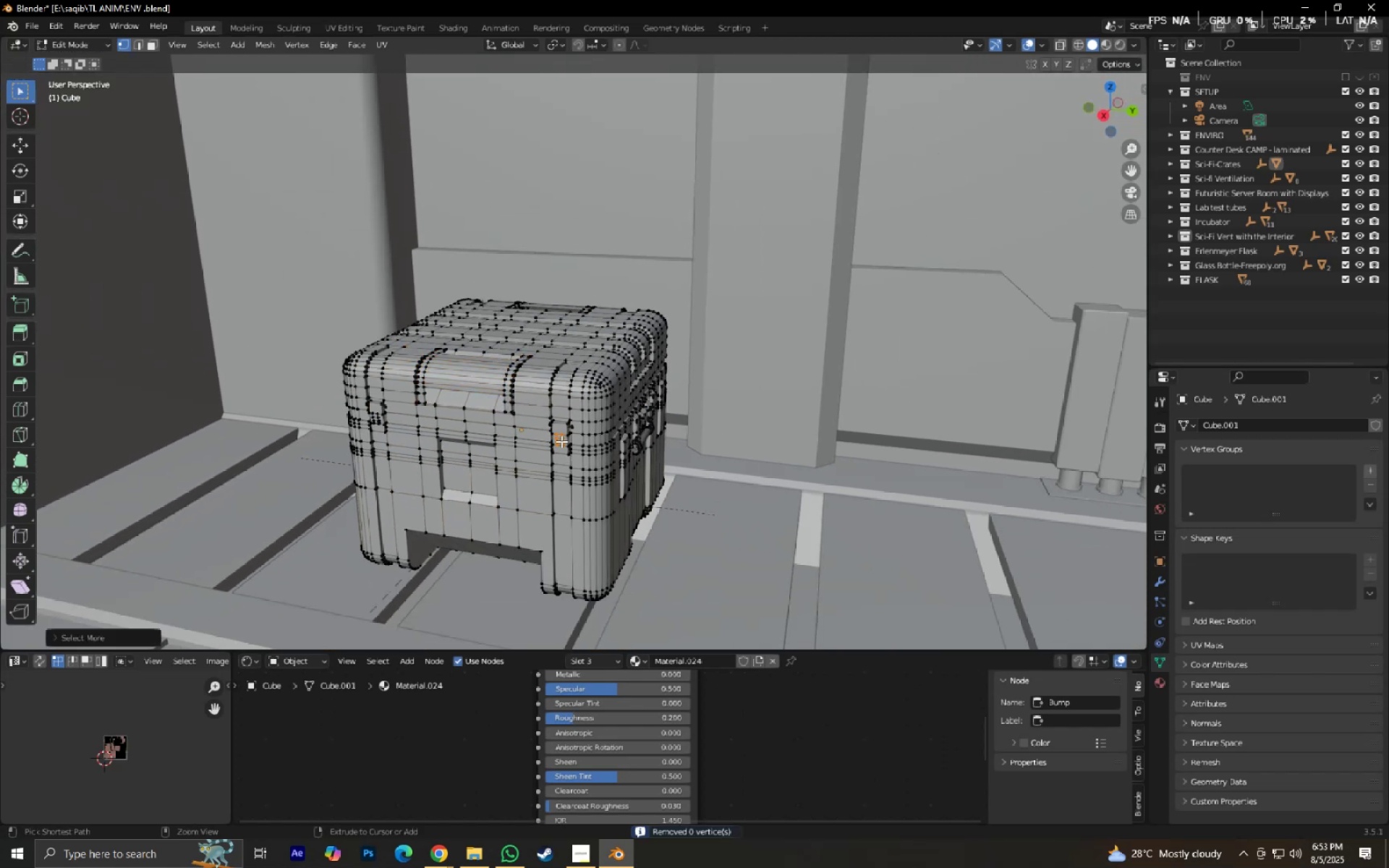 
key(Control+NumpadAdd)
 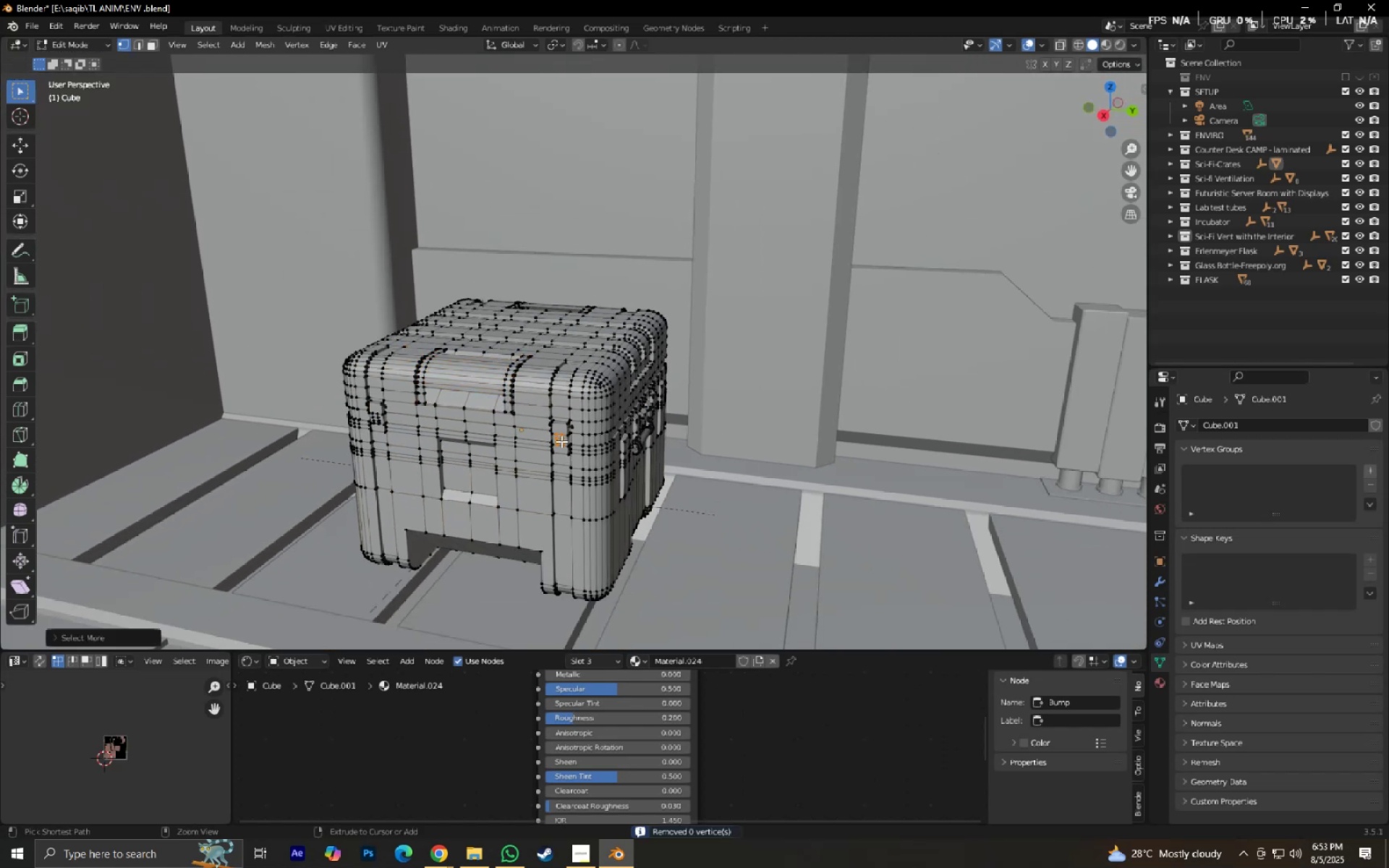 
key(Control+NumpadAdd)
 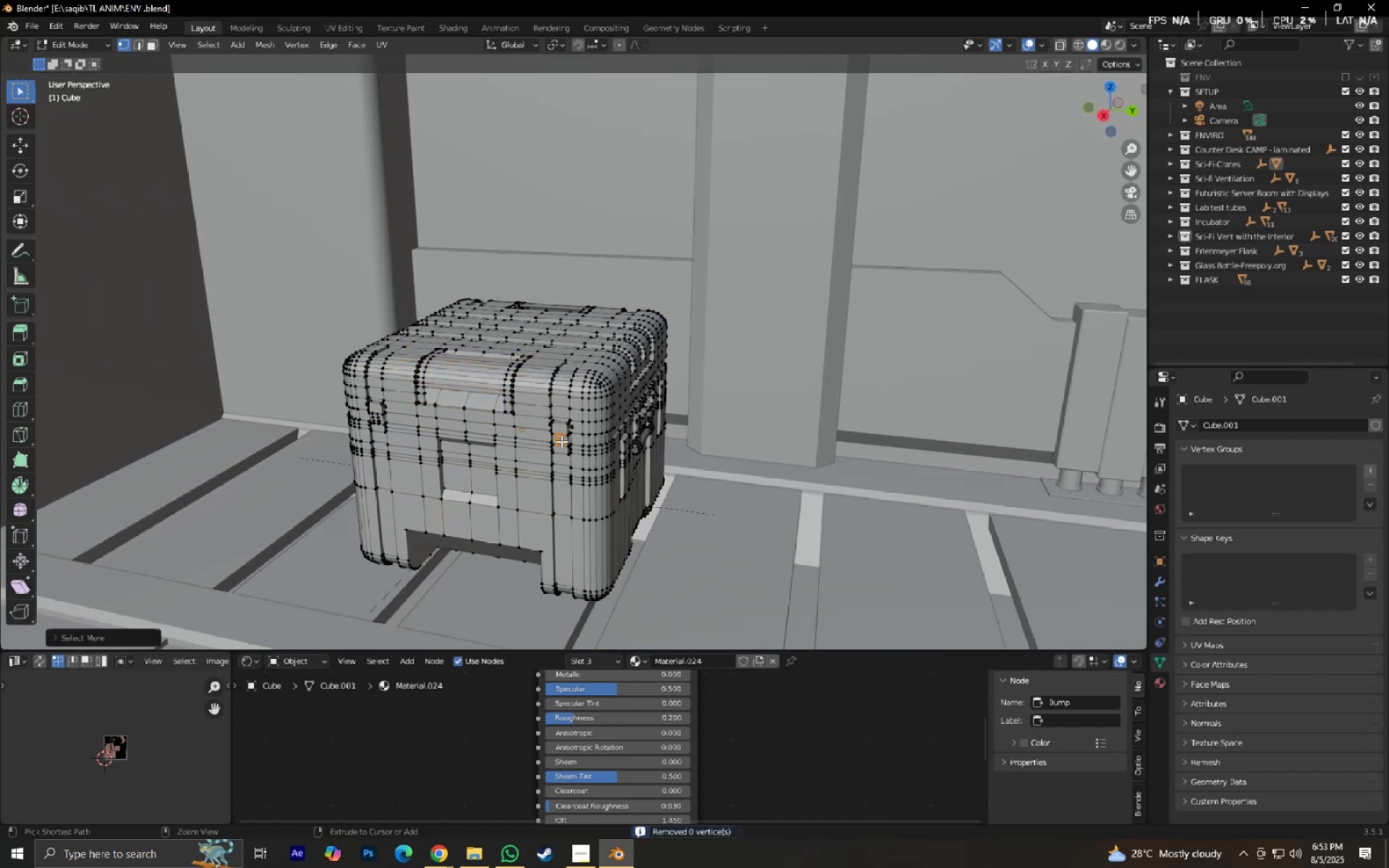 
key(Control+NumpadAdd)
 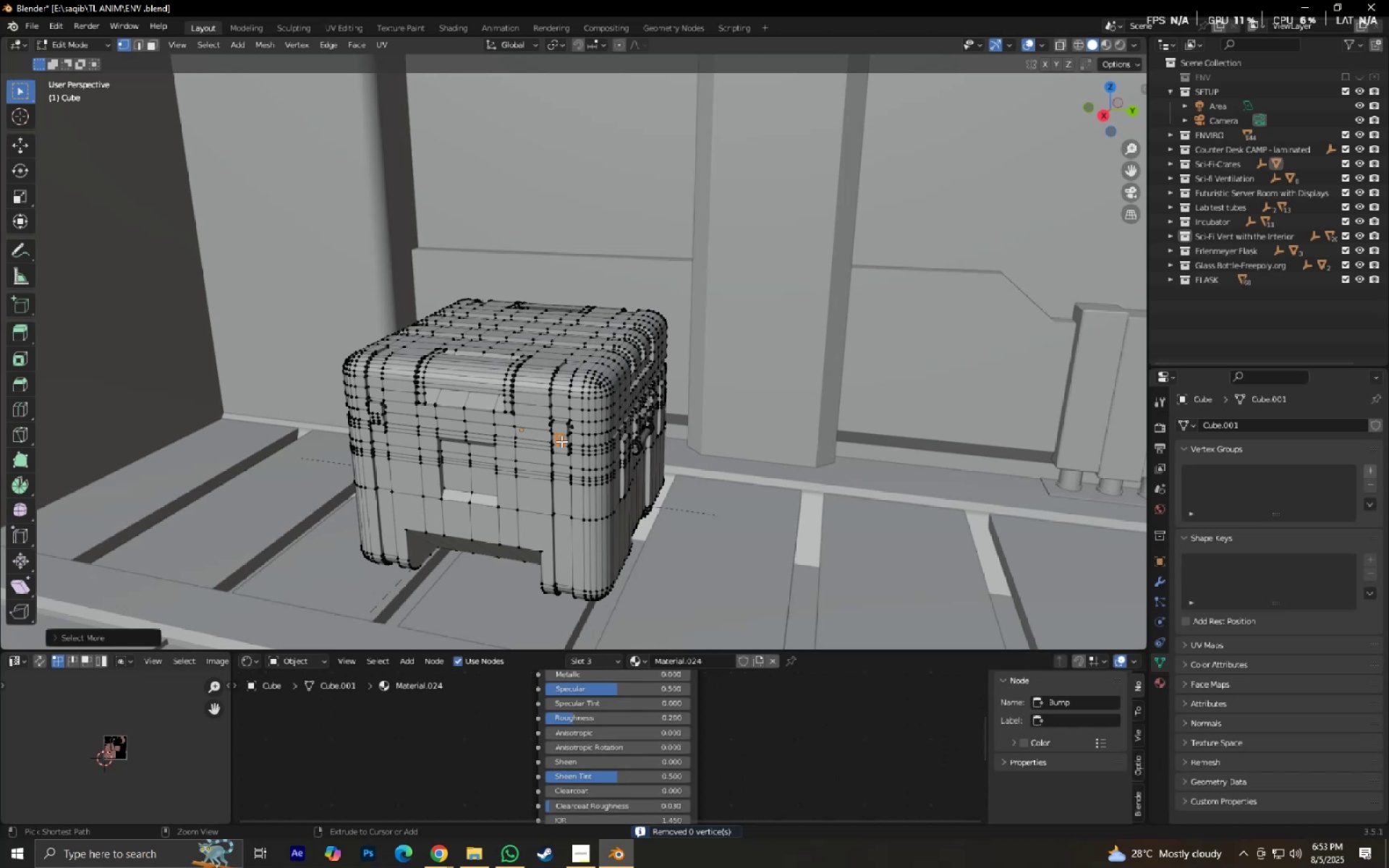 
key(Control+NumpadAdd)
 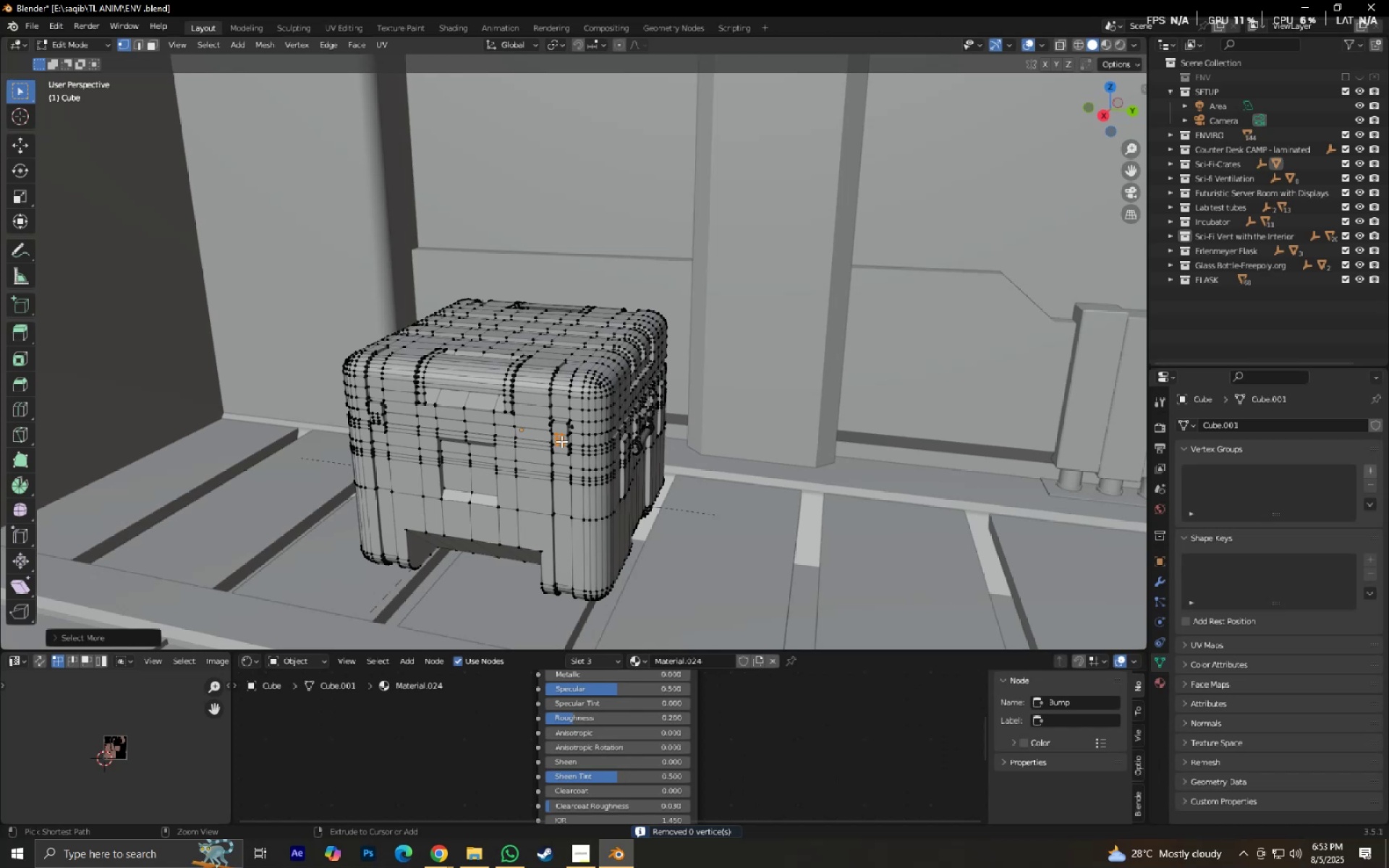 
key(Control+NumpadAdd)
 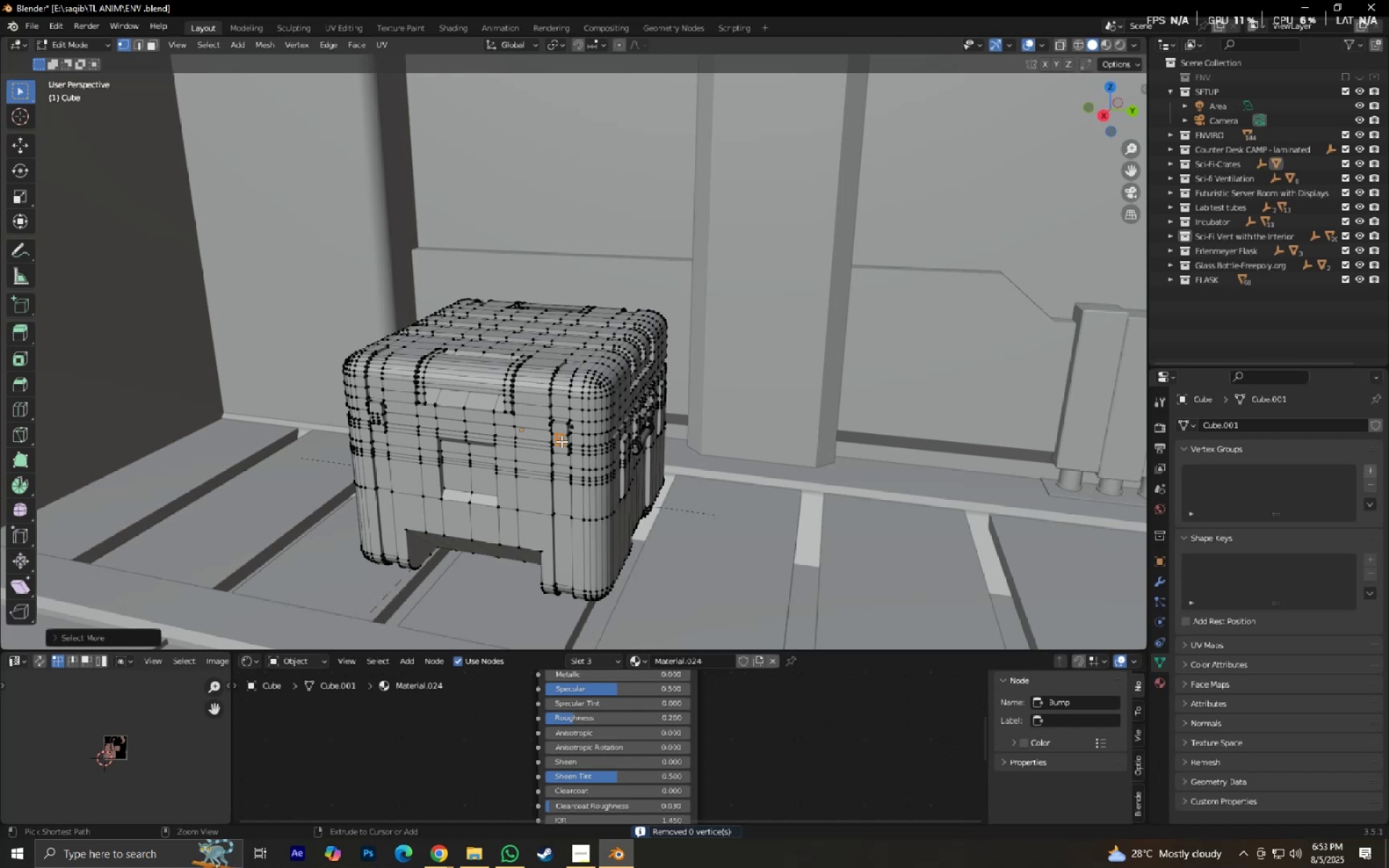 
key(Control+NumpadAdd)
 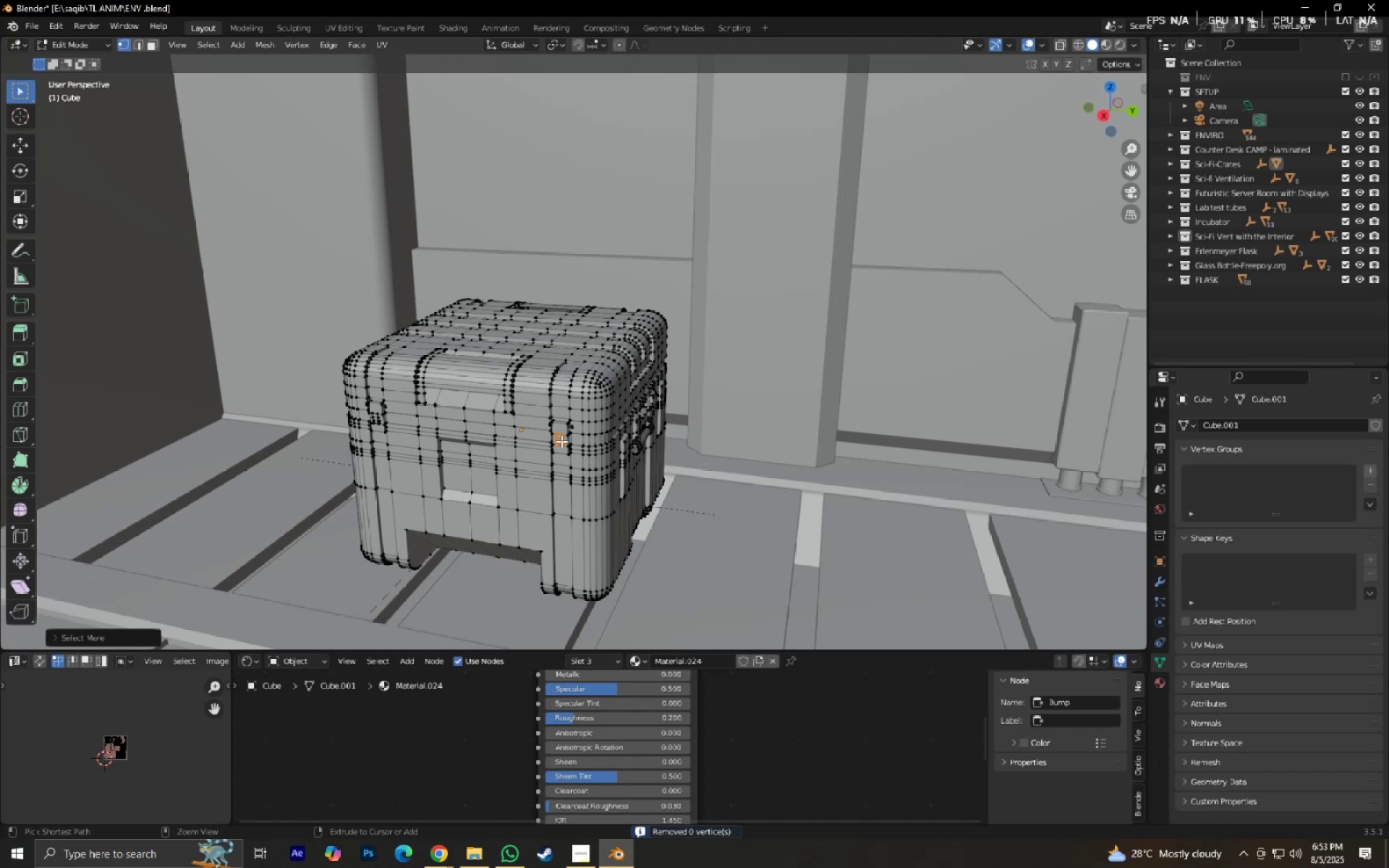 
key(Control+NumpadAdd)
 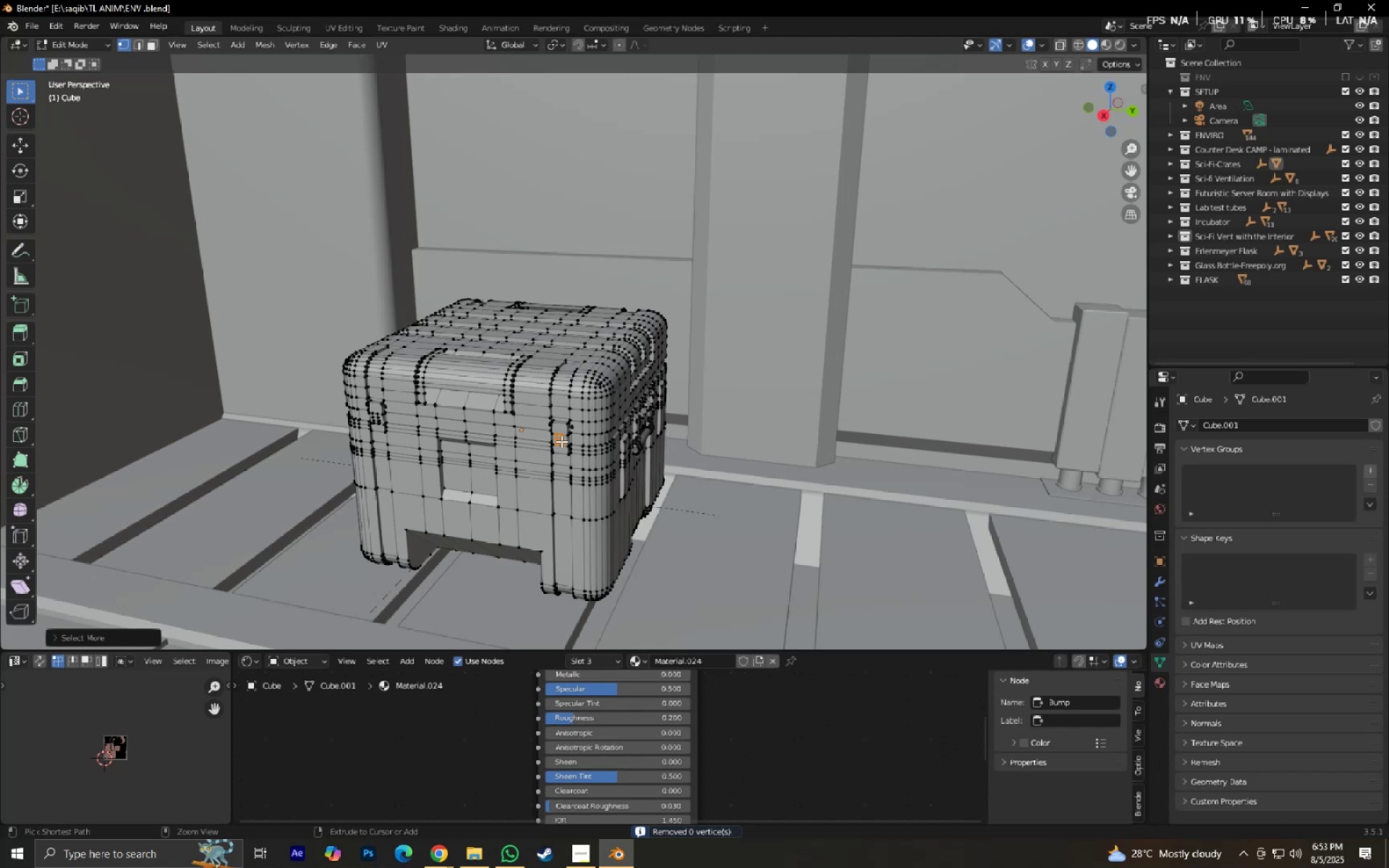 
key(Control+NumpadAdd)
 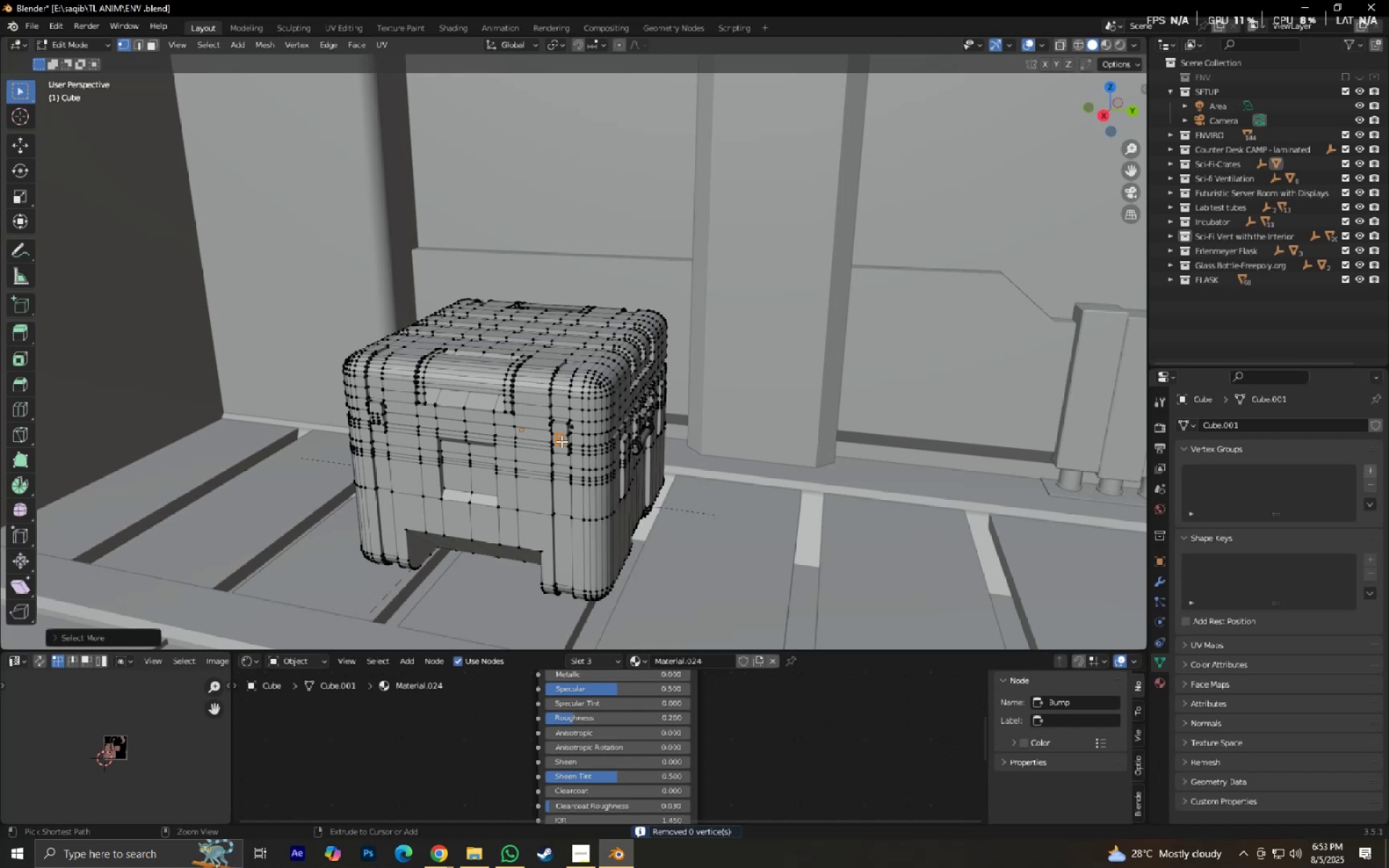 
key(Control+NumpadAdd)
 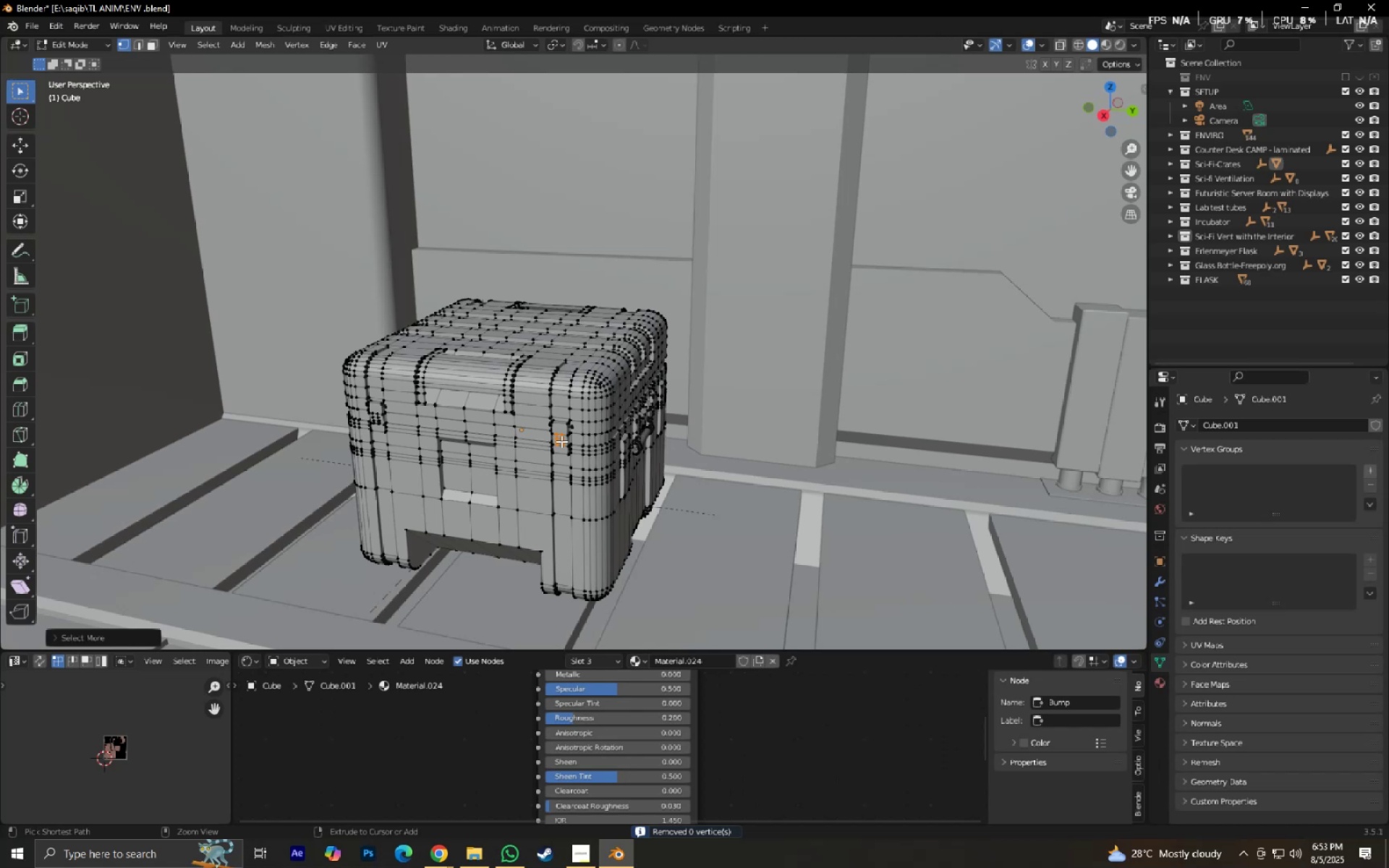 
key(Control+NumpadAdd)
 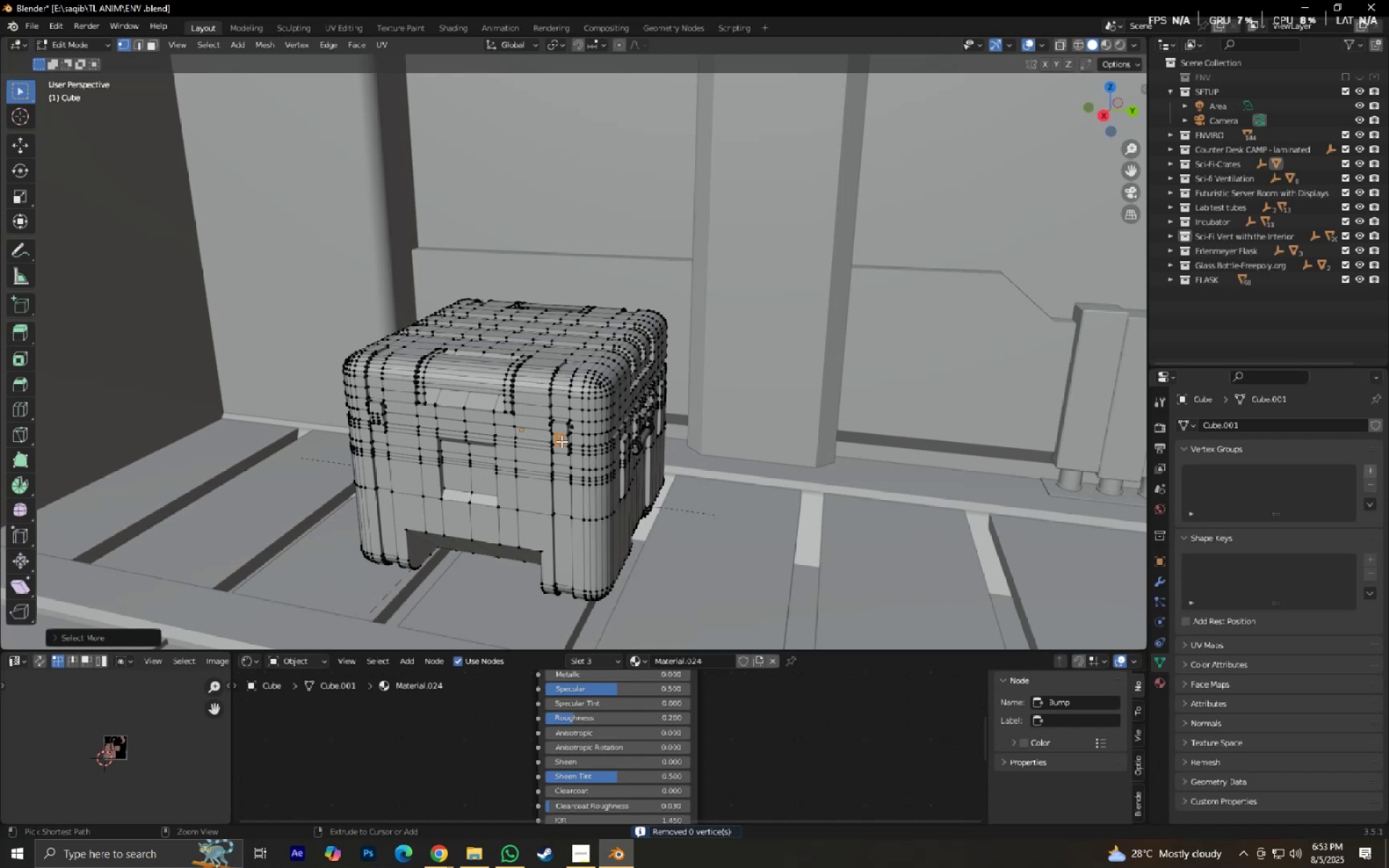 
key(Control+NumpadAdd)
 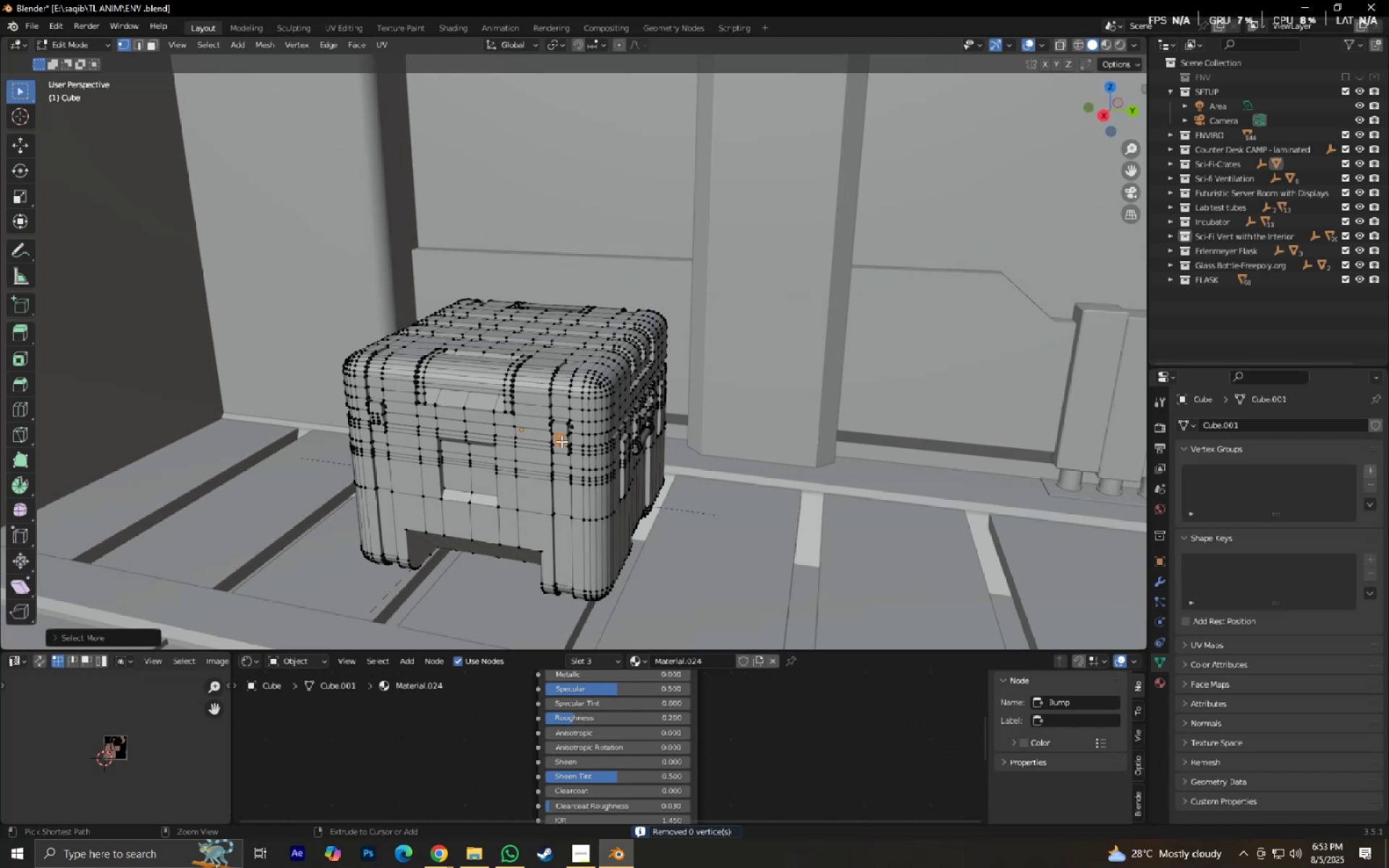 
key(Control+NumpadAdd)
 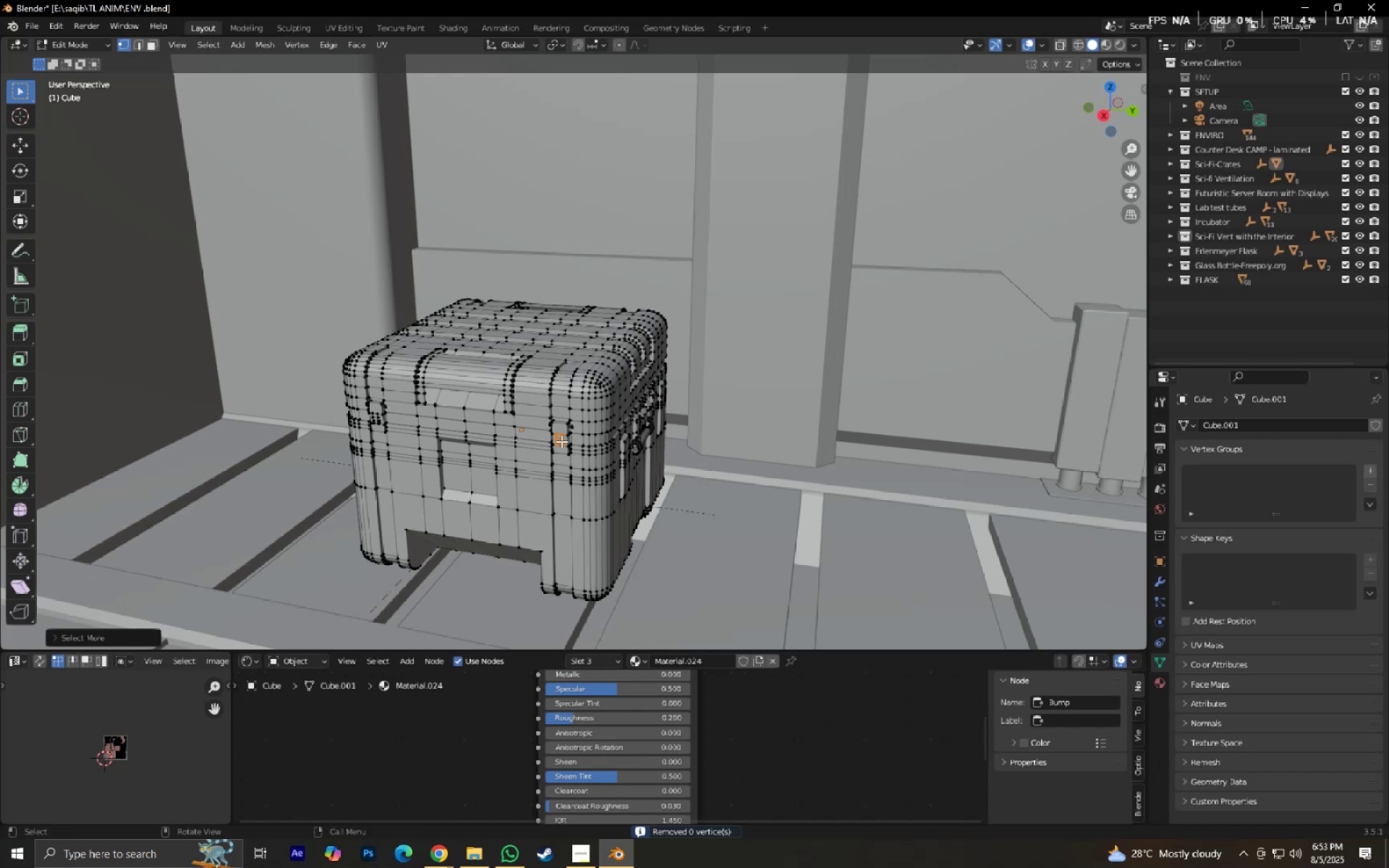 
key(M)
 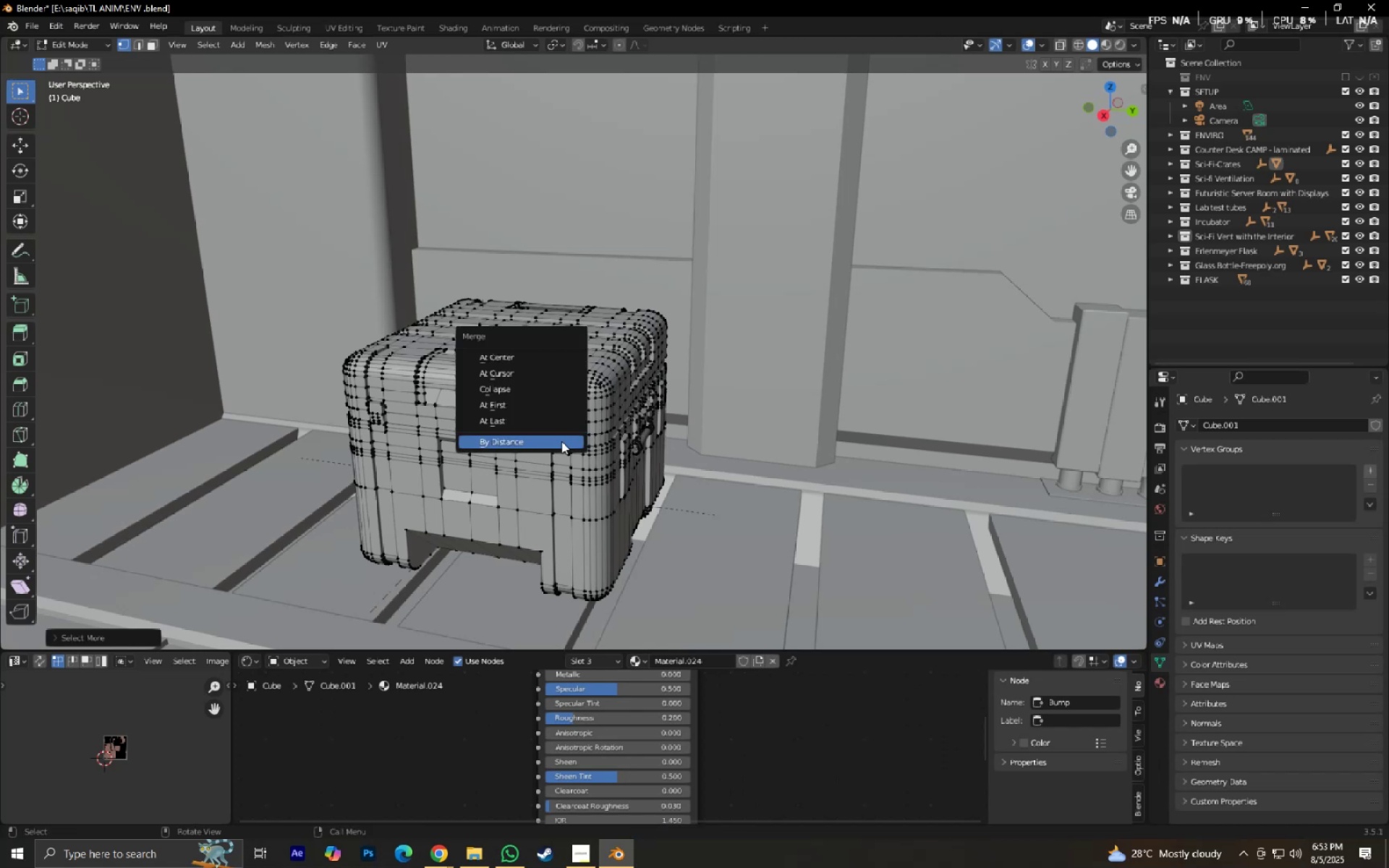 
left_click([561, 441])
 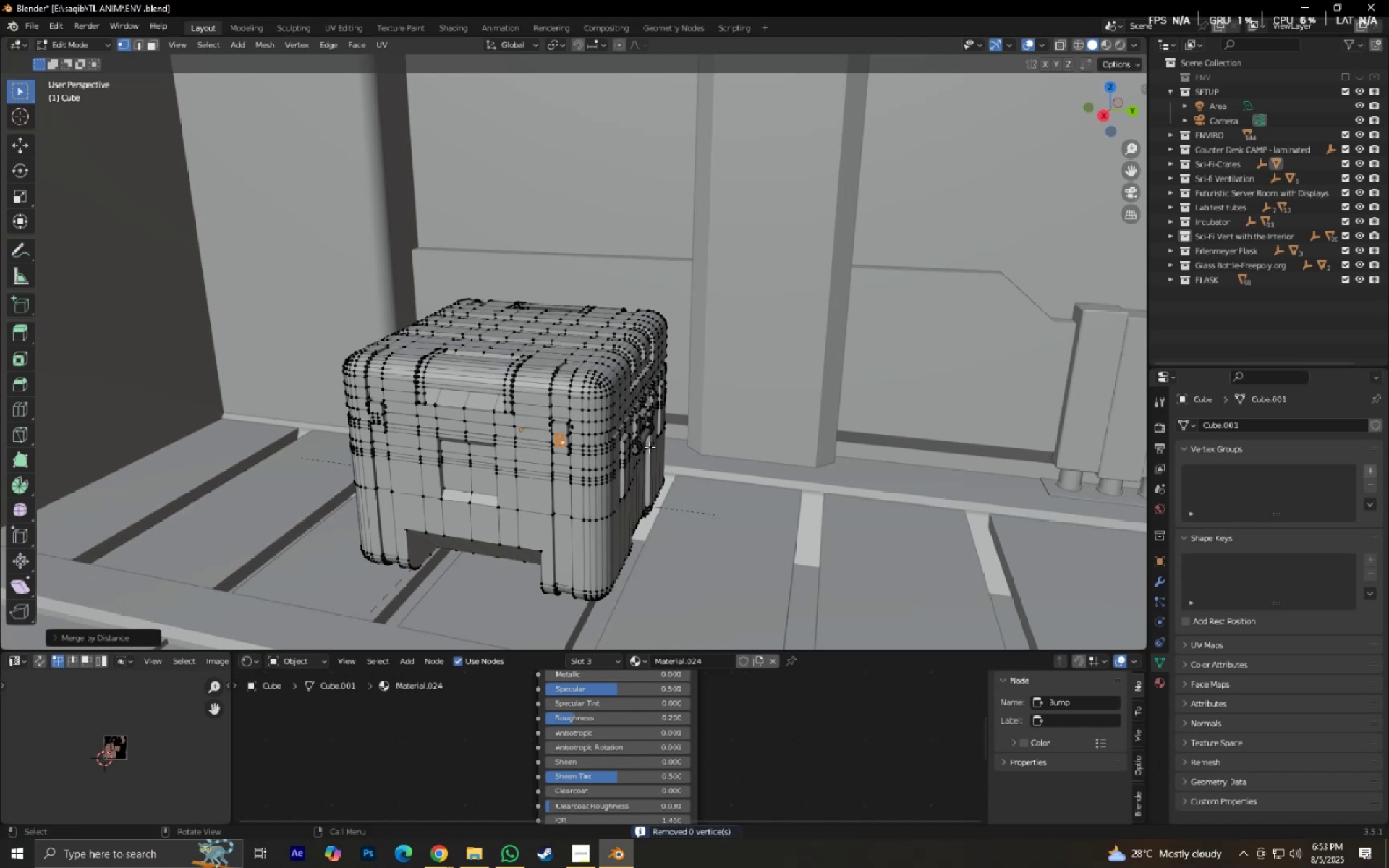 
left_click([649, 435])
 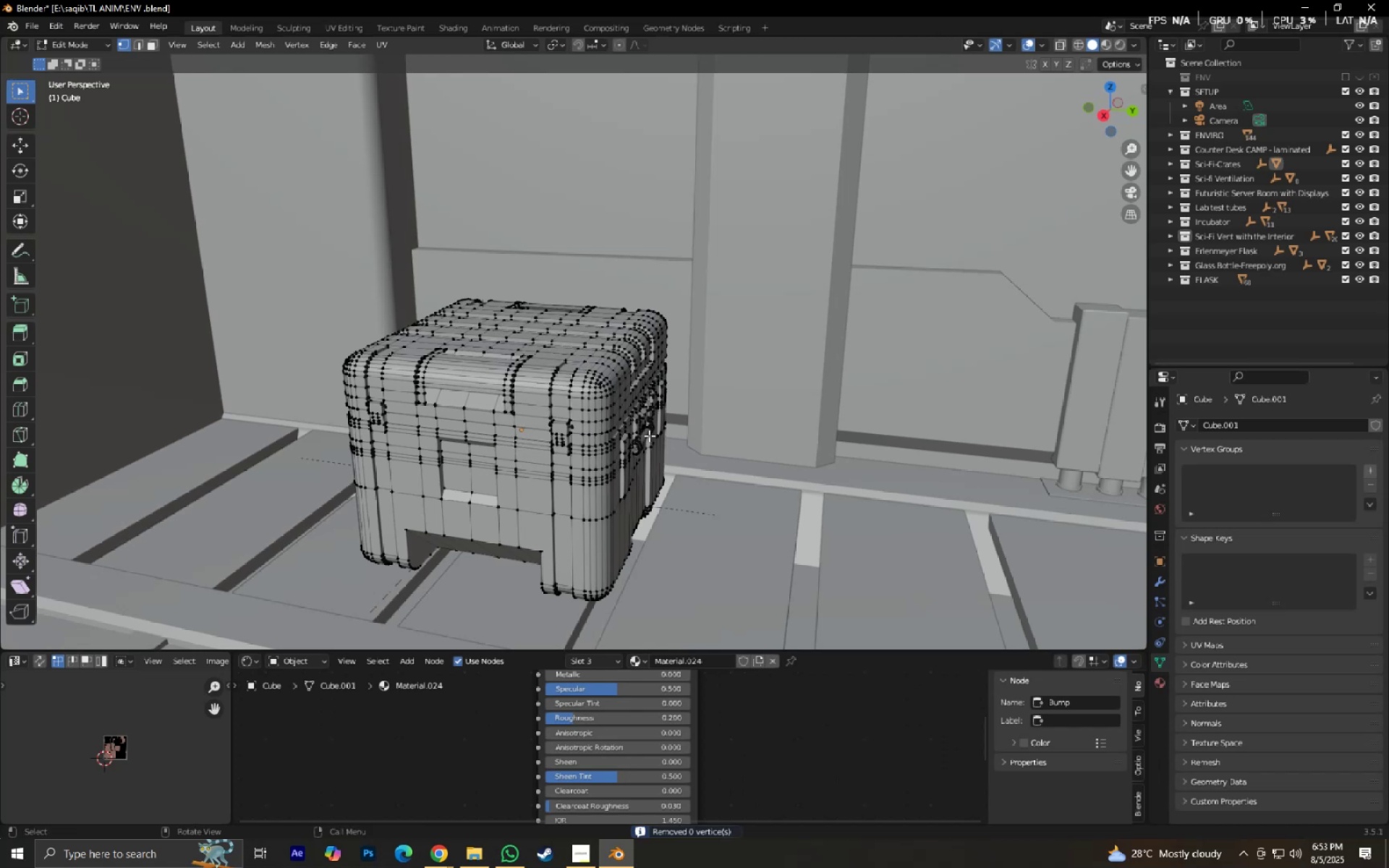 
key(Control+NumpadAdd)
 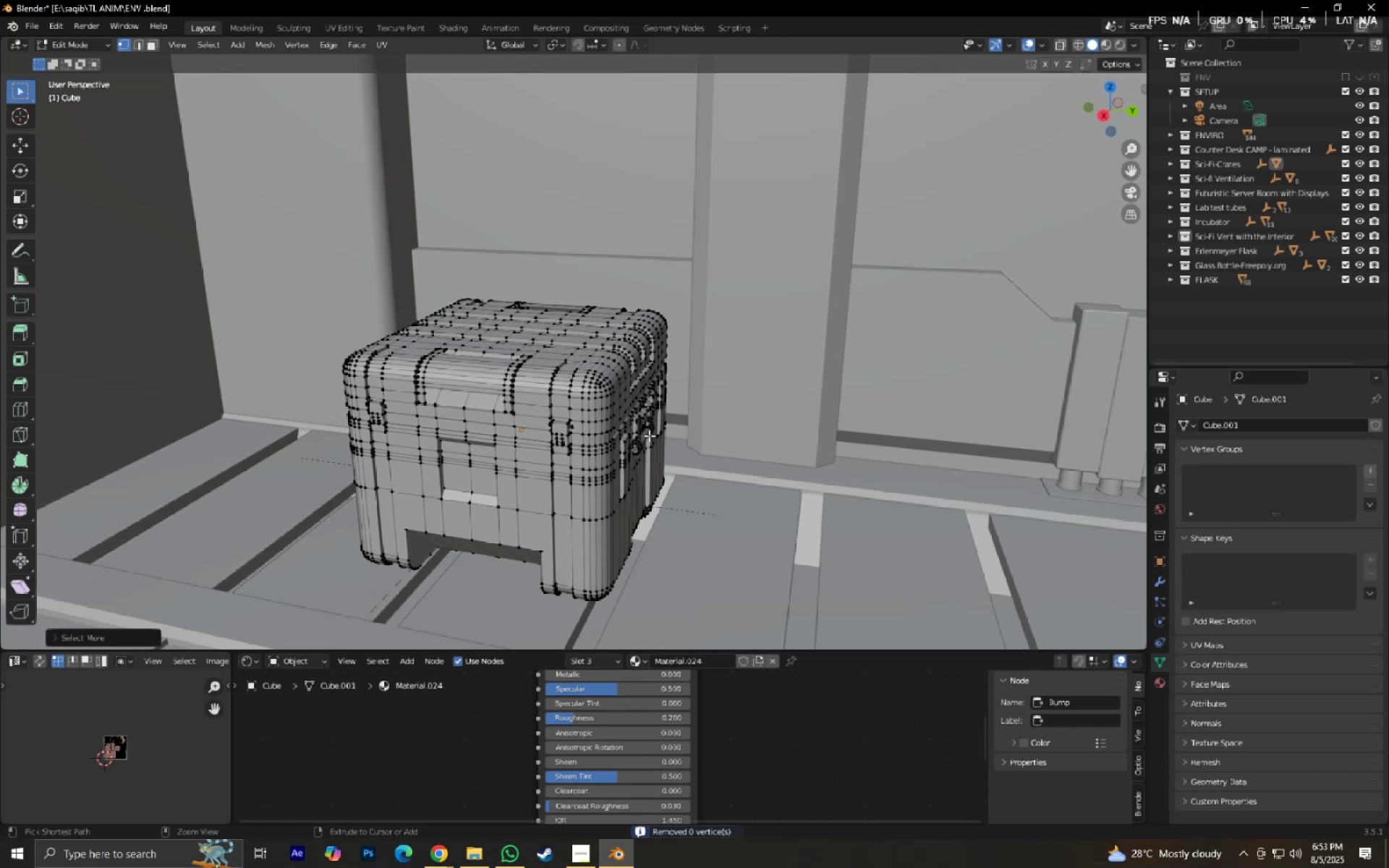 
key(Control+NumpadAdd)
 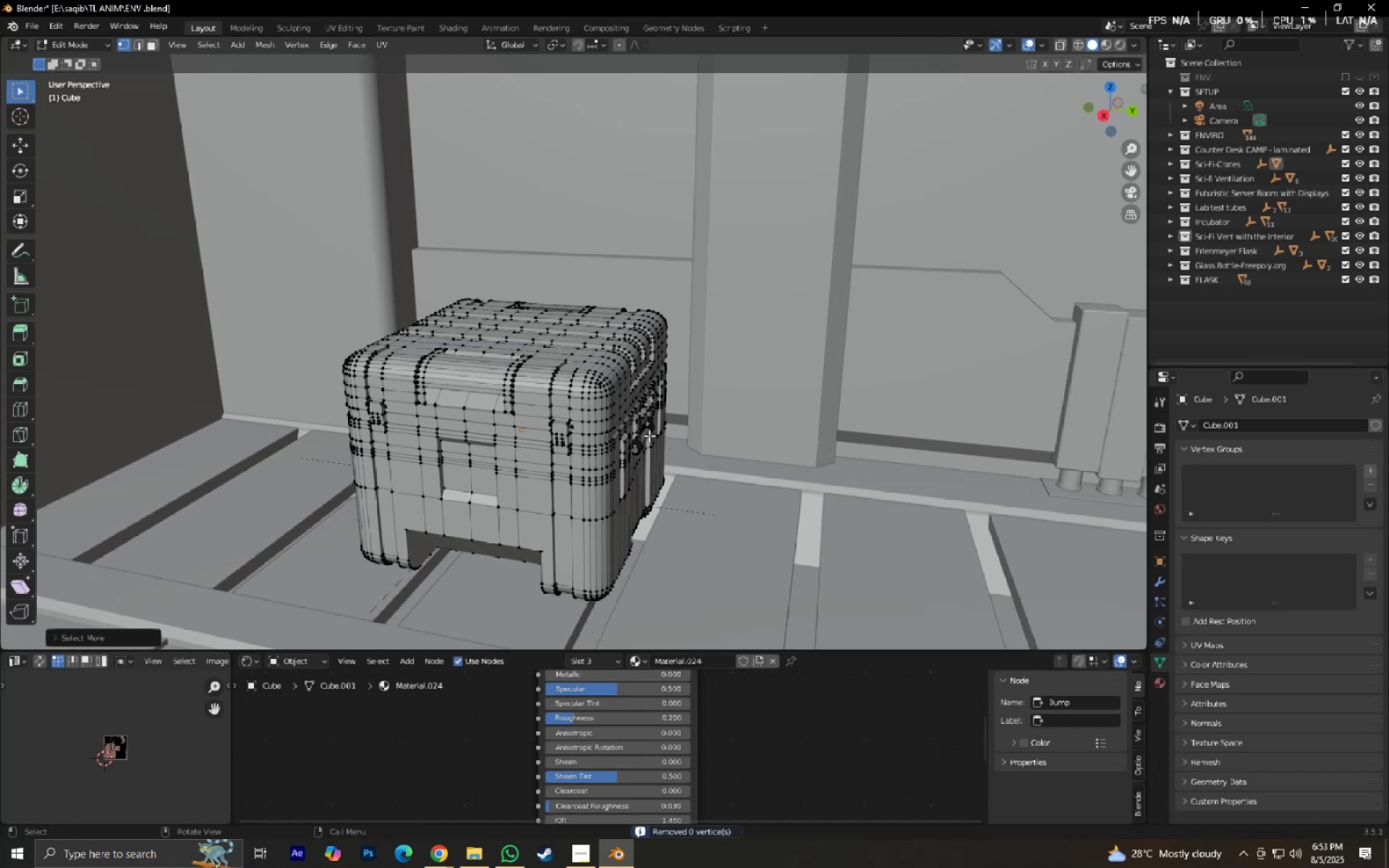 
scroll: coordinate [672, 439], scroll_direction: up, amount: 2.0
 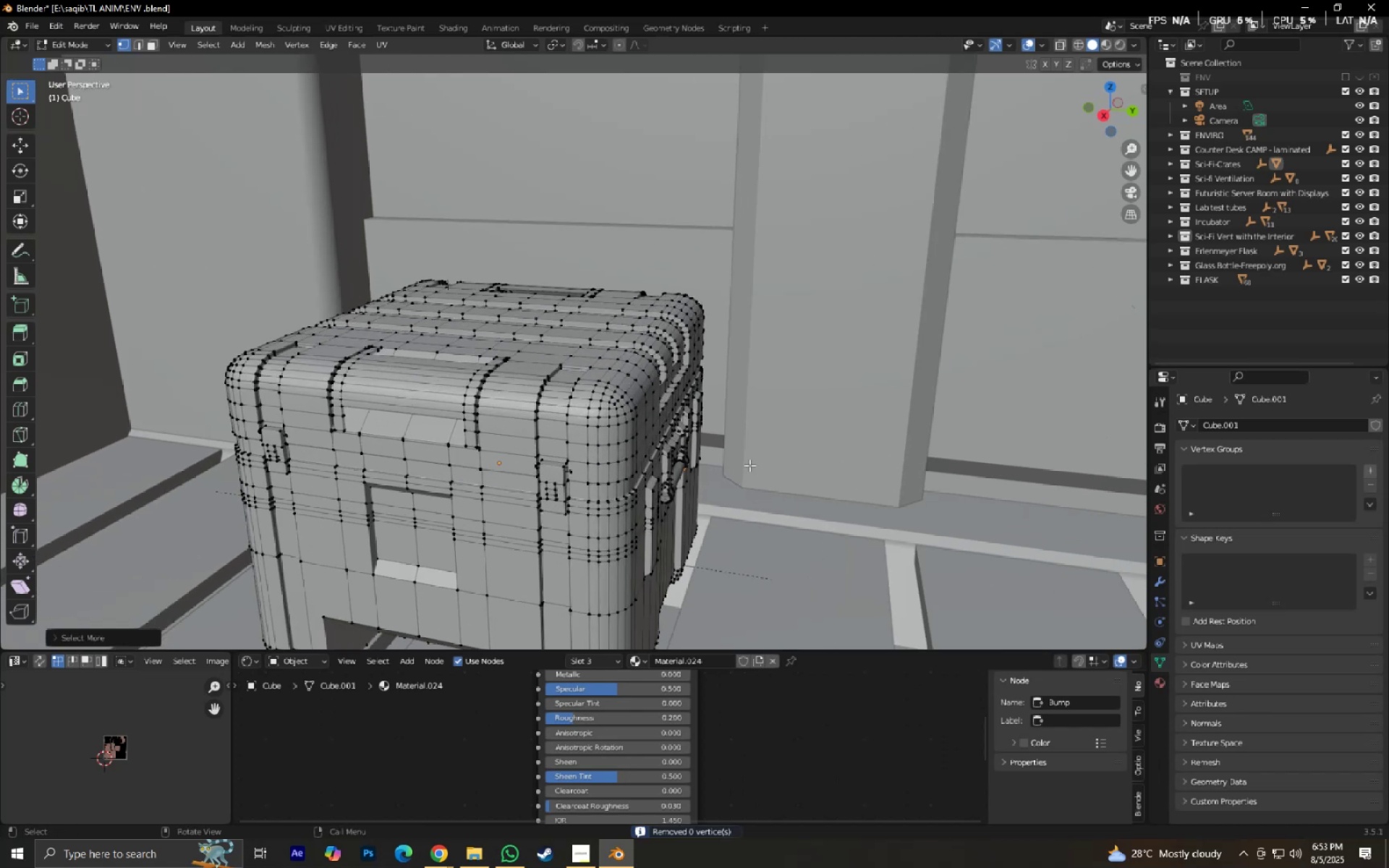 
hold_key(key=ShiftLeft, duration=0.41)
scroll: coordinate [754, 467], scroll_direction: up, amount: 1.0
 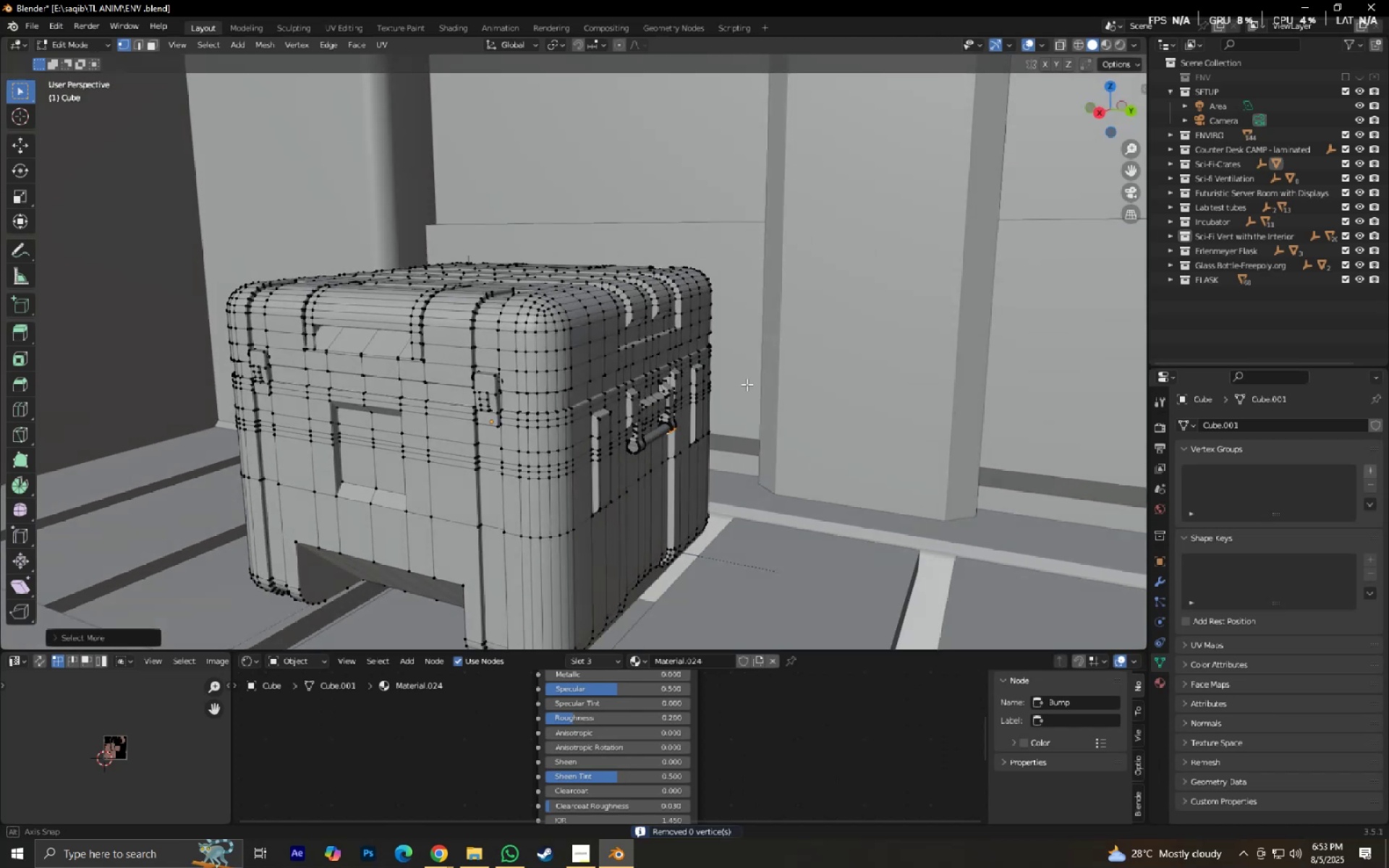 
key(Control+NumpadAdd)
 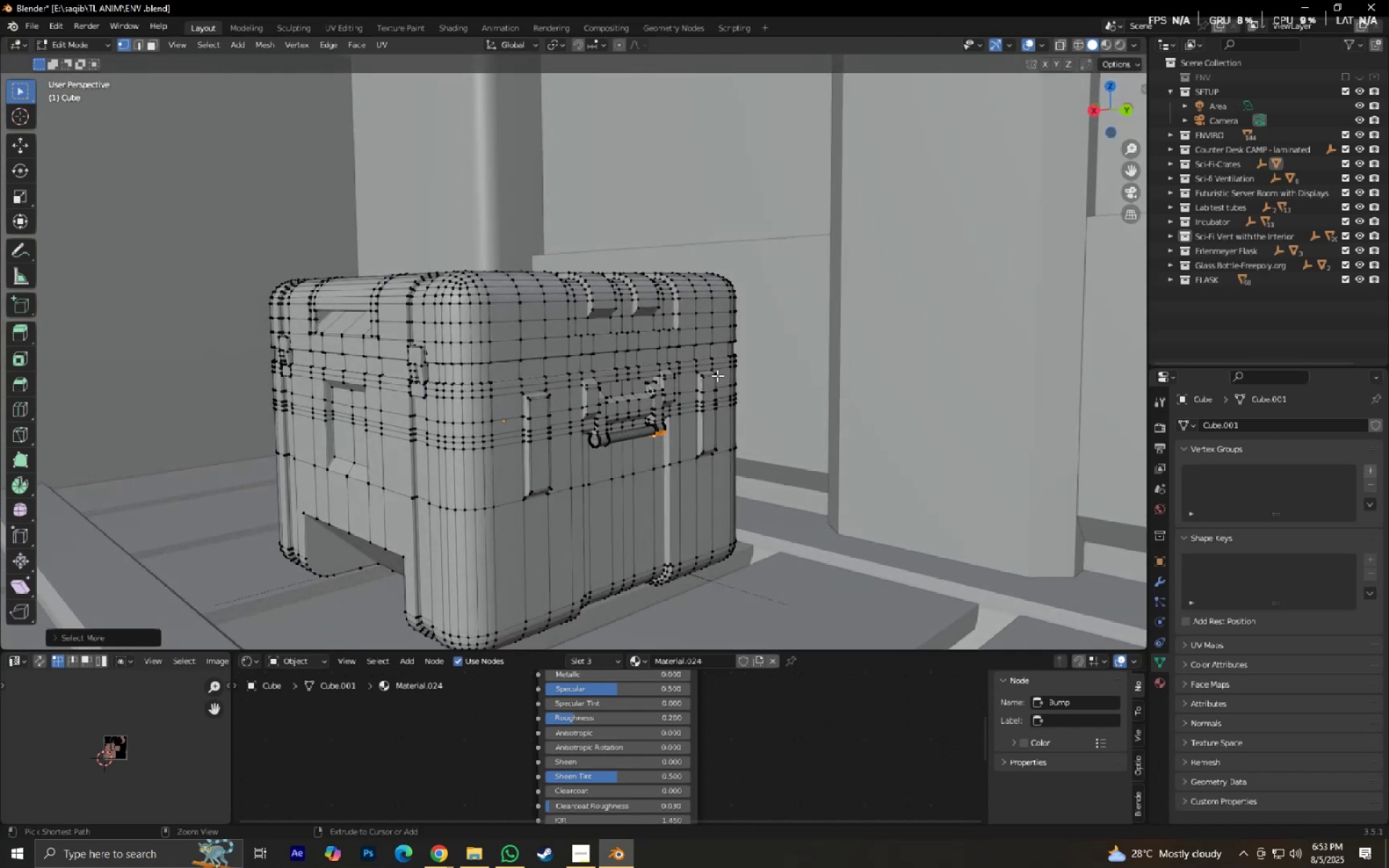 
key(Control+NumpadAdd)
 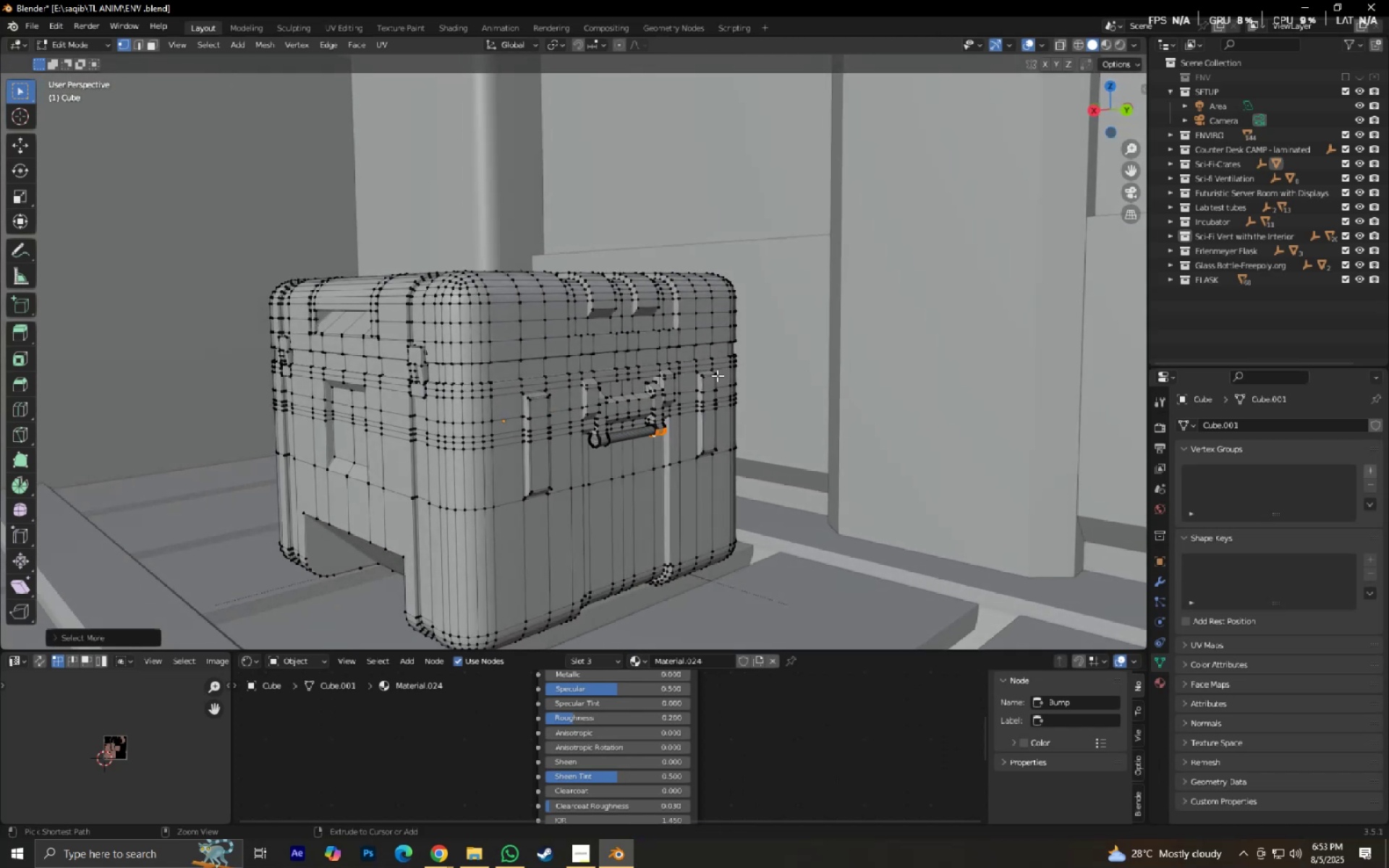 
key(Control+NumpadAdd)
 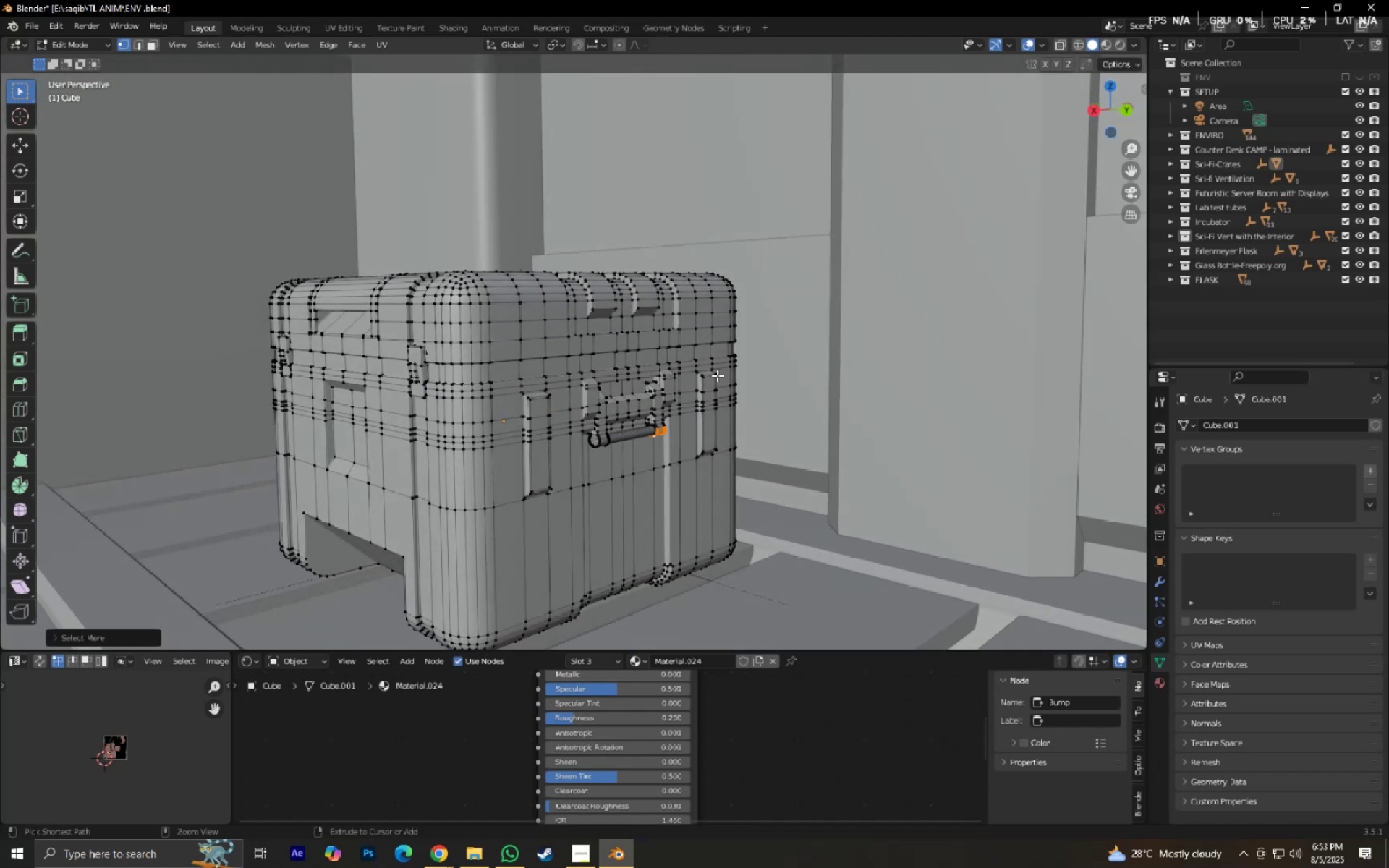 
key(Control+NumpadAdd)
 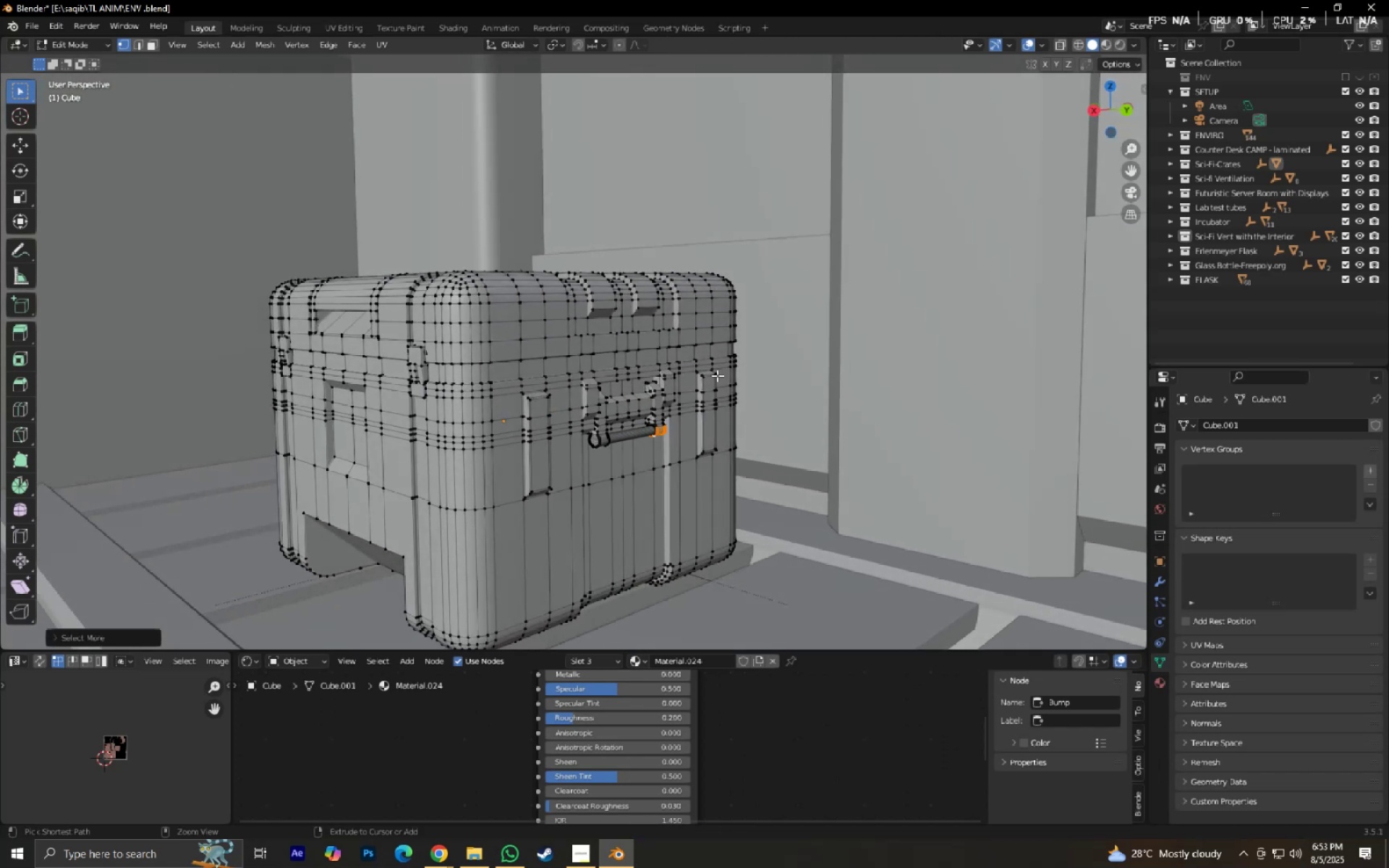 
key(Control+NumpadAdd)
 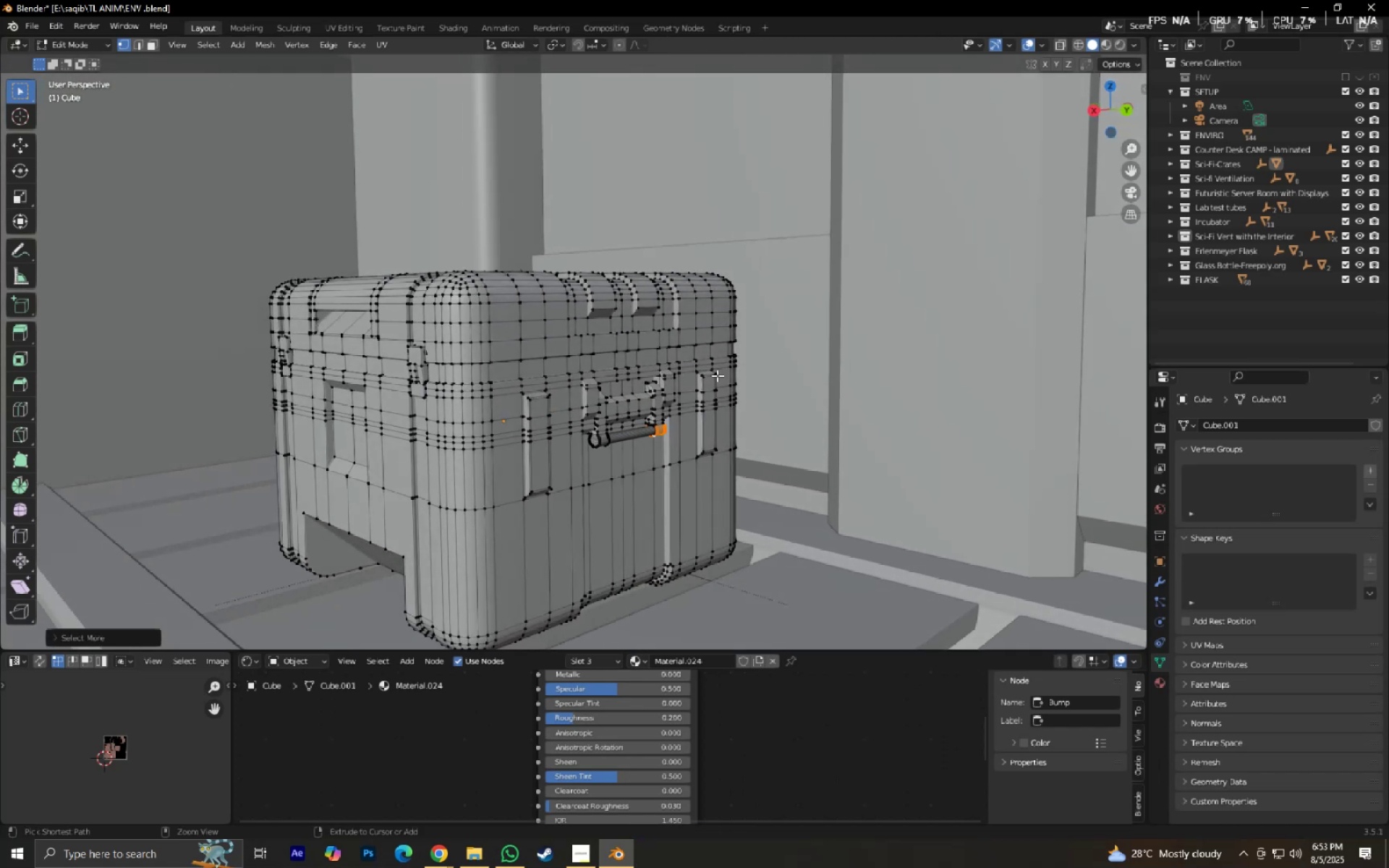 
key(Control+NumpadAdd)
 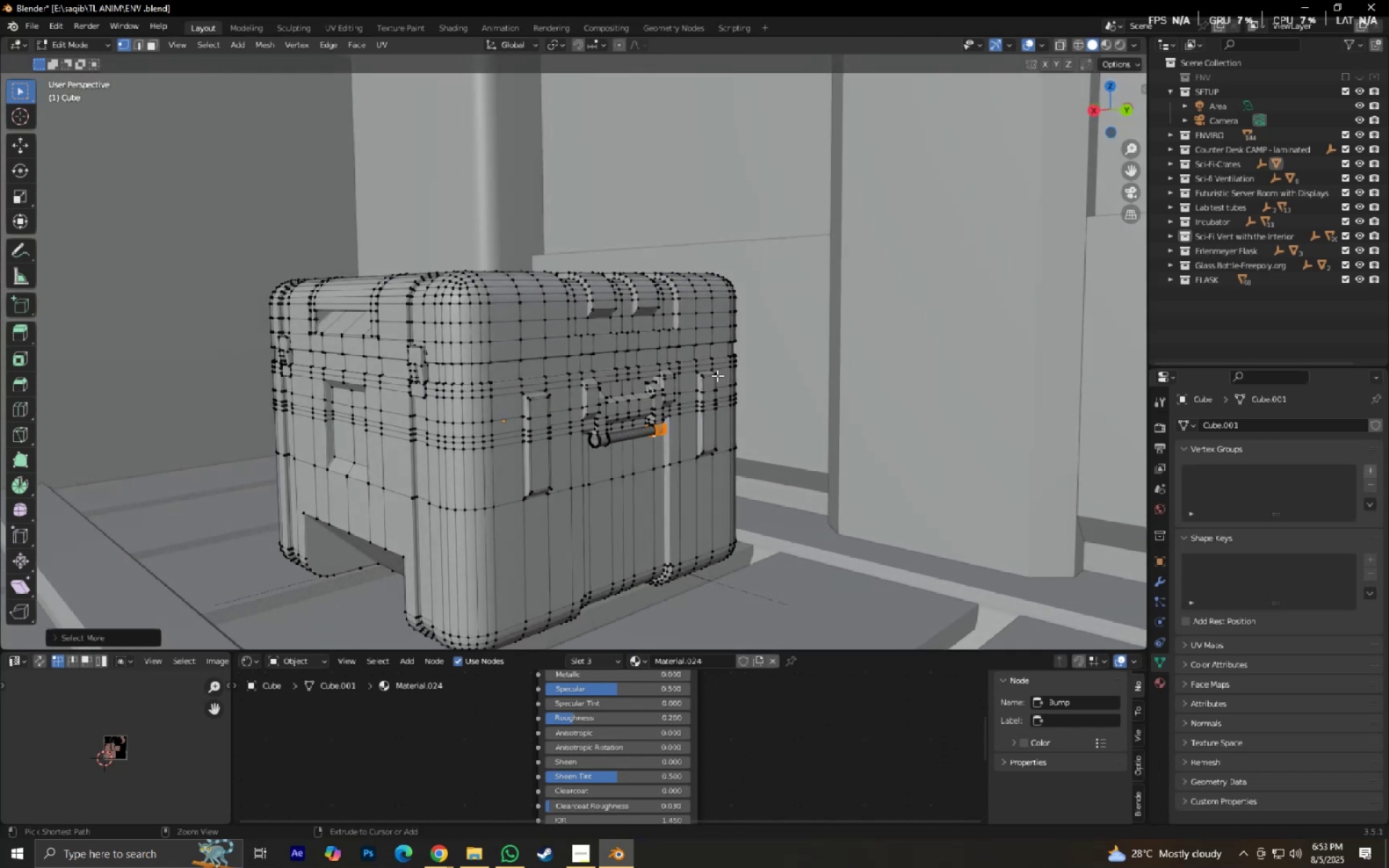 
key(Control+NumpadAdd)
 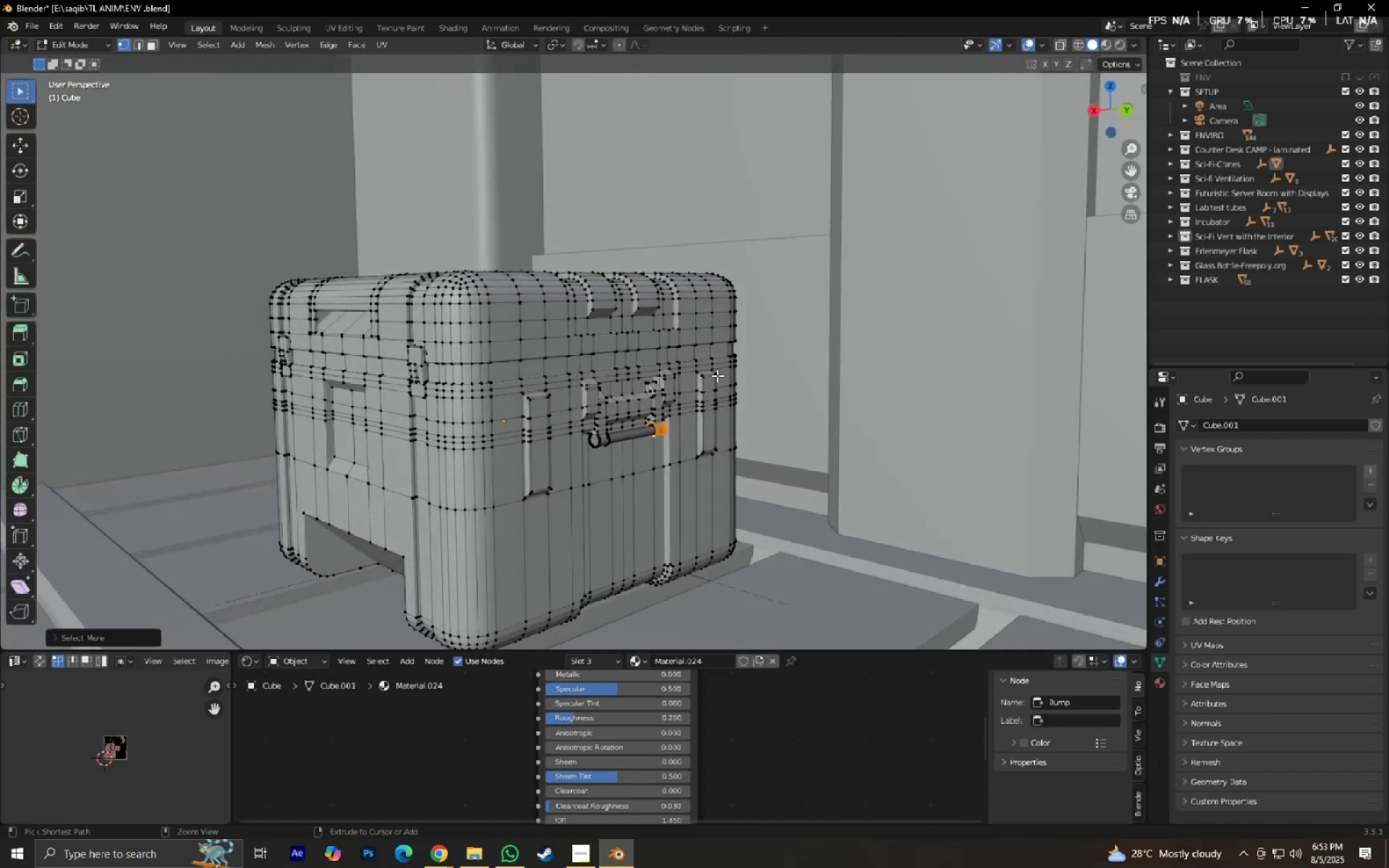 
key(Control+NumpadAdd)
 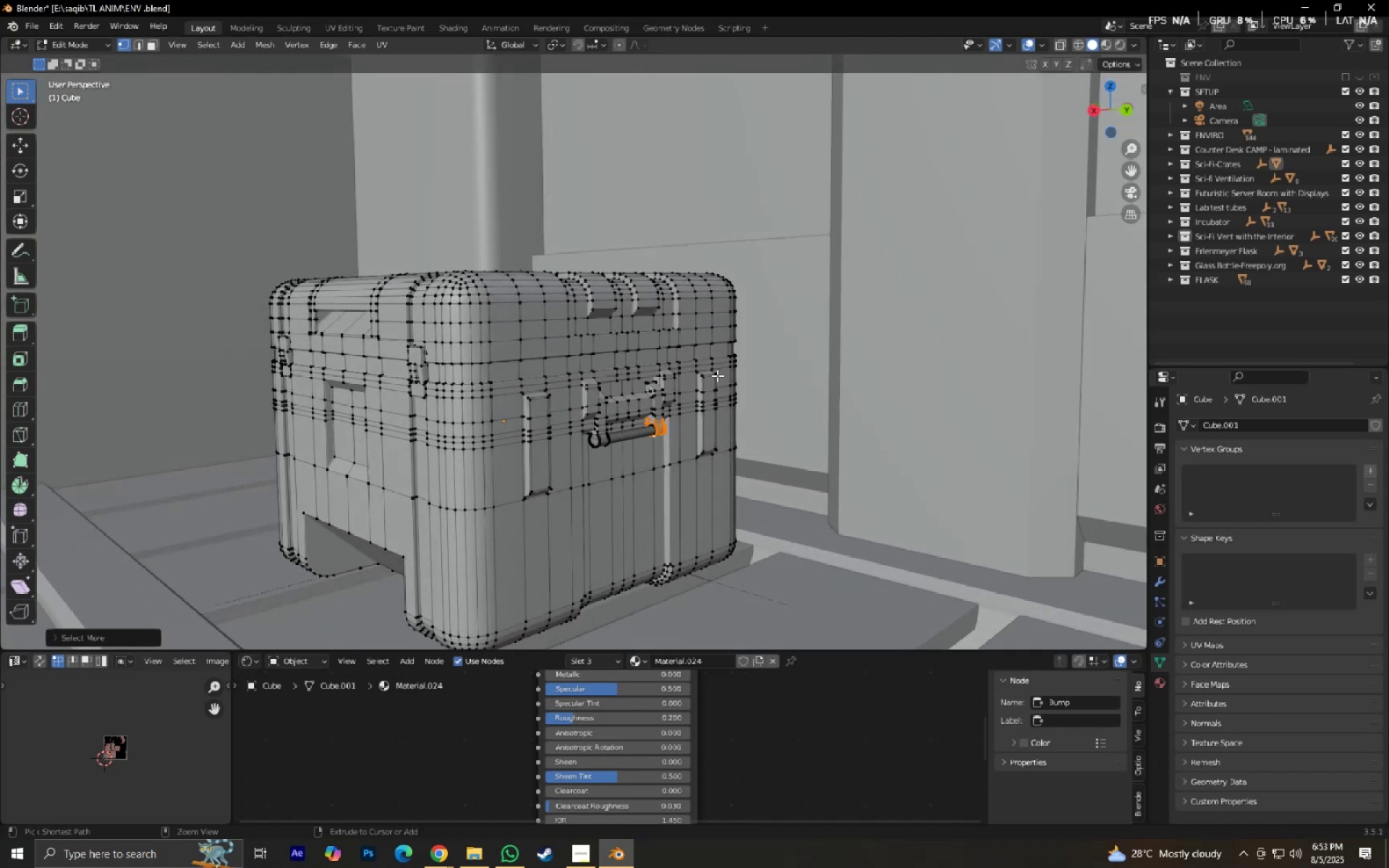 
key(Control+NumpadAdd)
 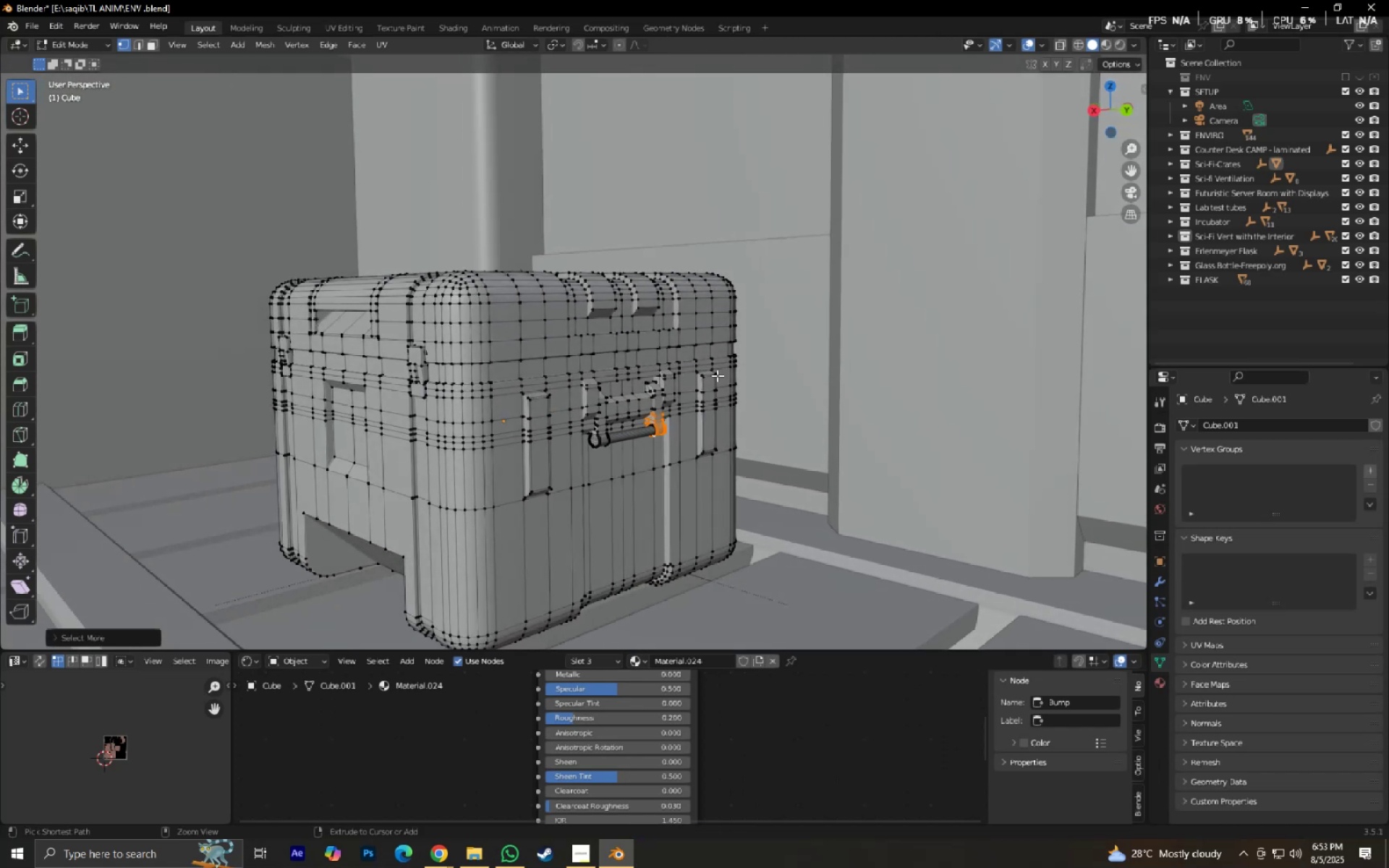 
key(Control+NumpadAdd)
 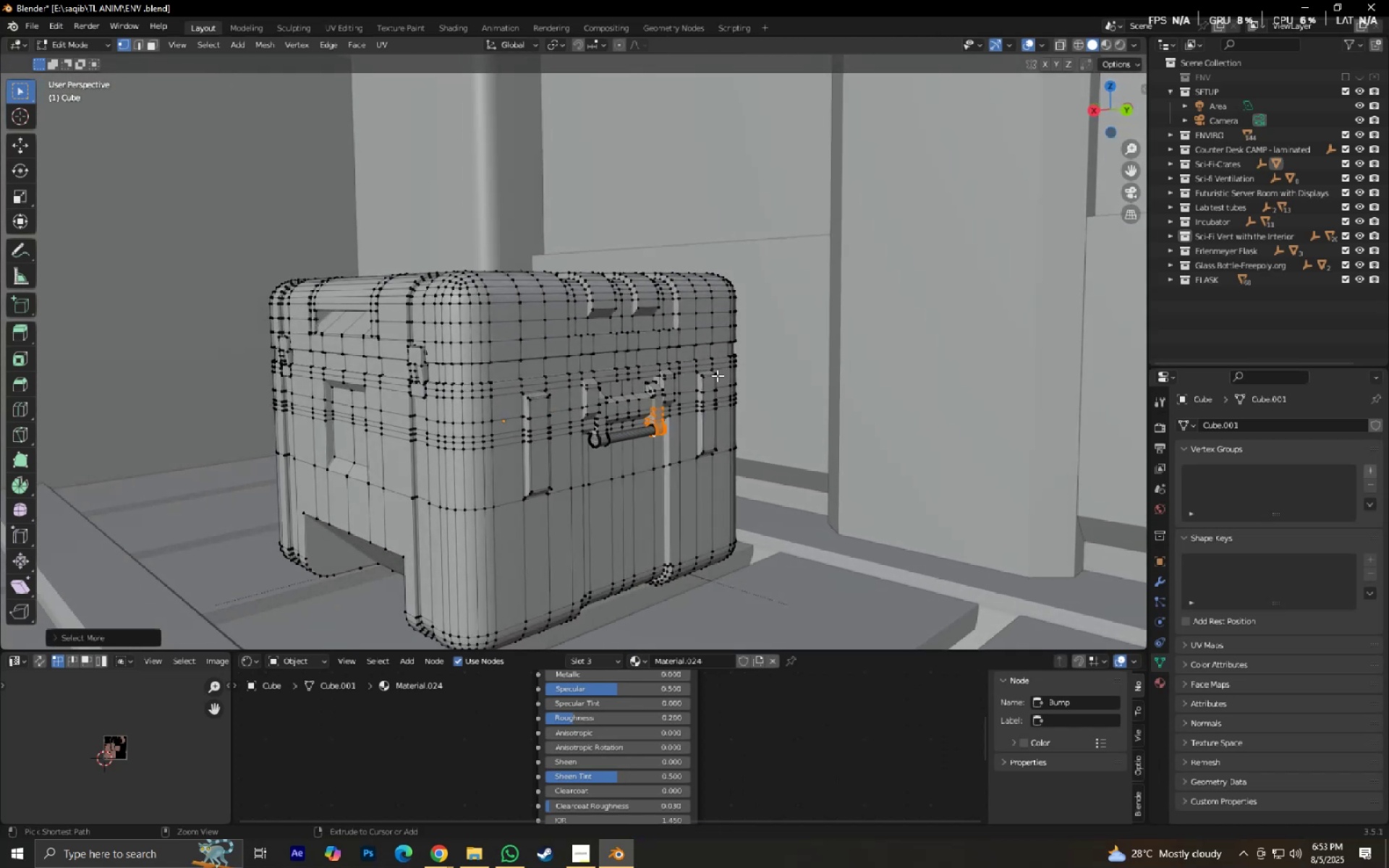 
key(Control+NumpadAdd)
 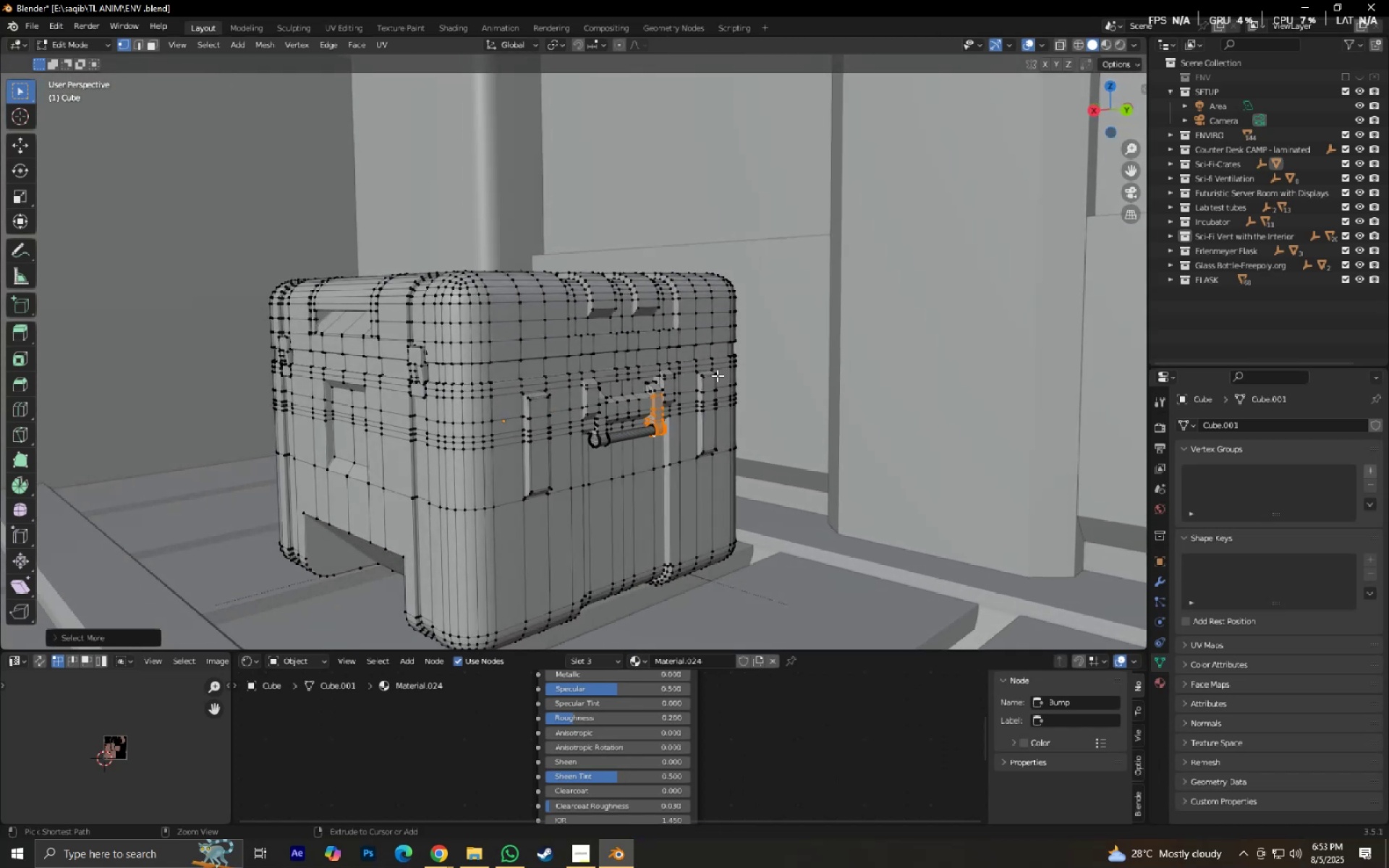 
key(Control+NumpadAdd)
 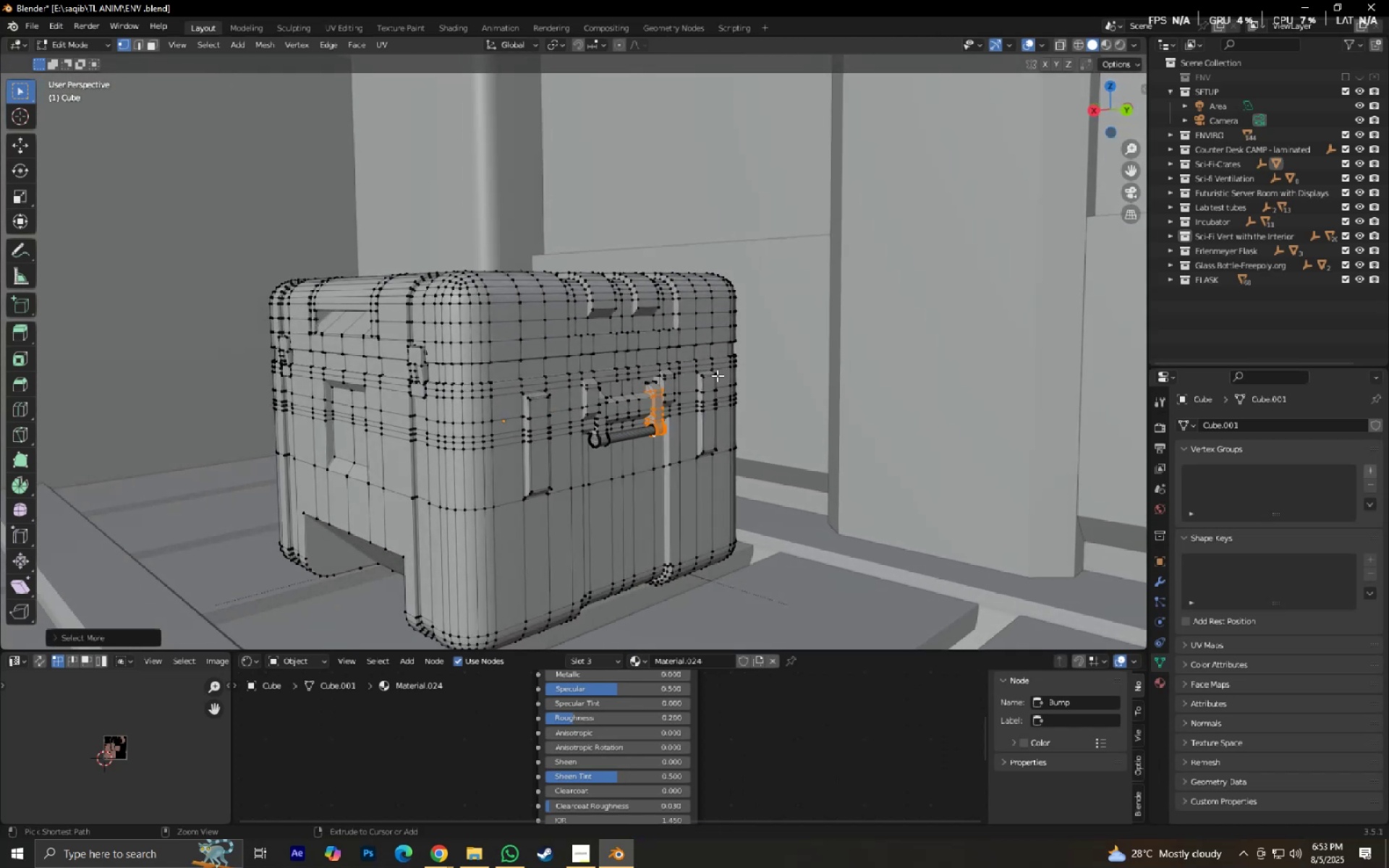 
key(Control+NumpadAdd)
 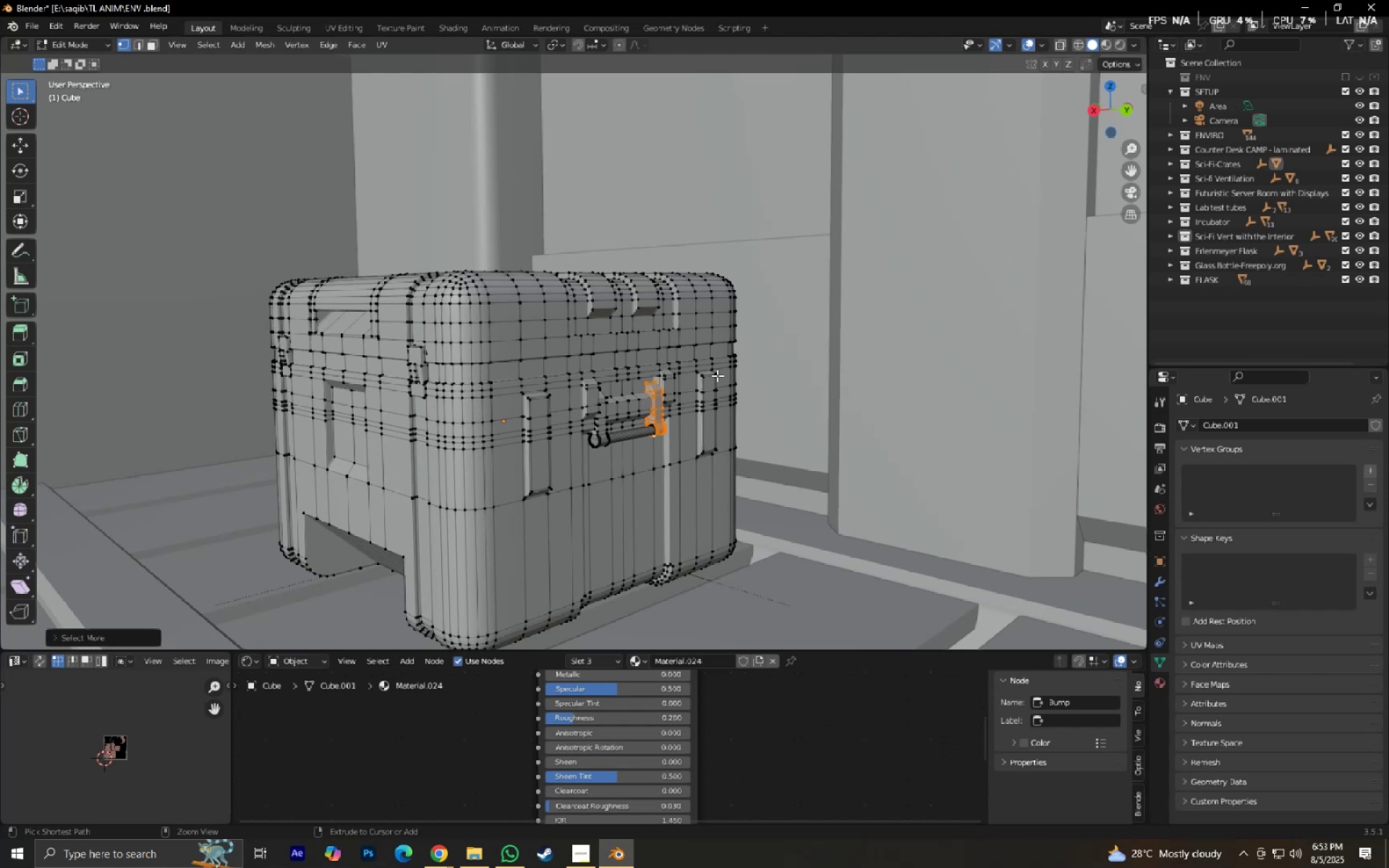 
key(Control+NumpadAdd)
 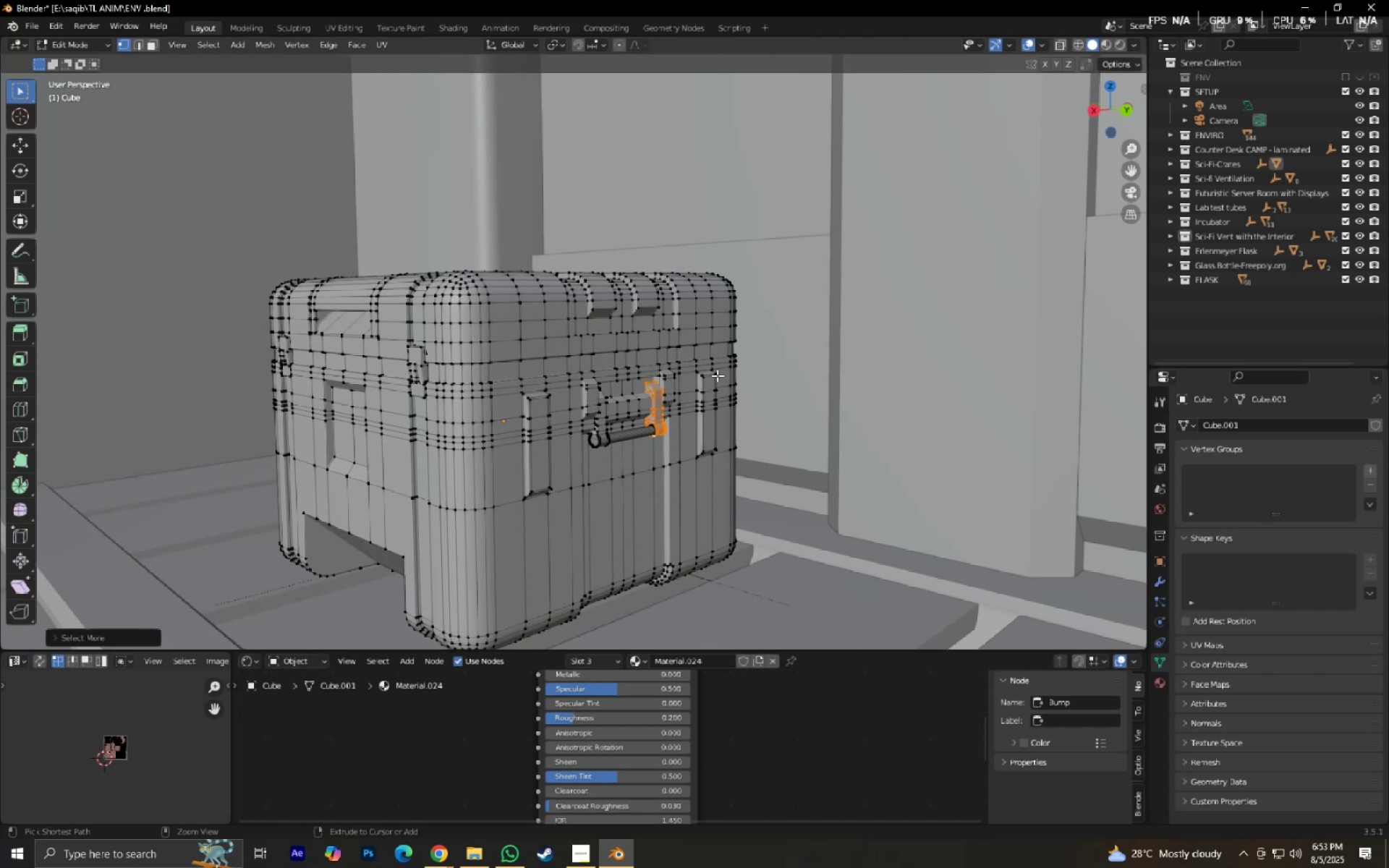 
key(Control+NumpadAdd)
 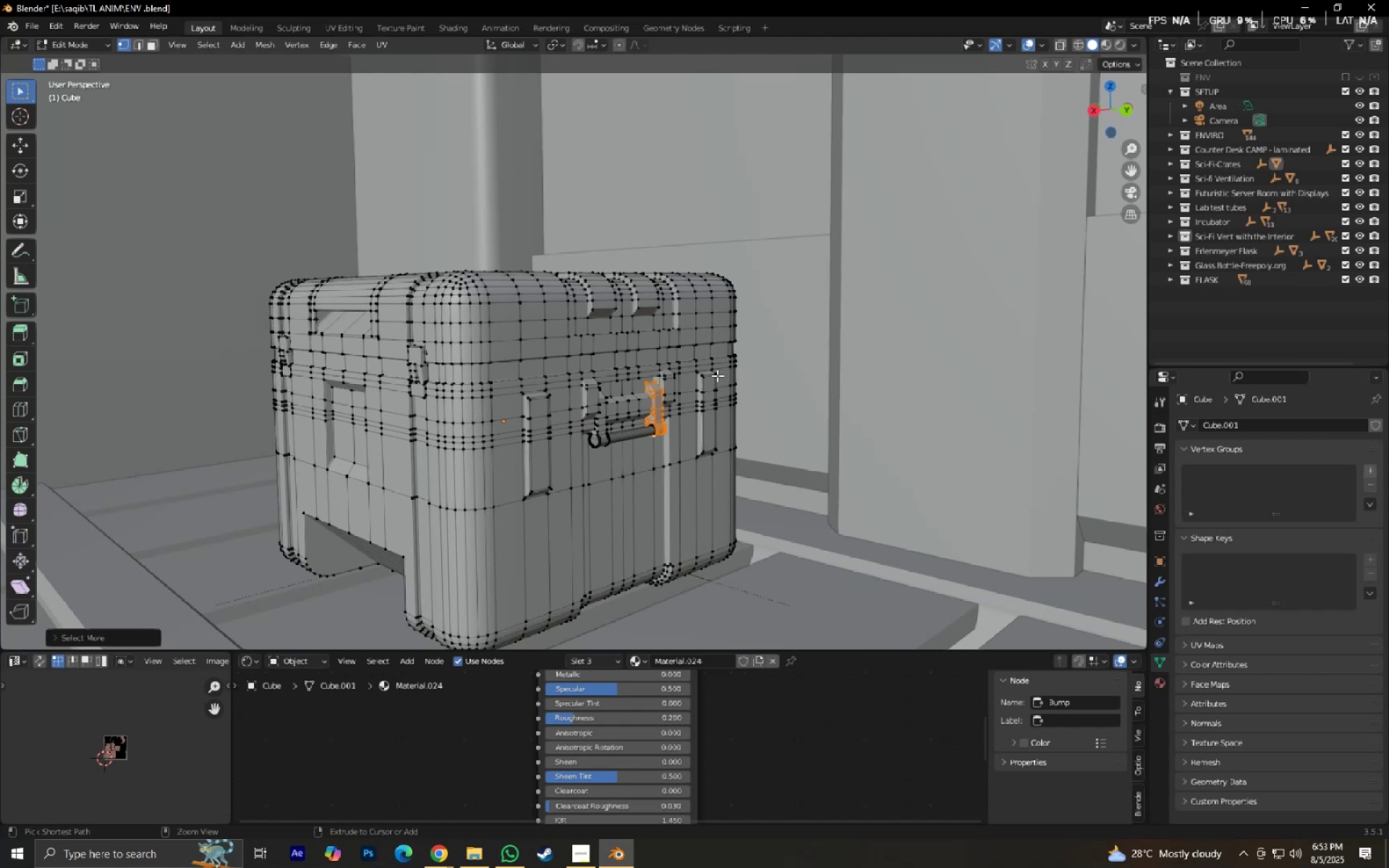 
key(Control+NumpadAdd)
 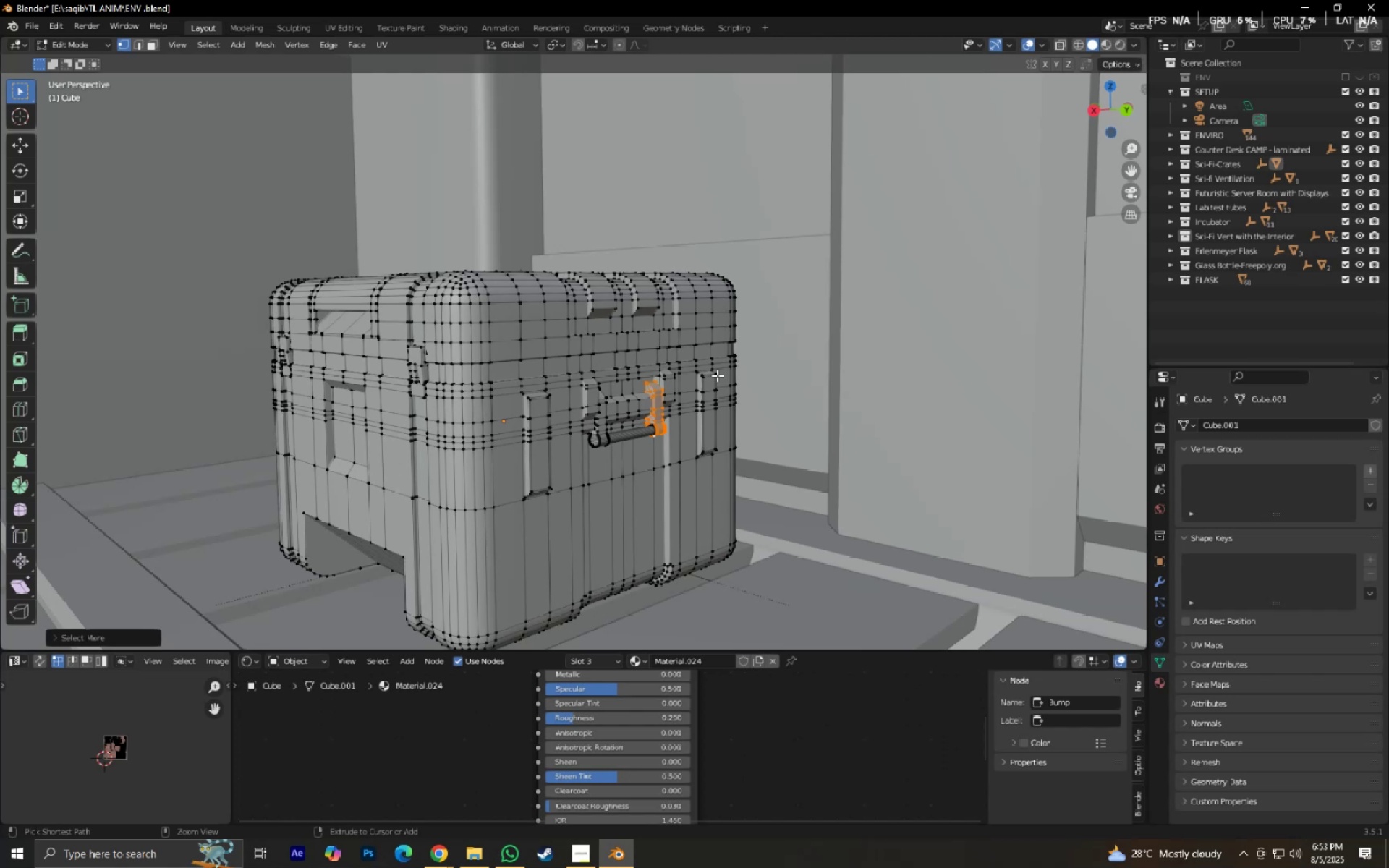 
key(Control+NumpadAdd)
 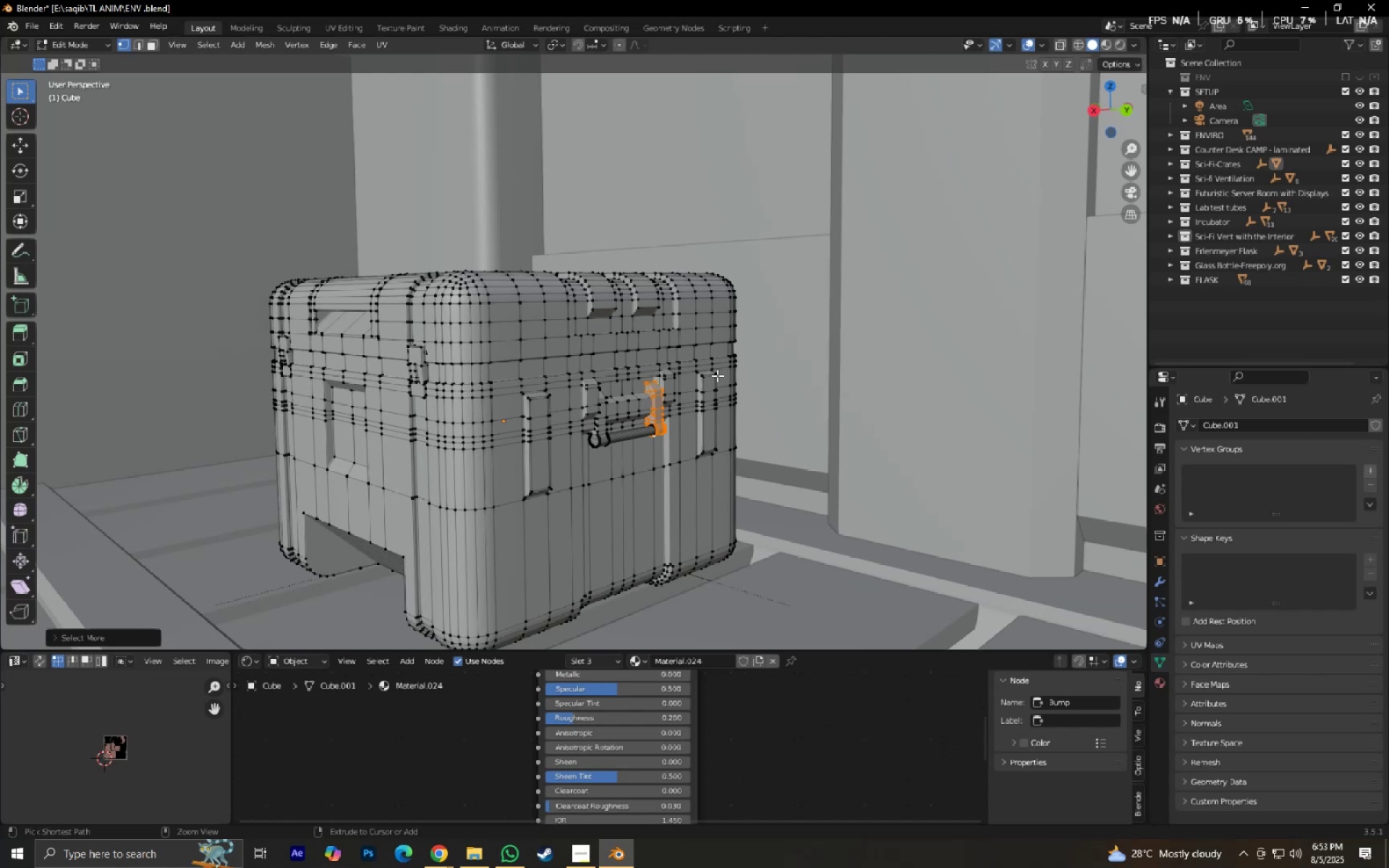 
key(Control+NumpadAdd)
 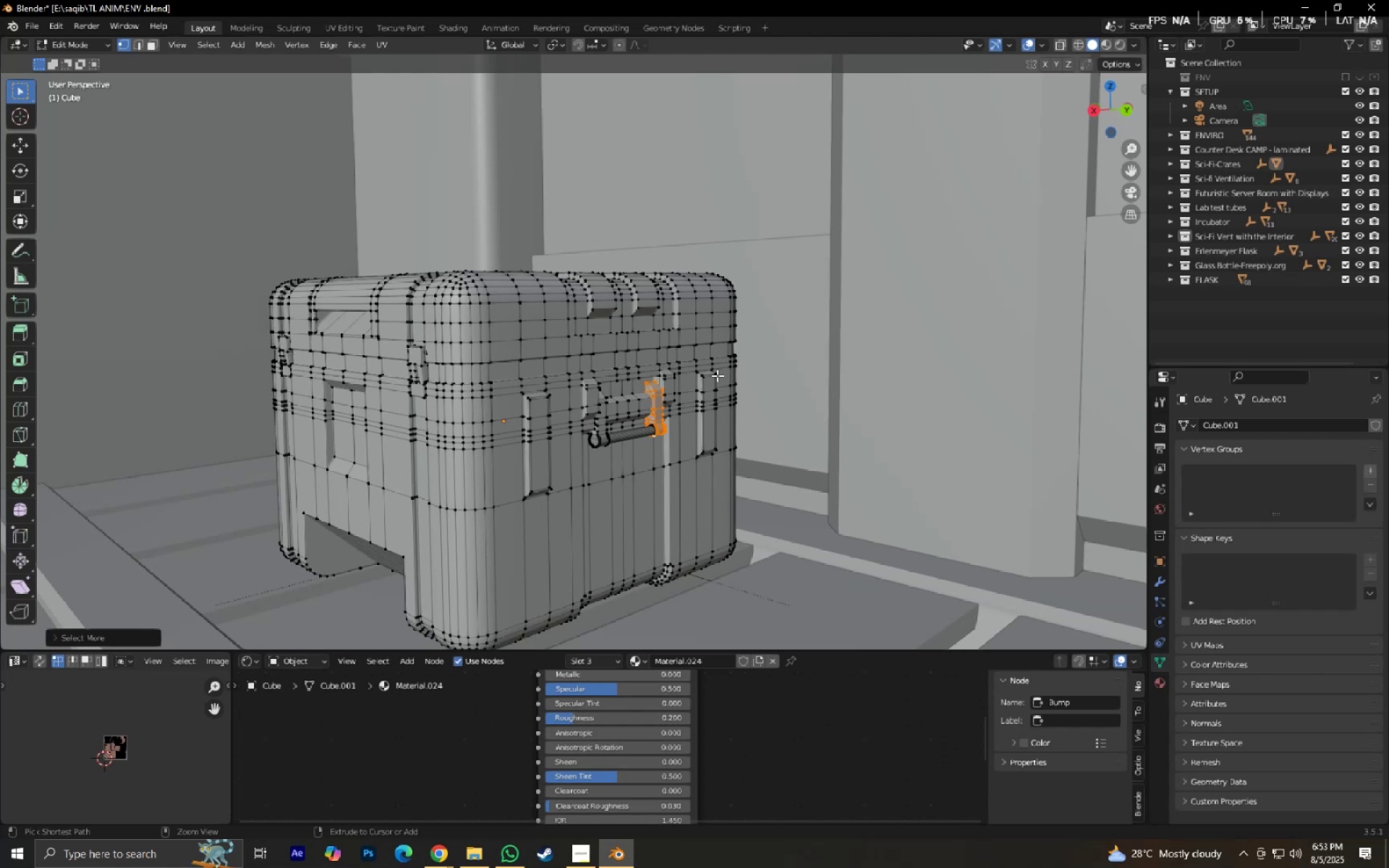 
key(Control+NumpadAdd)
 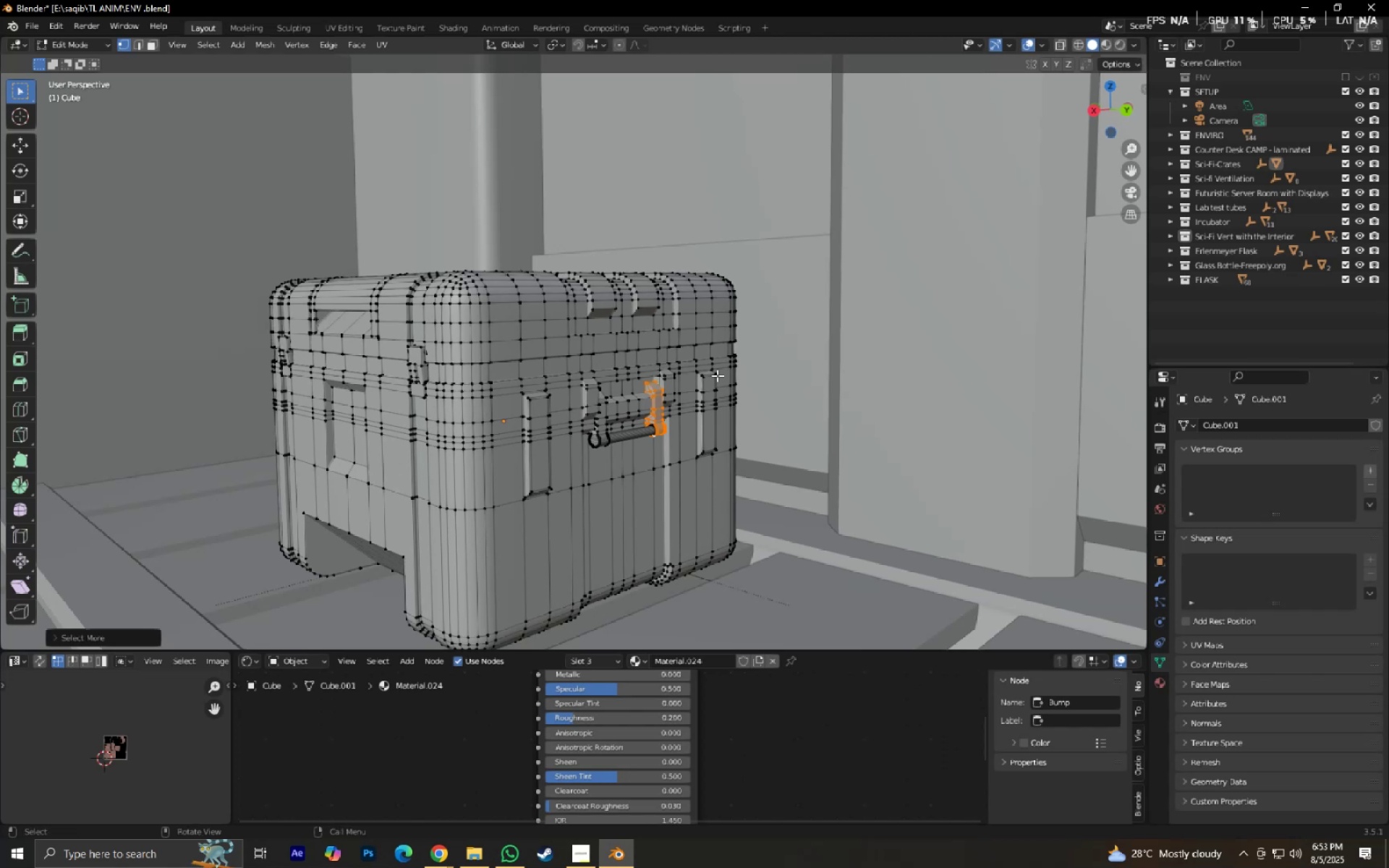 
key(M)
 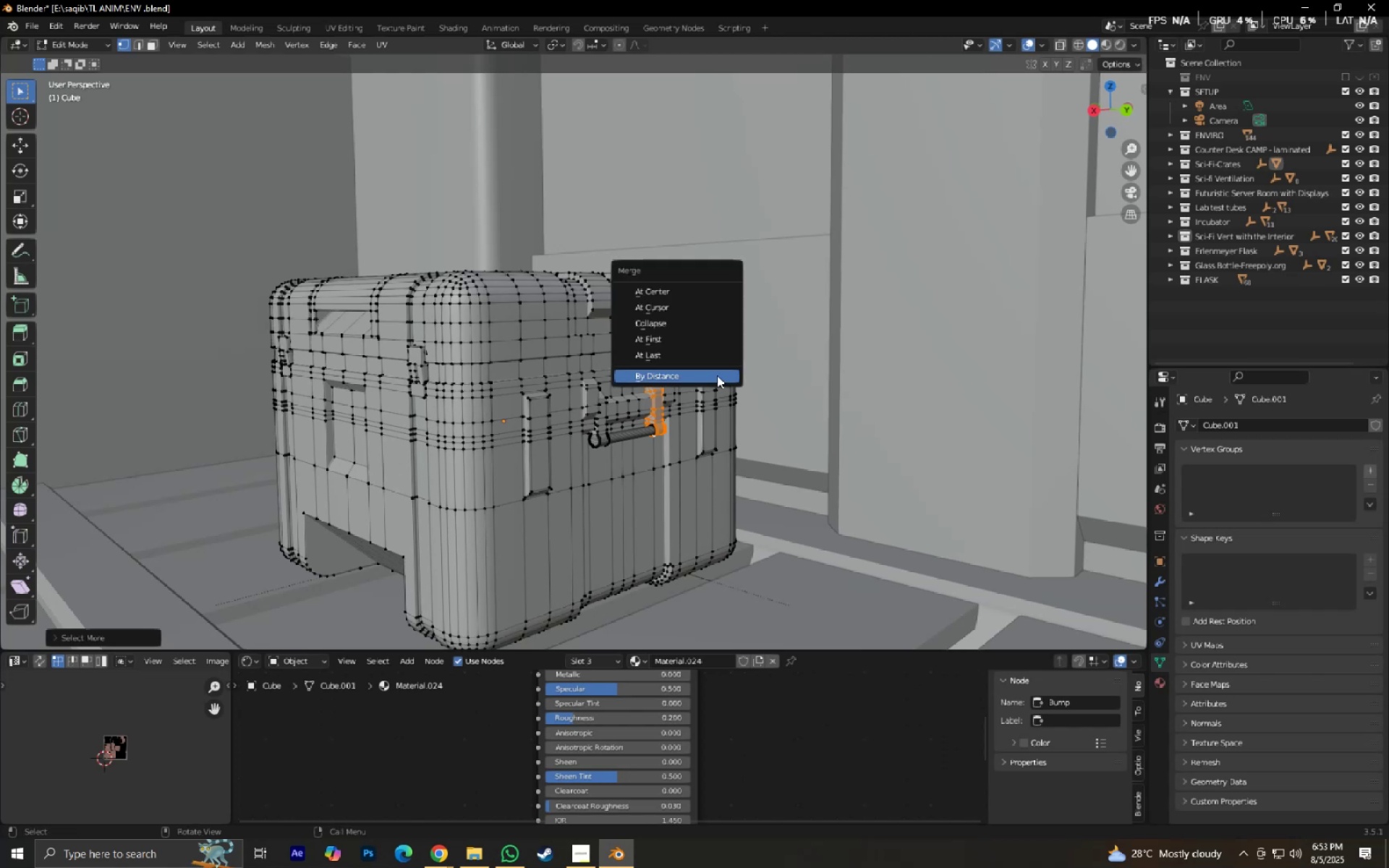 
left_click([717, 375])
 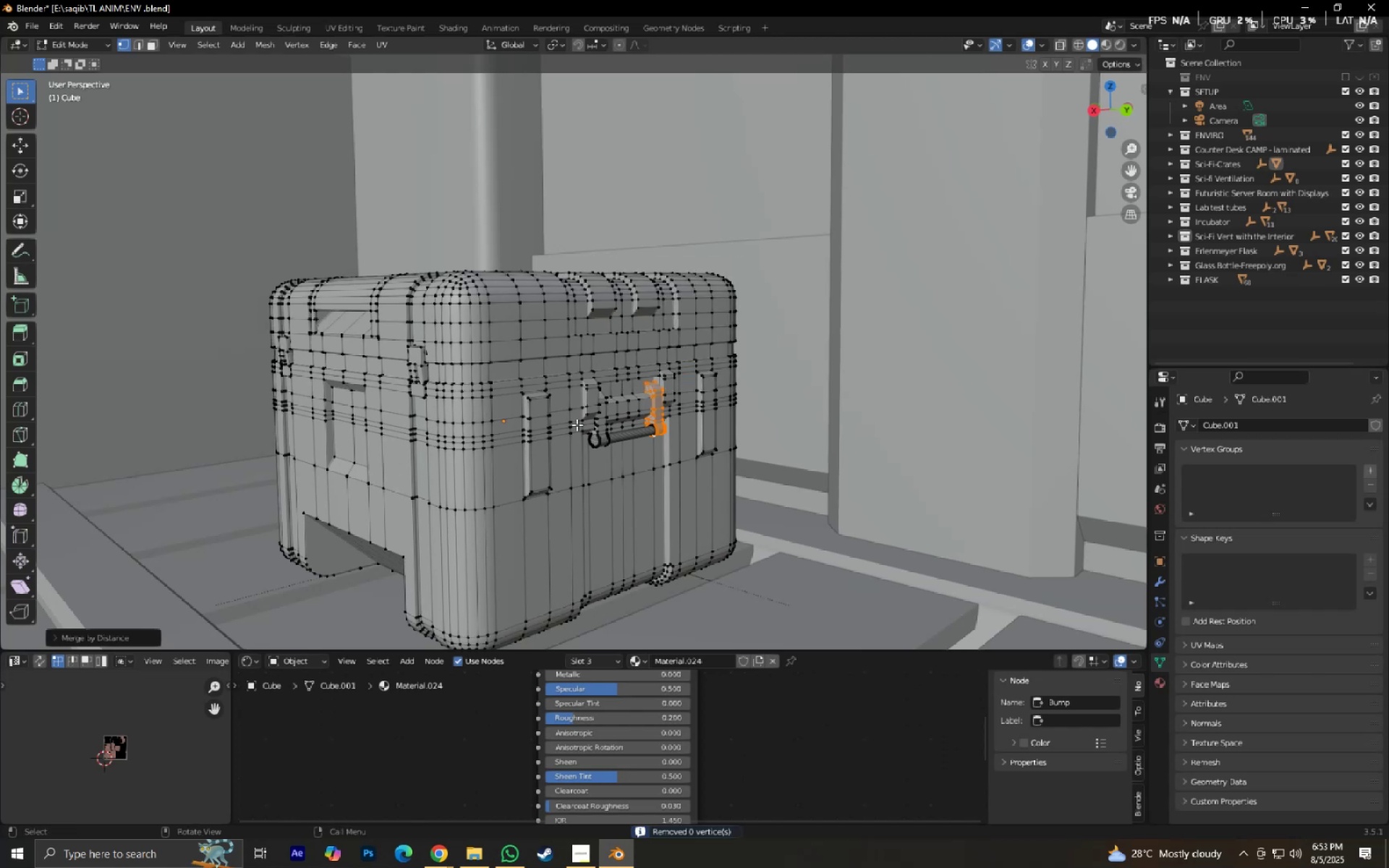 
left_click([604, 440])
 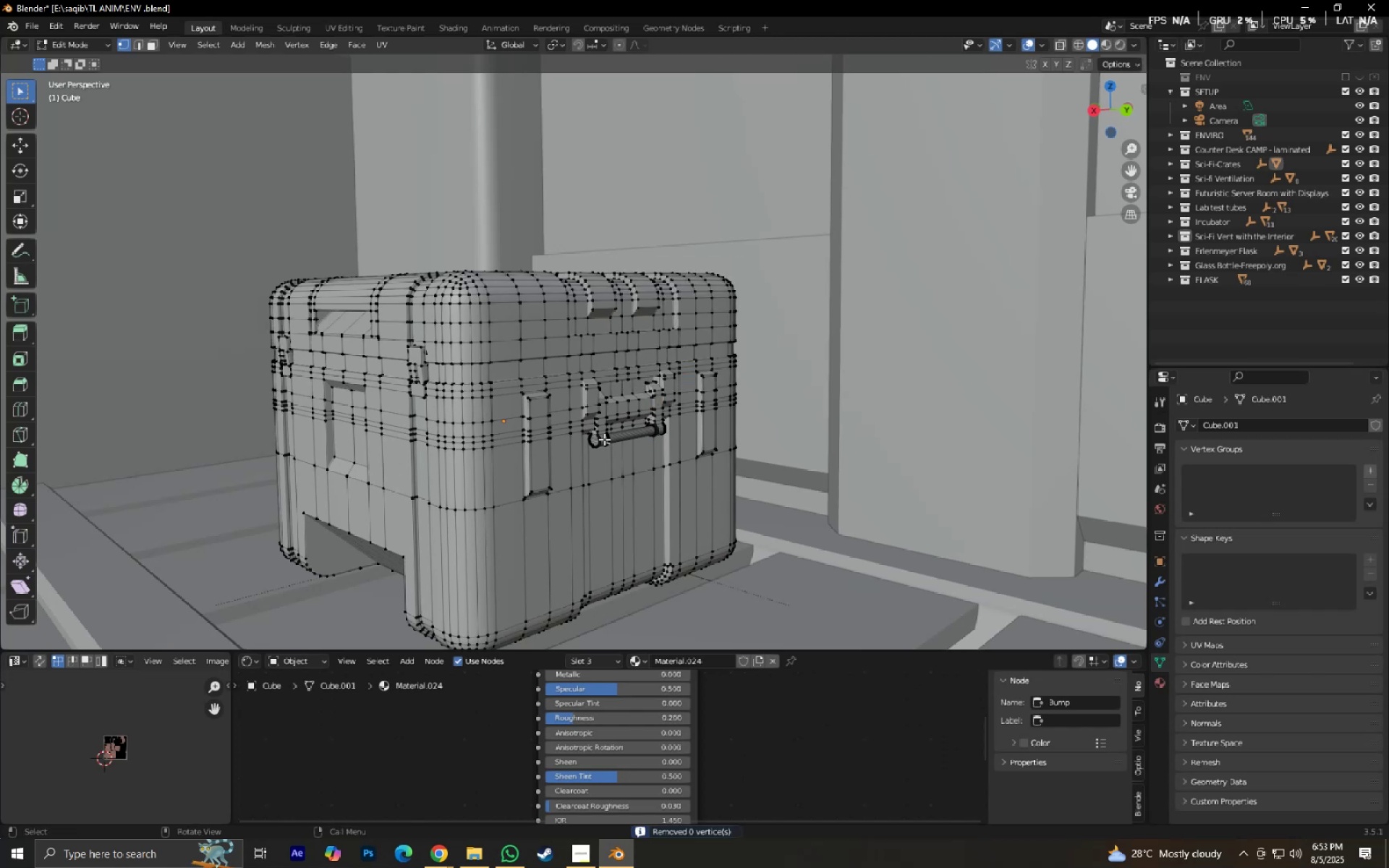 
key(Control+NumpadAdd)
 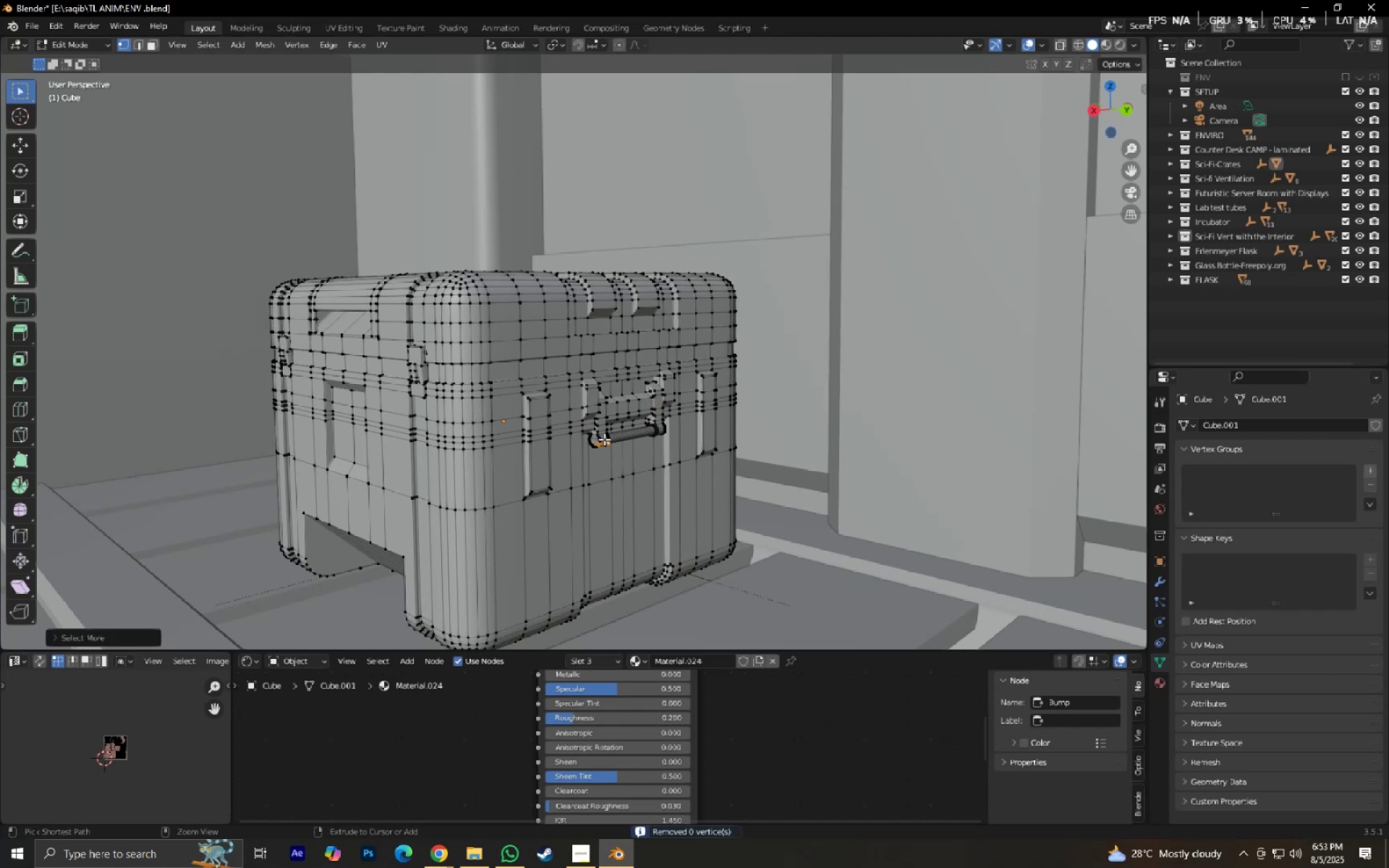 
key(Control+NumpadAdd)
 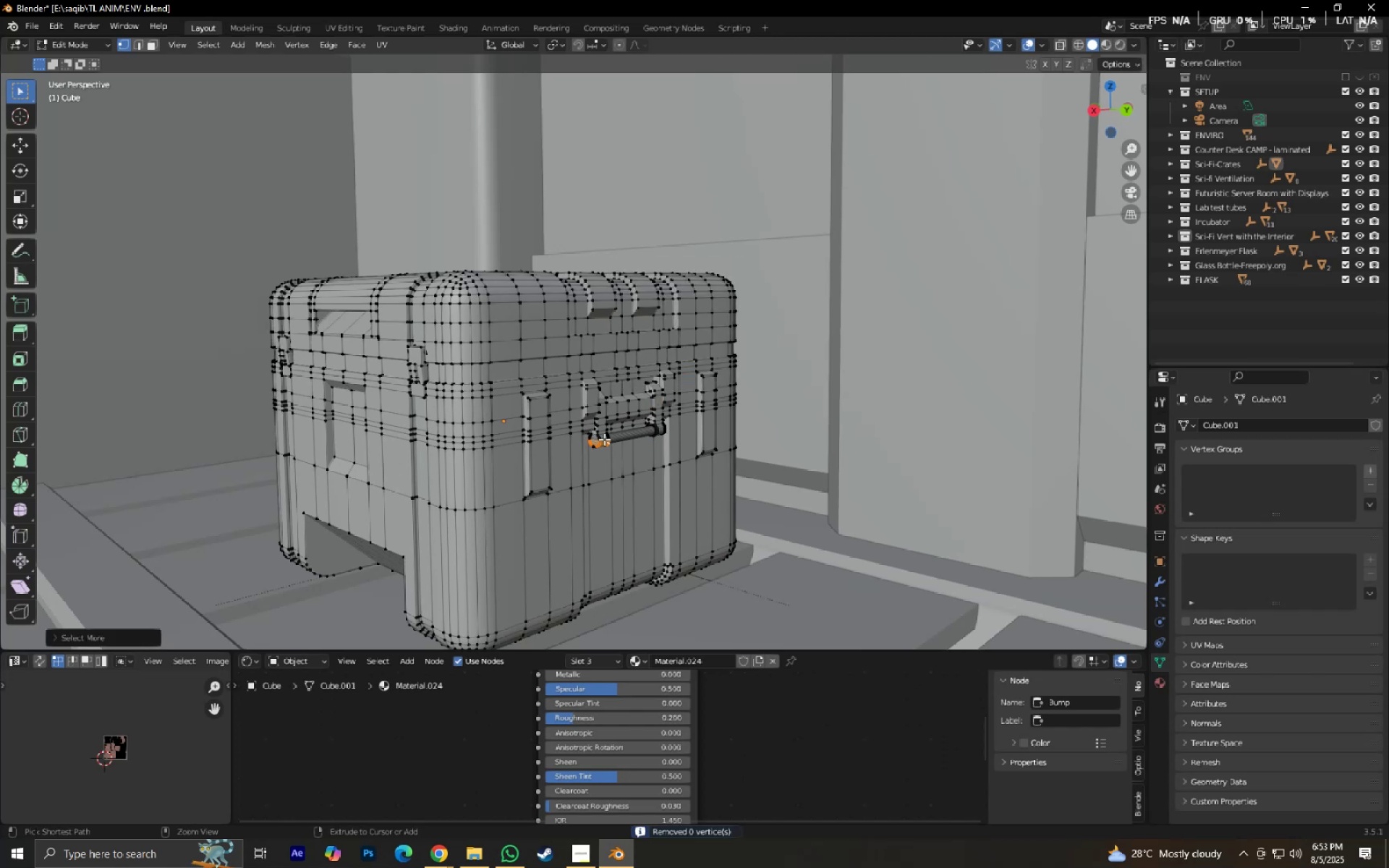 
key(Control+NumpadAdd)
 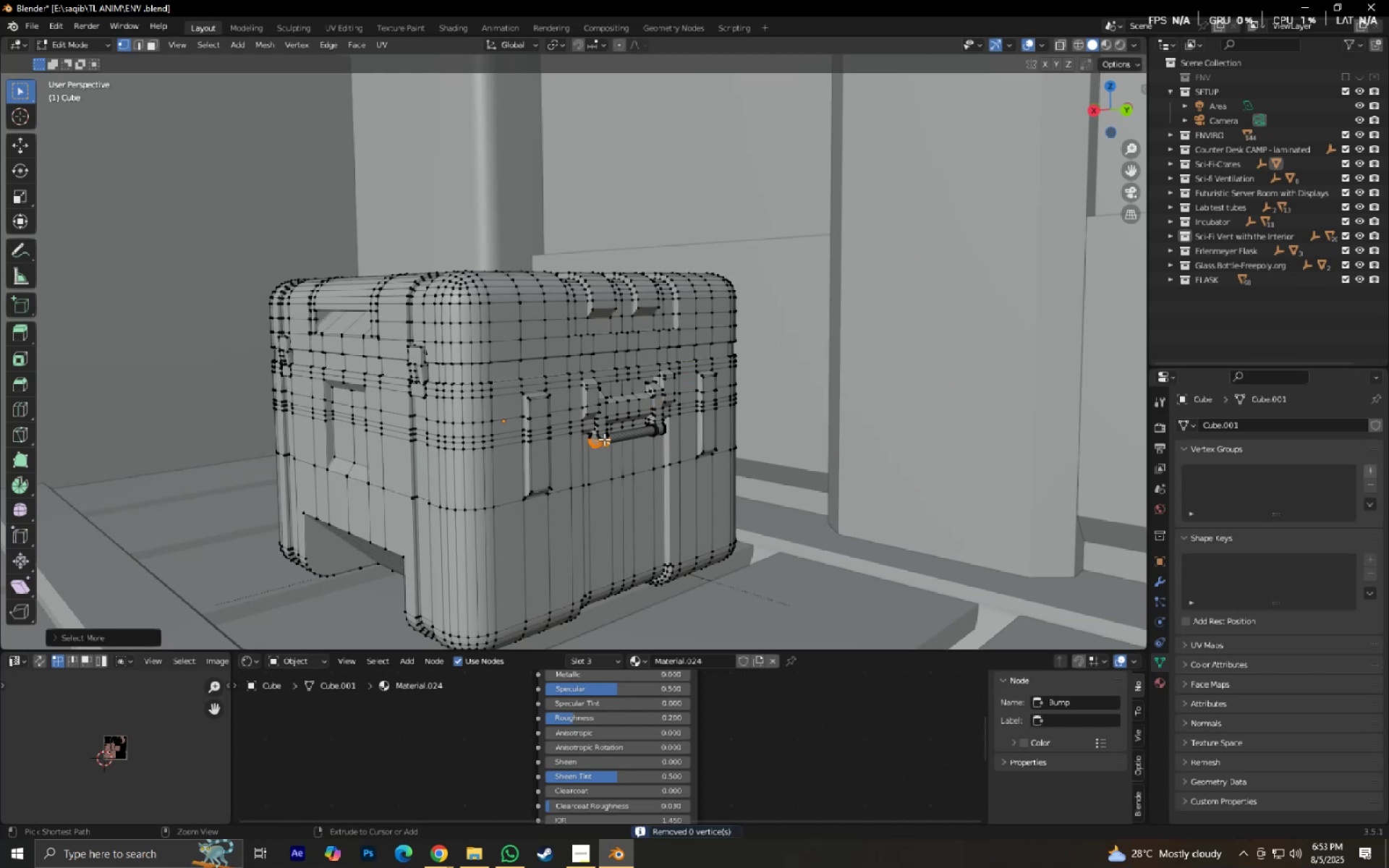 
key(Control+NumpadAdd)
 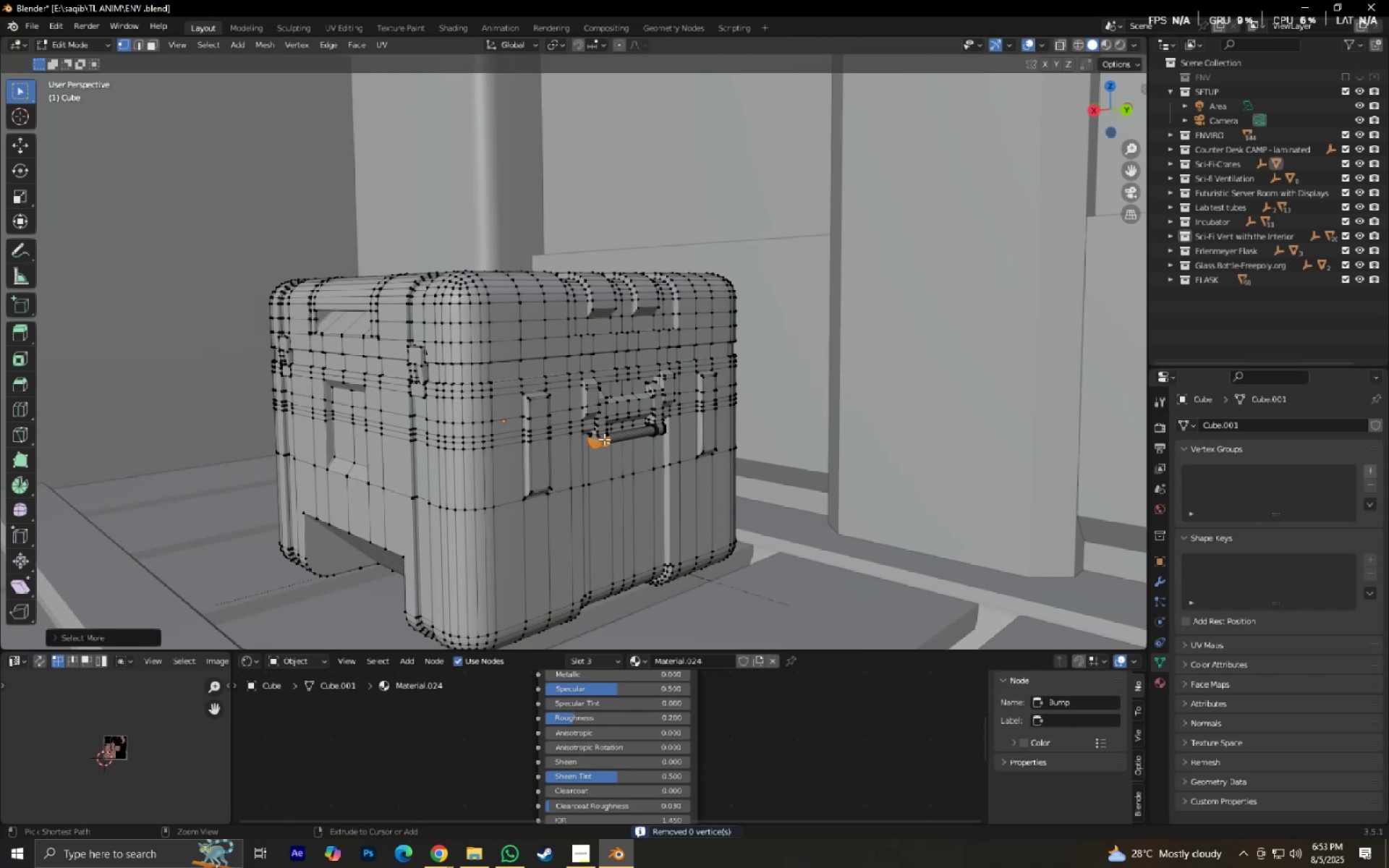 
key(Control+NumpadAdd)
 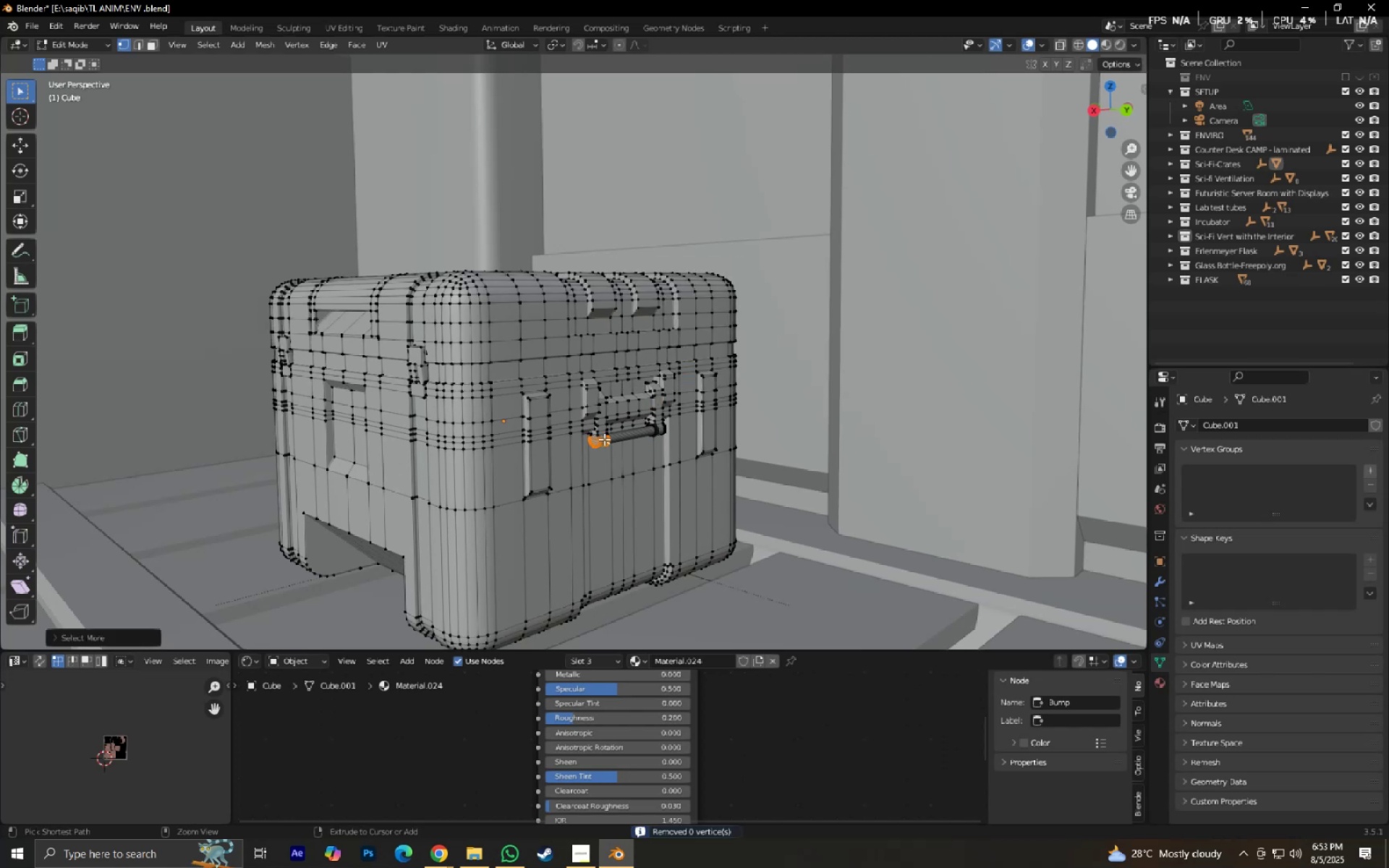 
key(Control+NumpadAdd)
 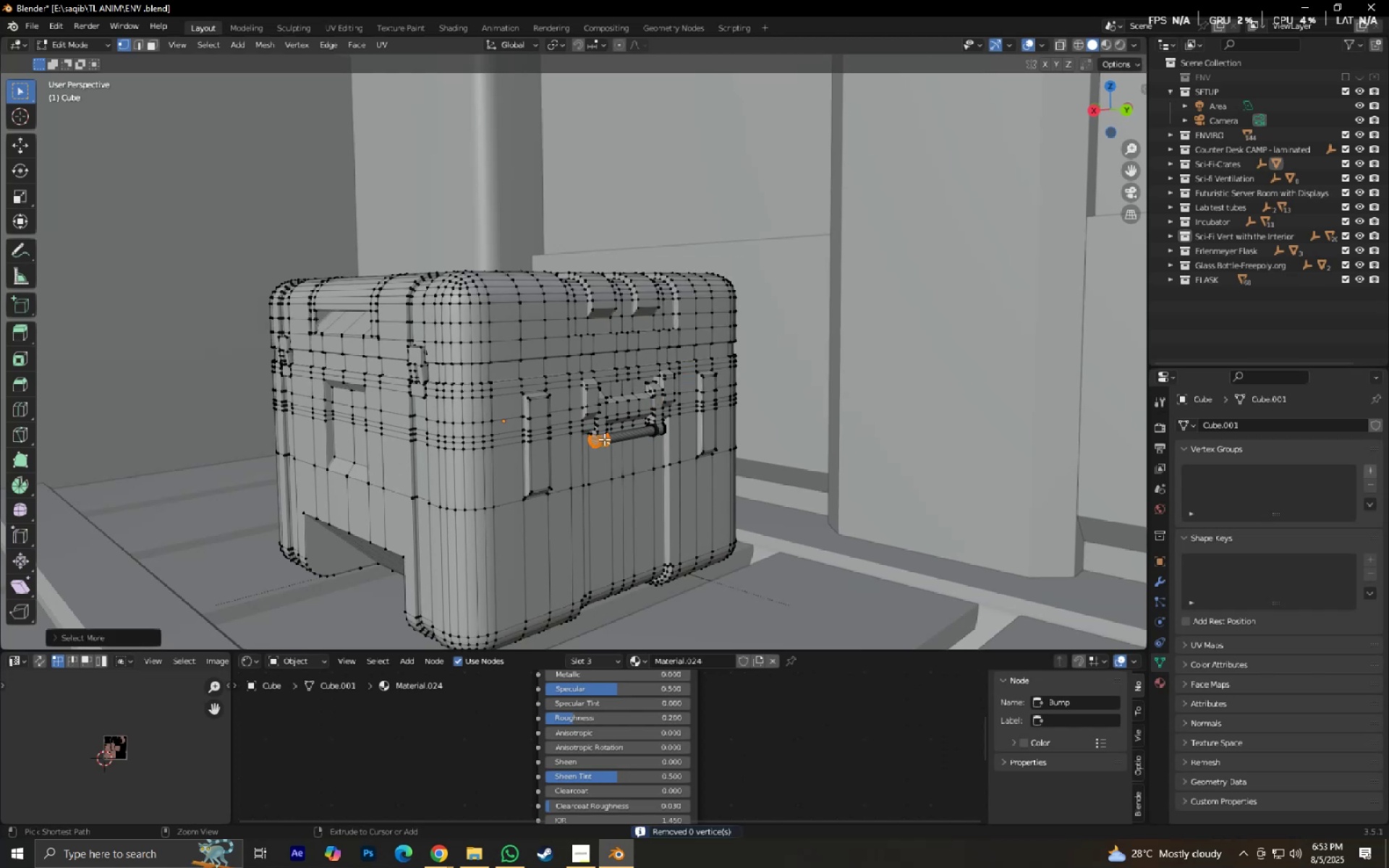 
key(Control+NumpadAdd)
 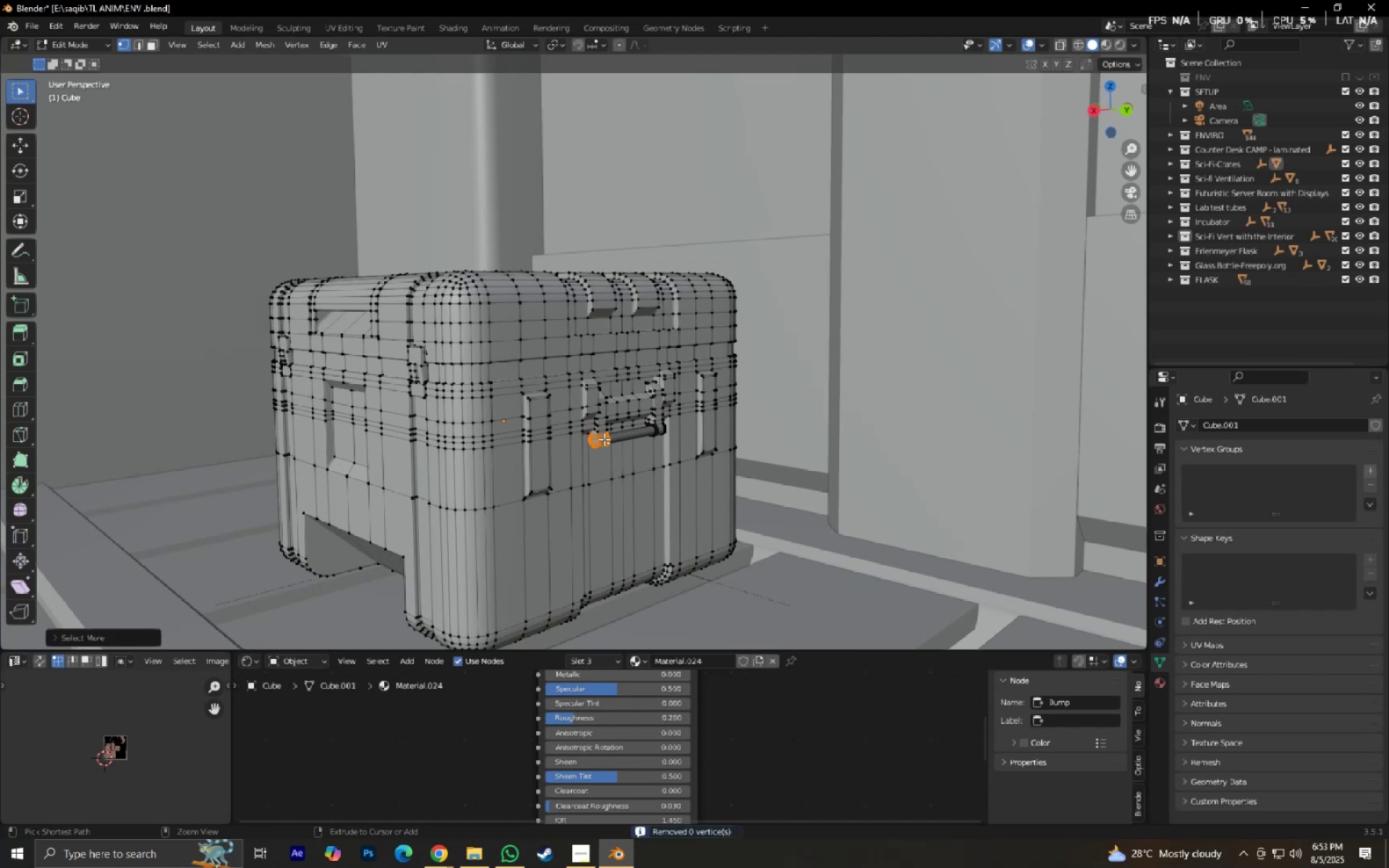 
key(Control+NumpadAdd)
 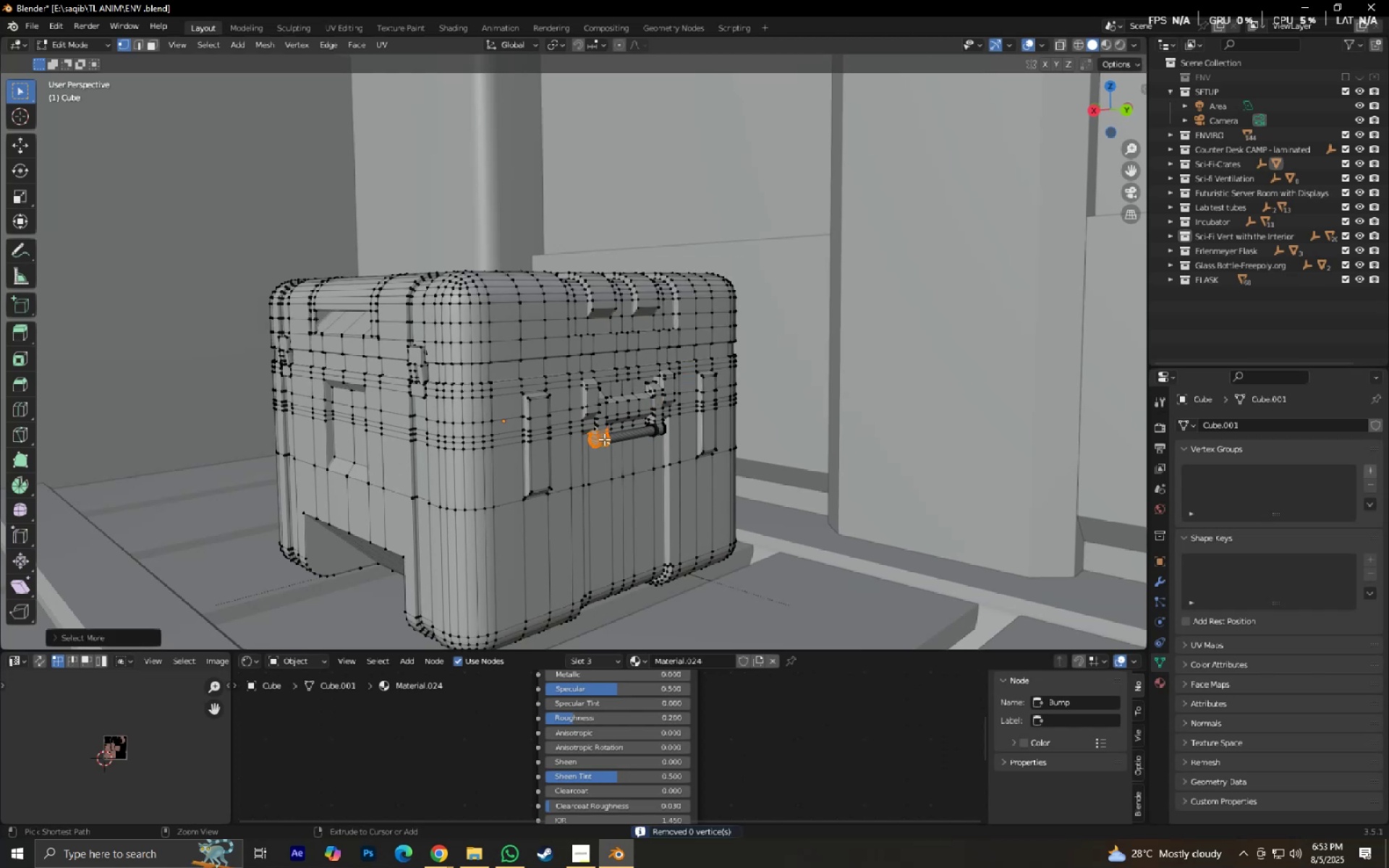 
key(Control+NumpadAdd)
 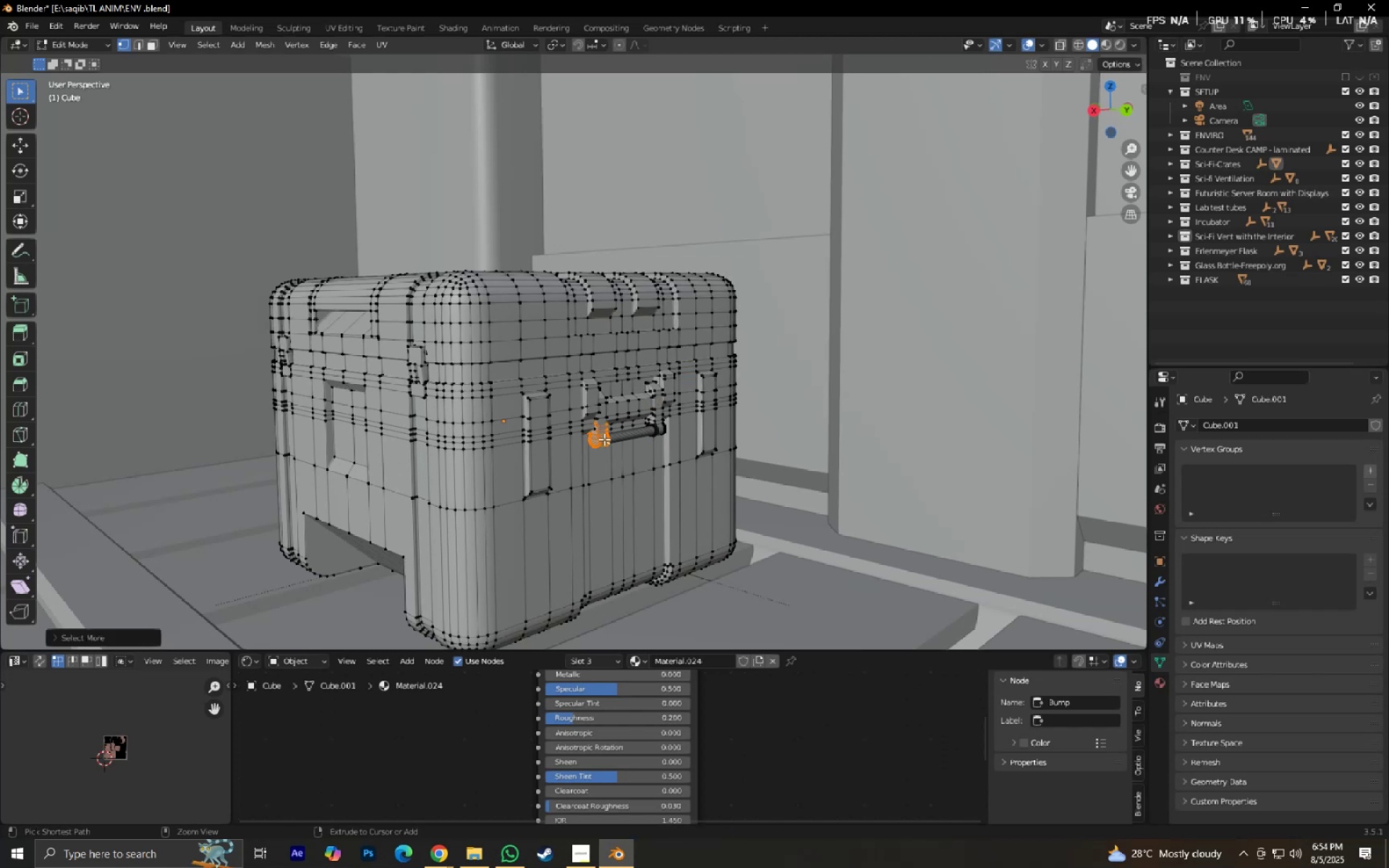 
key(Control+NumpadAdd)
 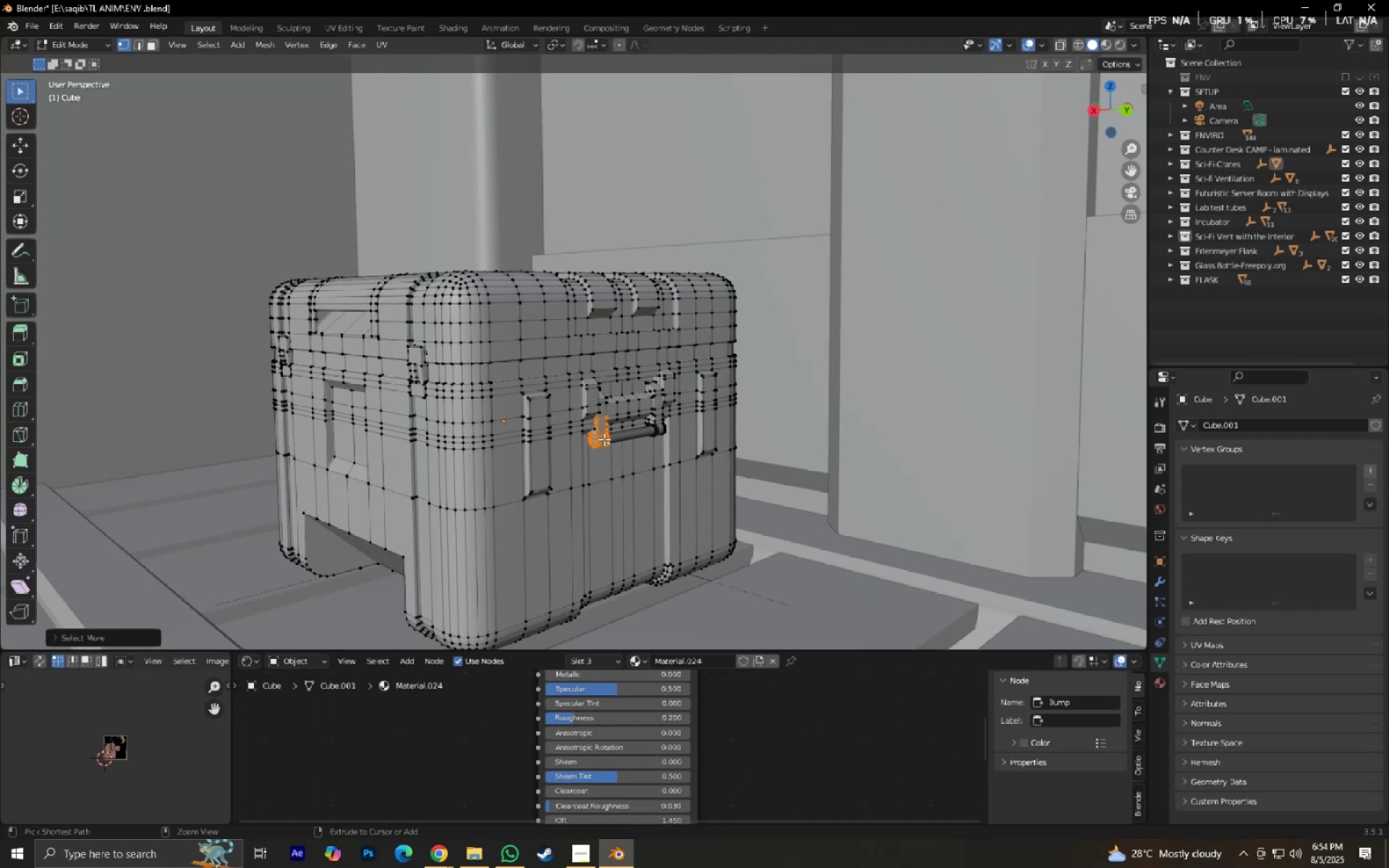 
key(Control+NumpadAdd)
 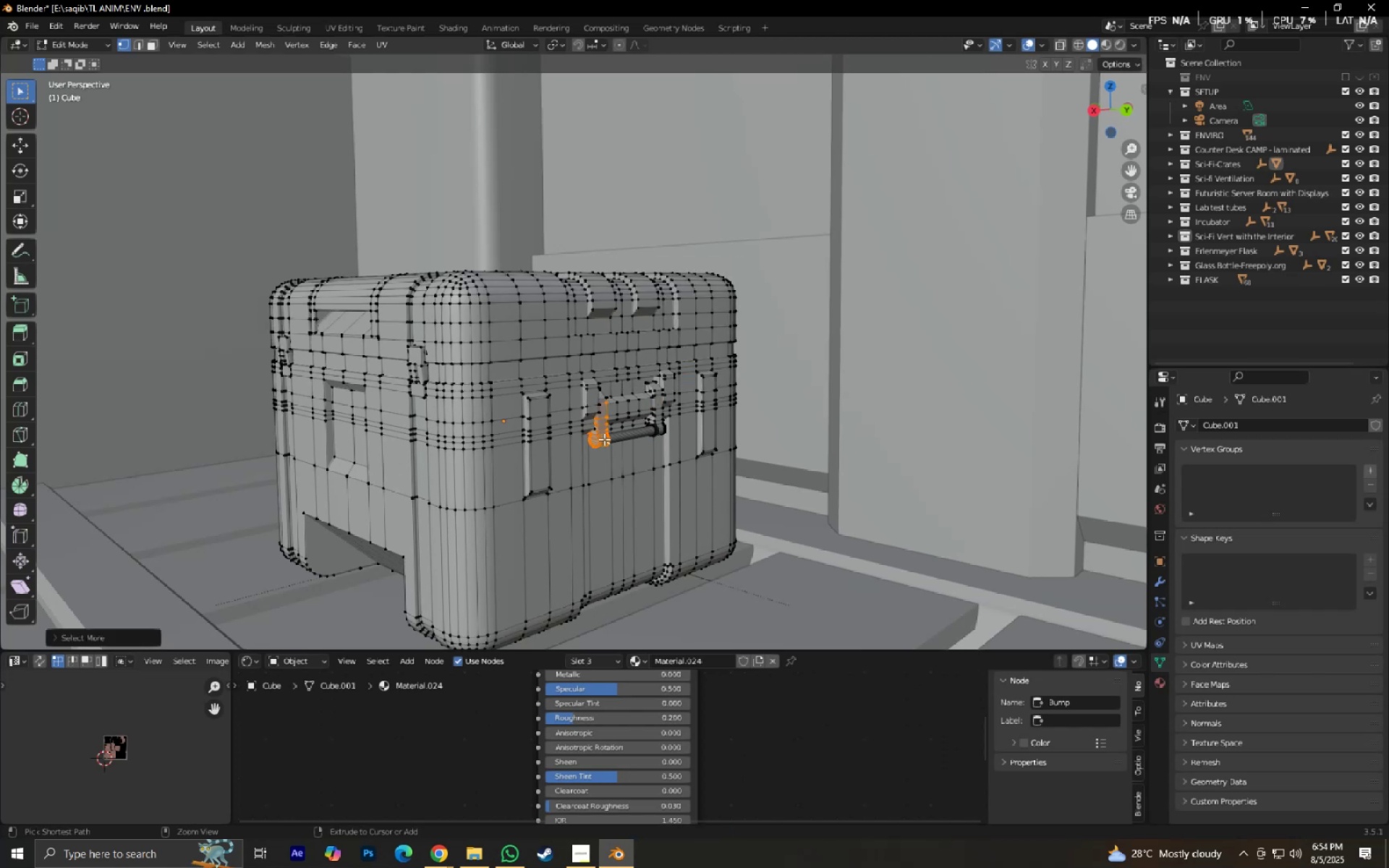 
key(Control+NumpadAdd)
 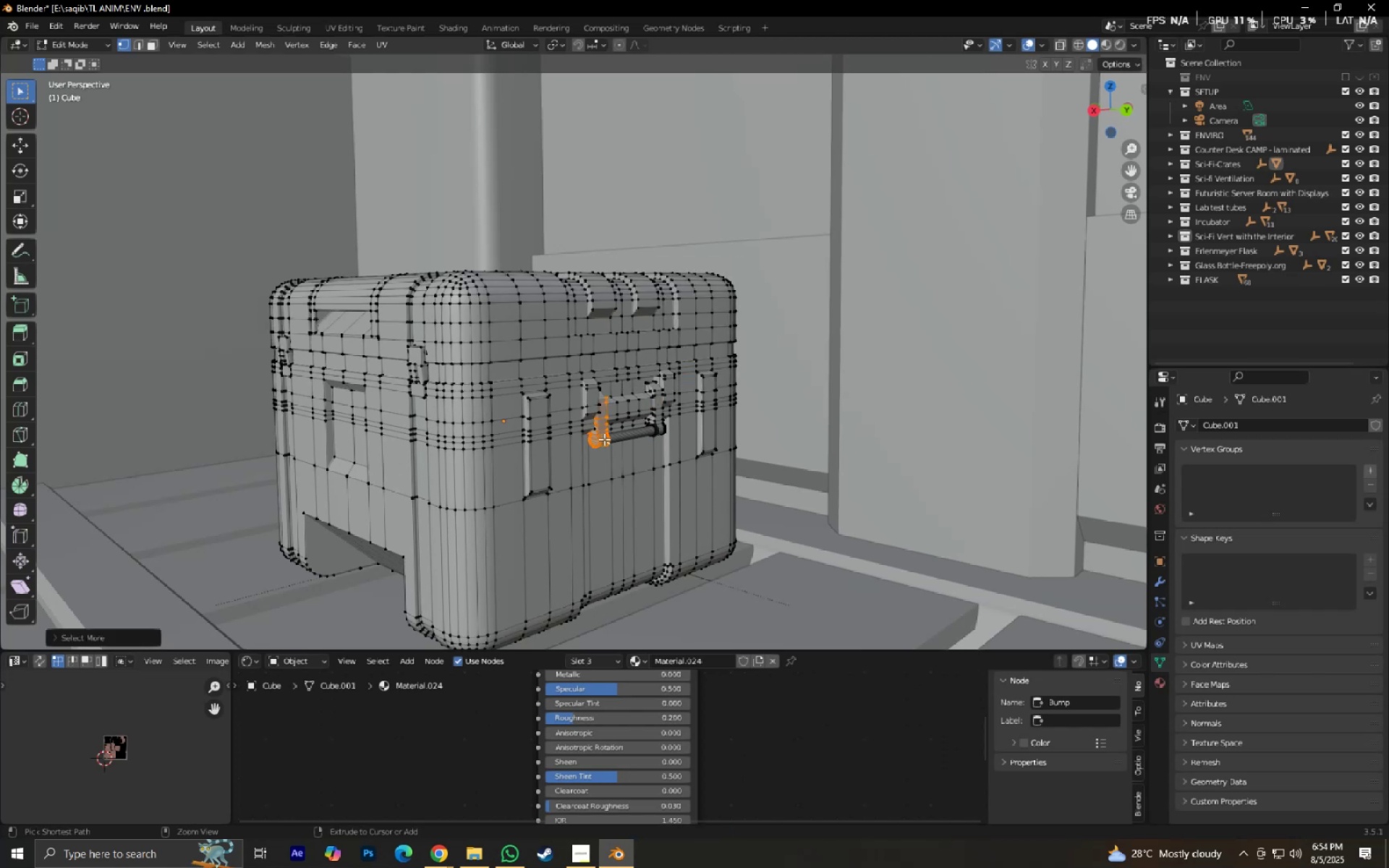 
key(Control+NumpadAdd)
 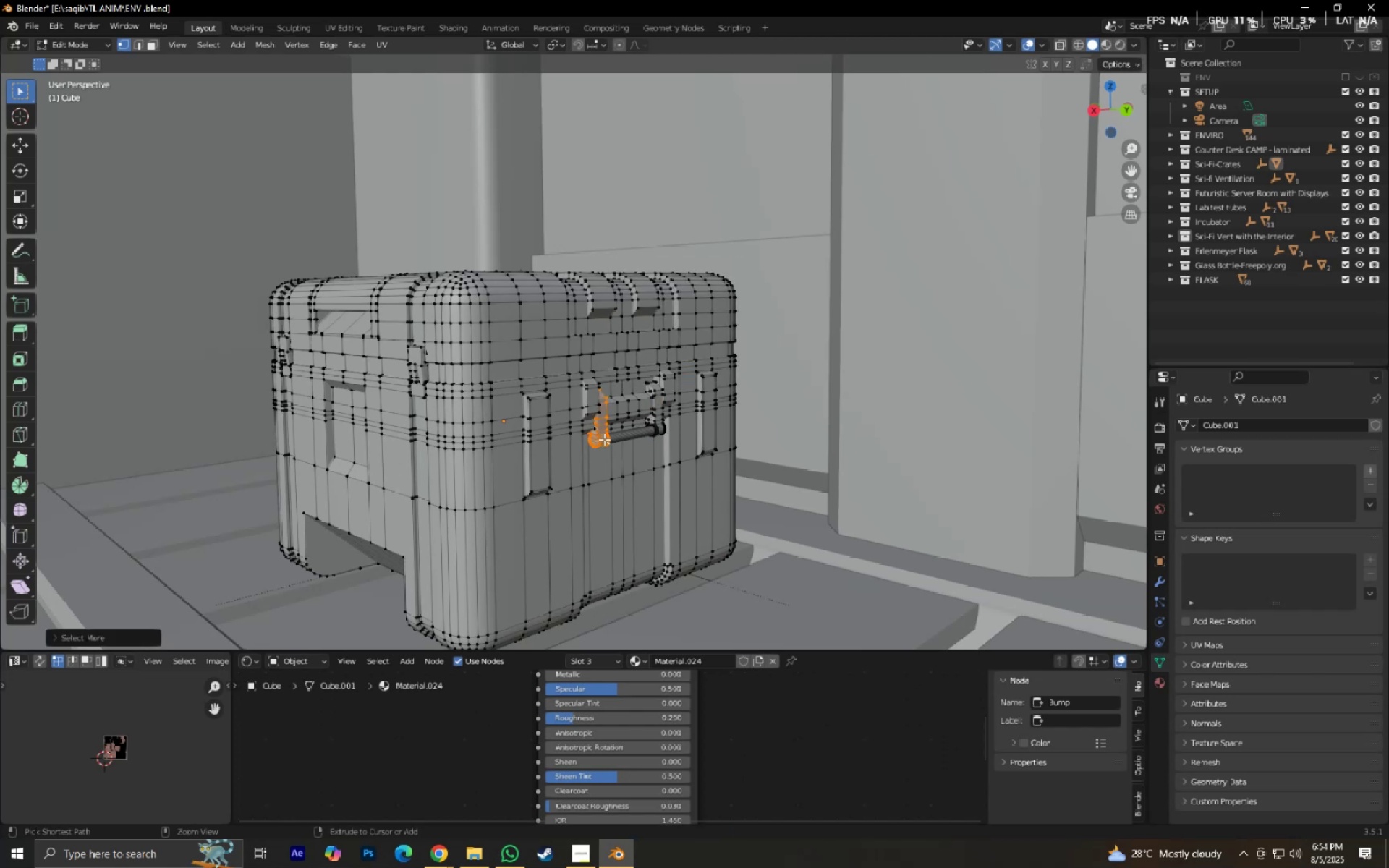 
key(Control+NumpadAdd)
 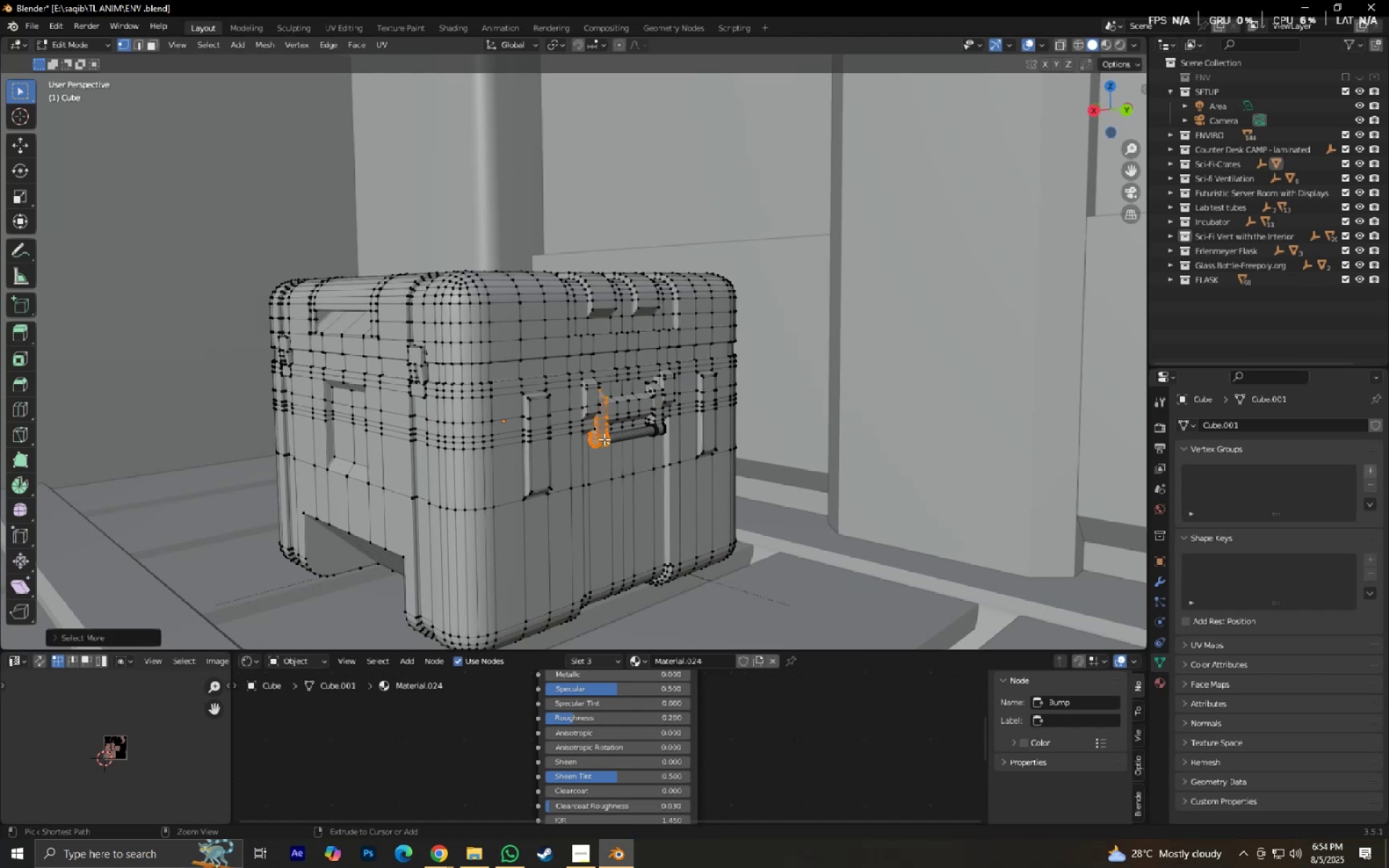 
key(Control+NumpadAdd)
 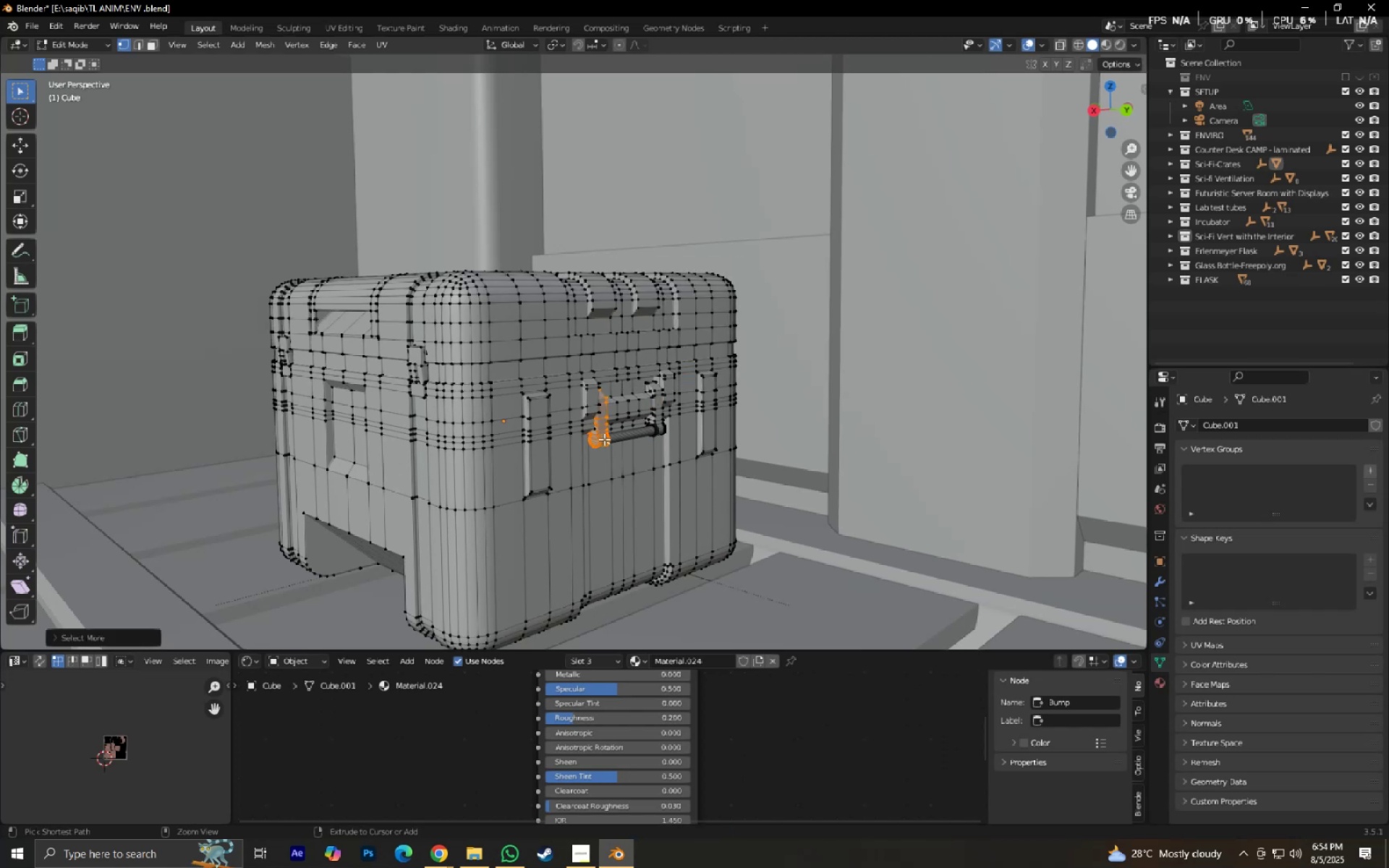 
key(Control+NumpadAdd)
 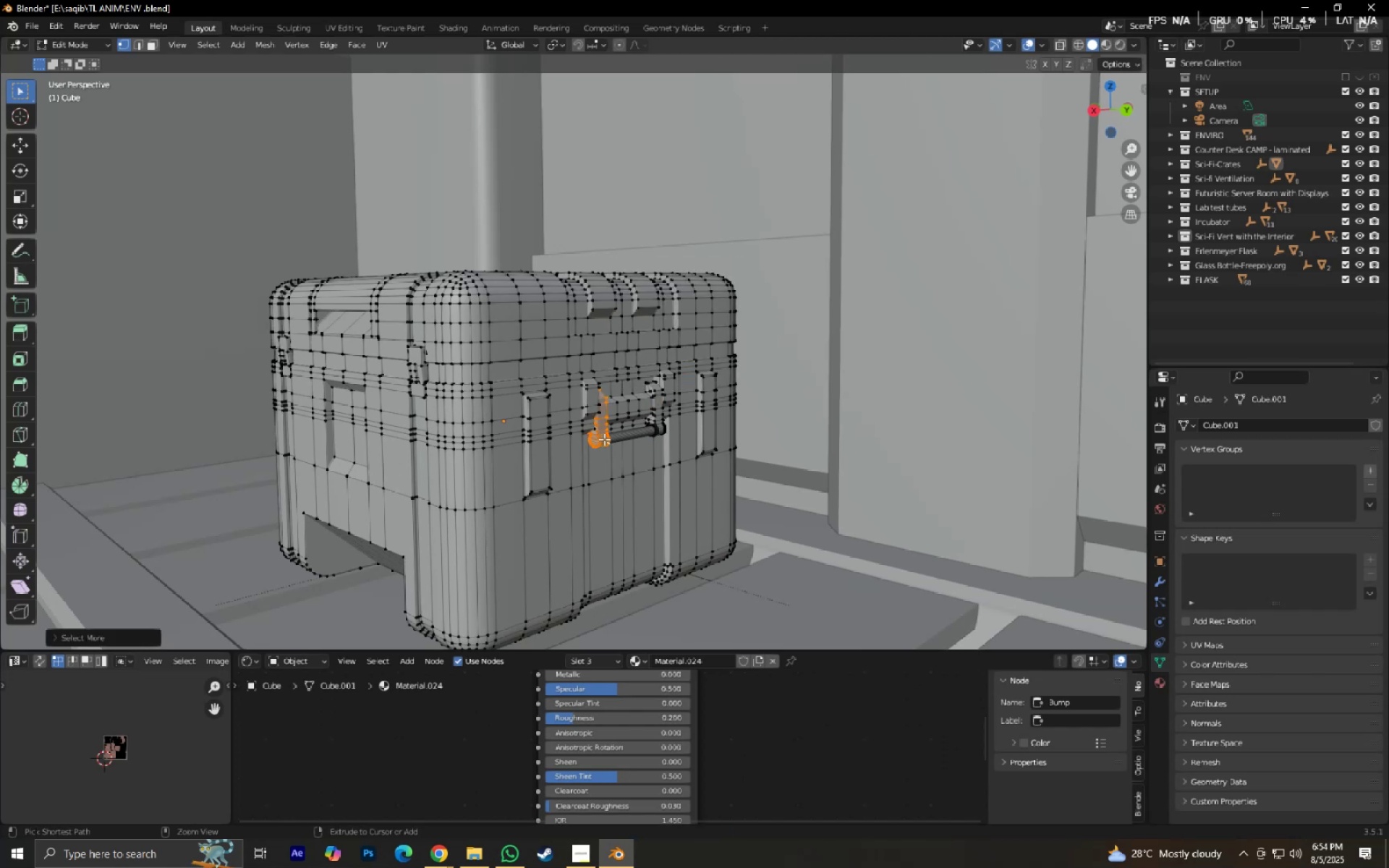 
key(Control+NumpadAdd)
 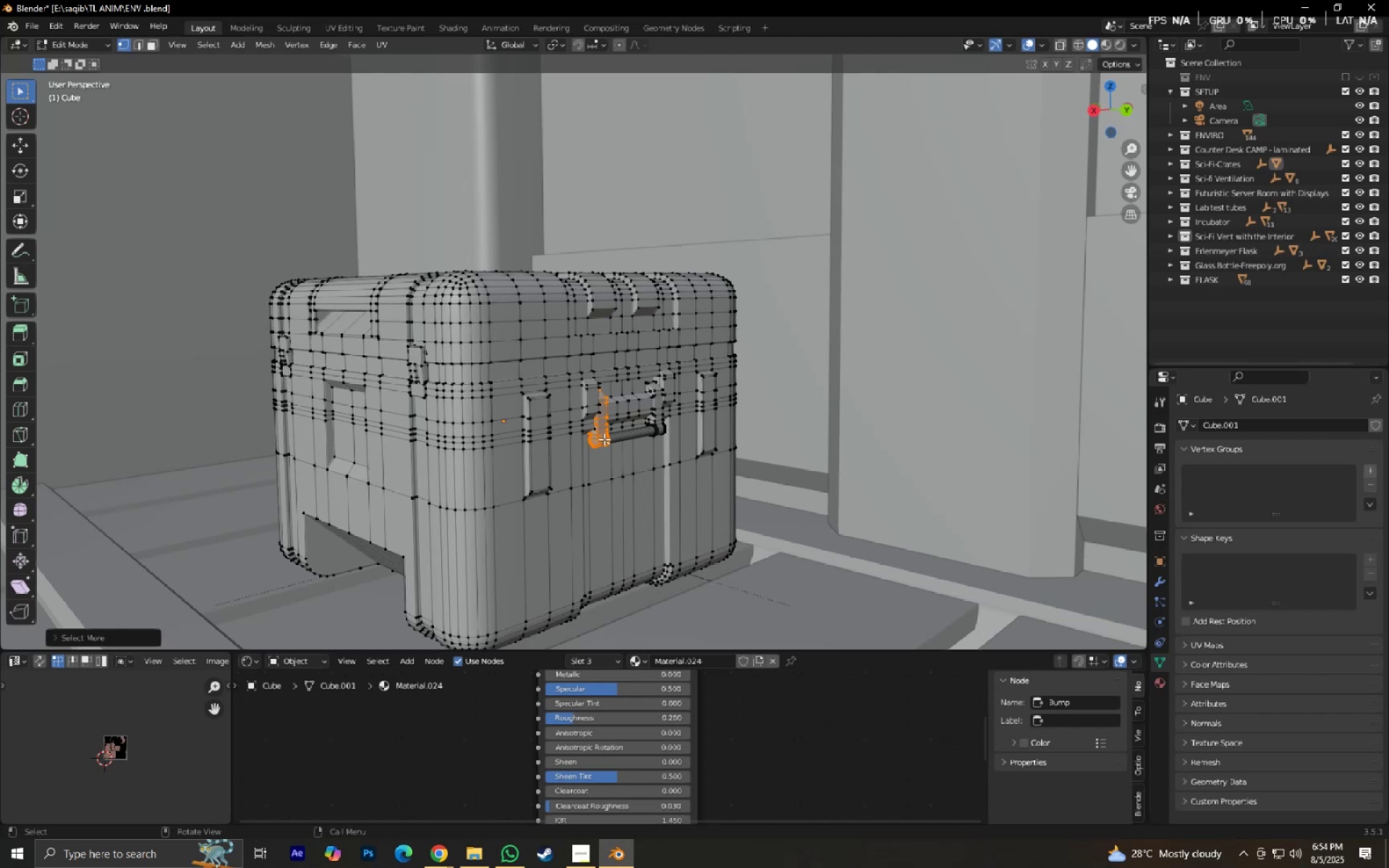 
key(M)
 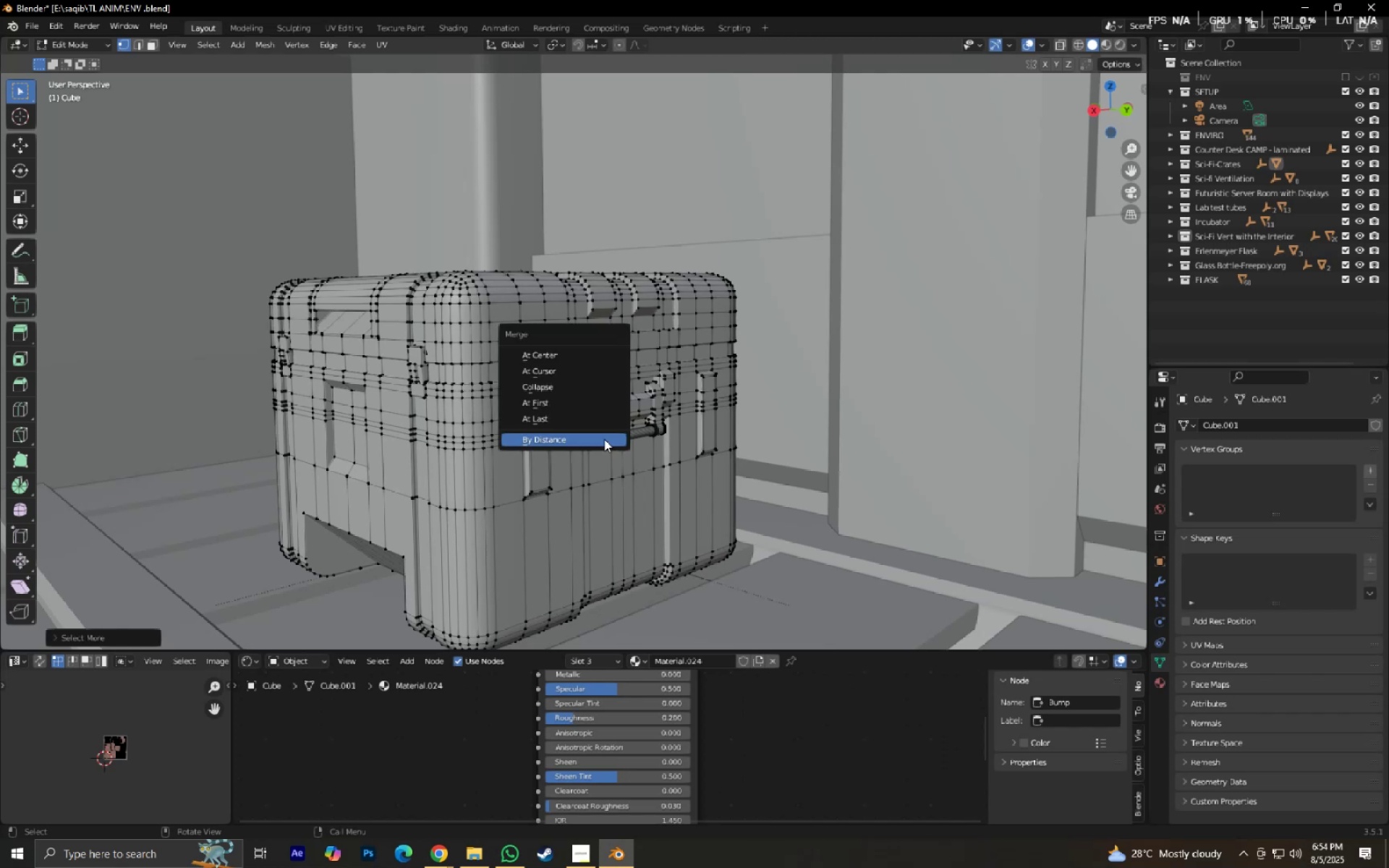 
left_click([604, 439])
 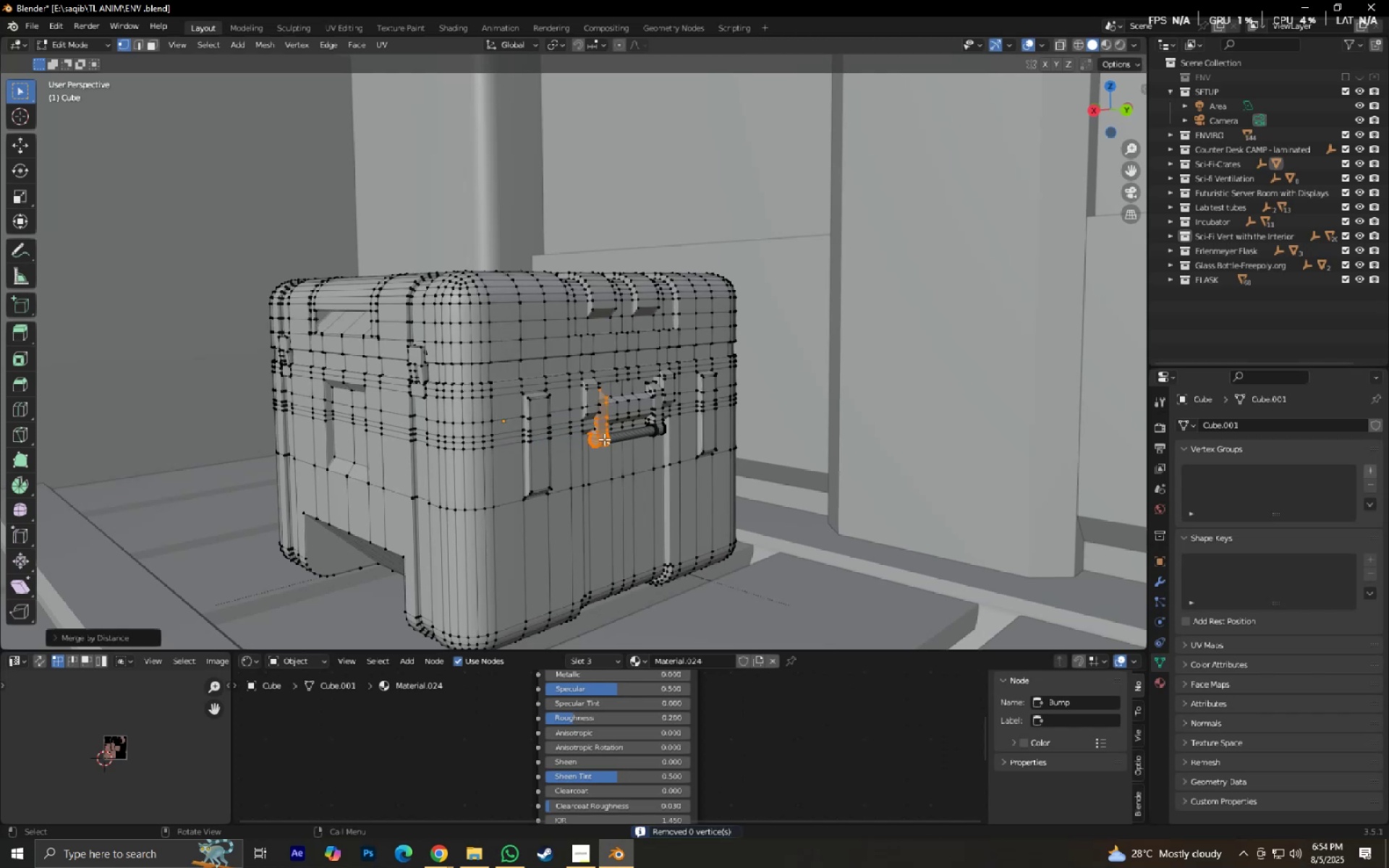 
hold_key(key=ShiftLeft, duration=0.33)
 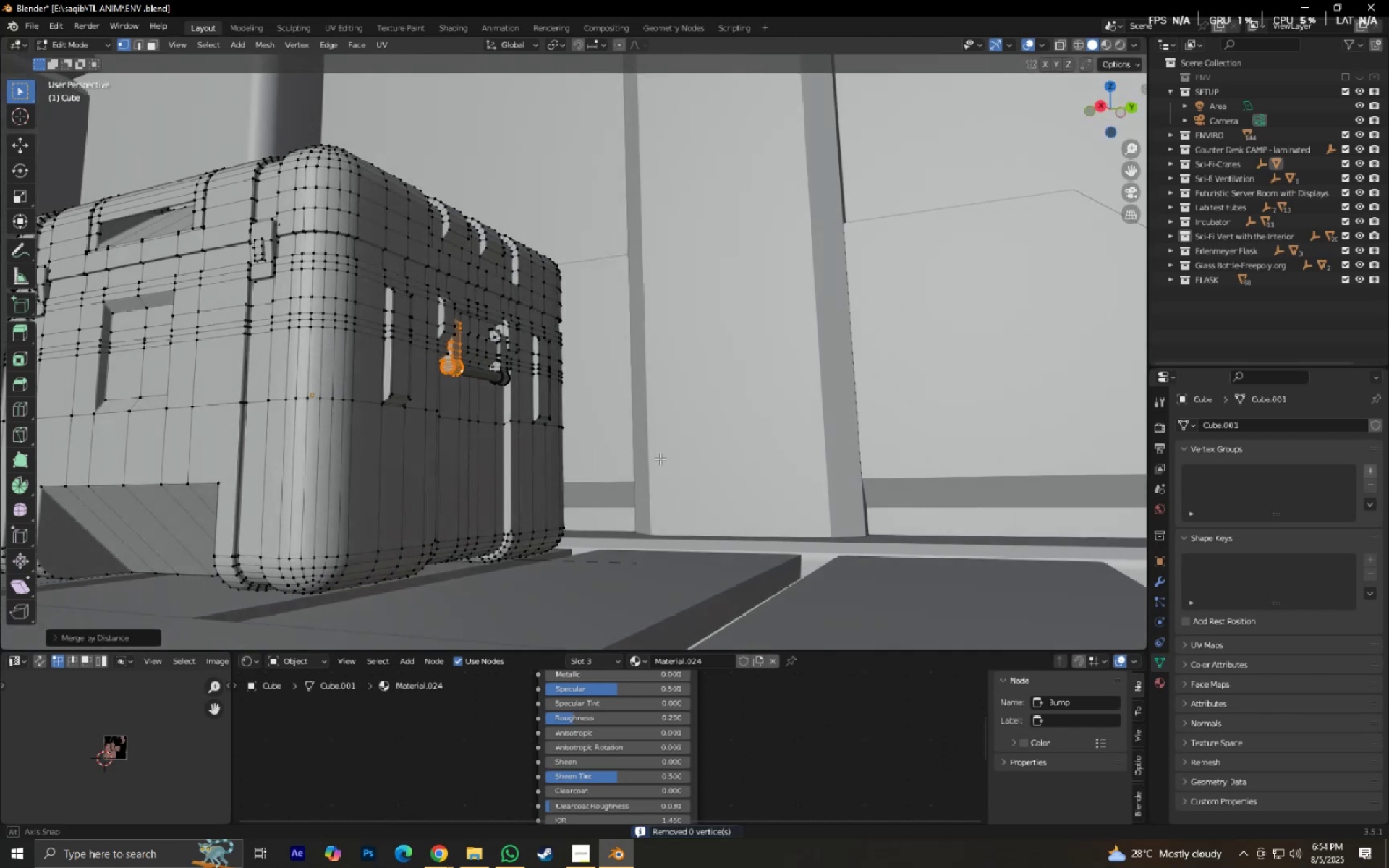 
hold_key(key=ShiftLeft, duration=0.38)
 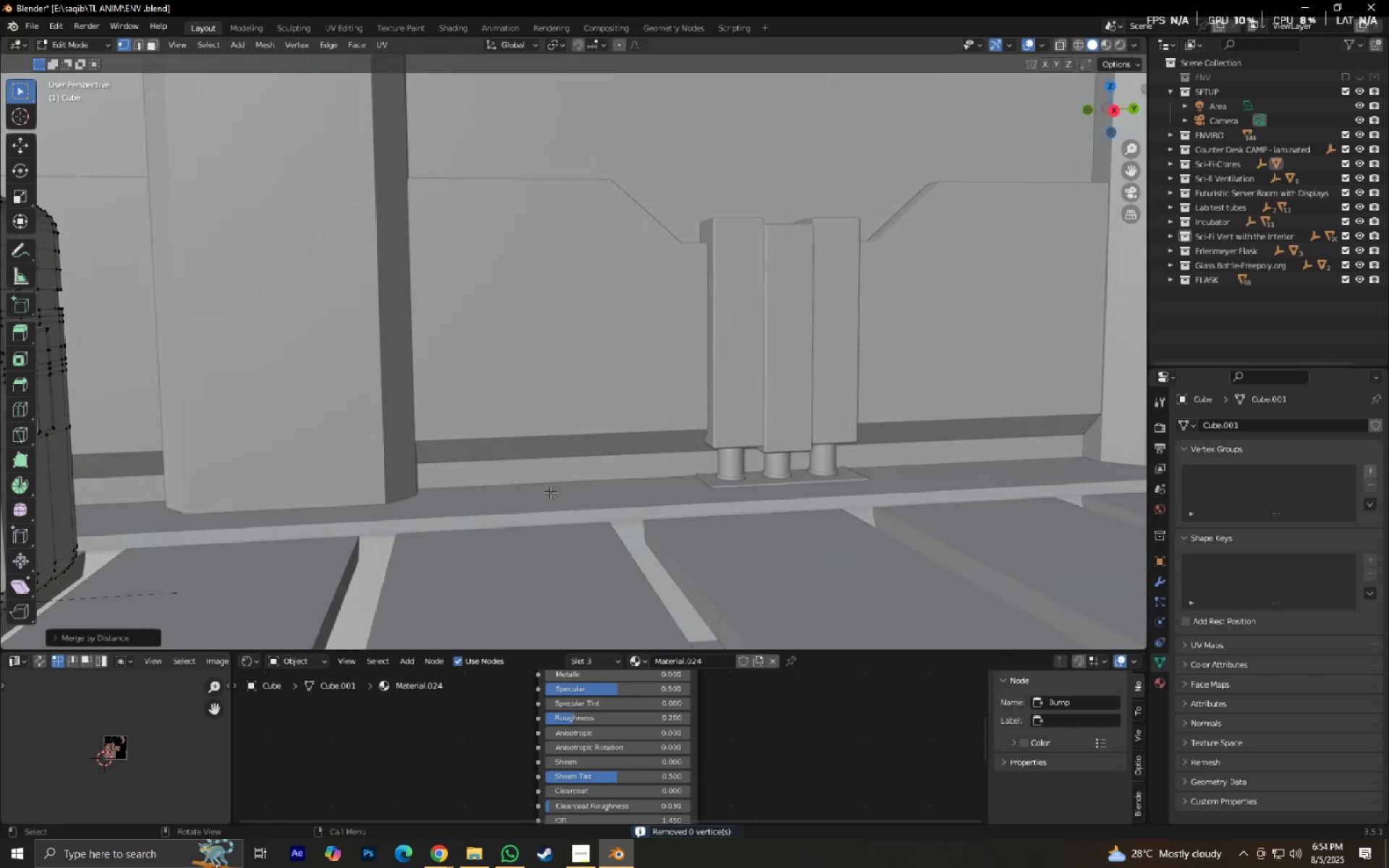 
key(Tab)
 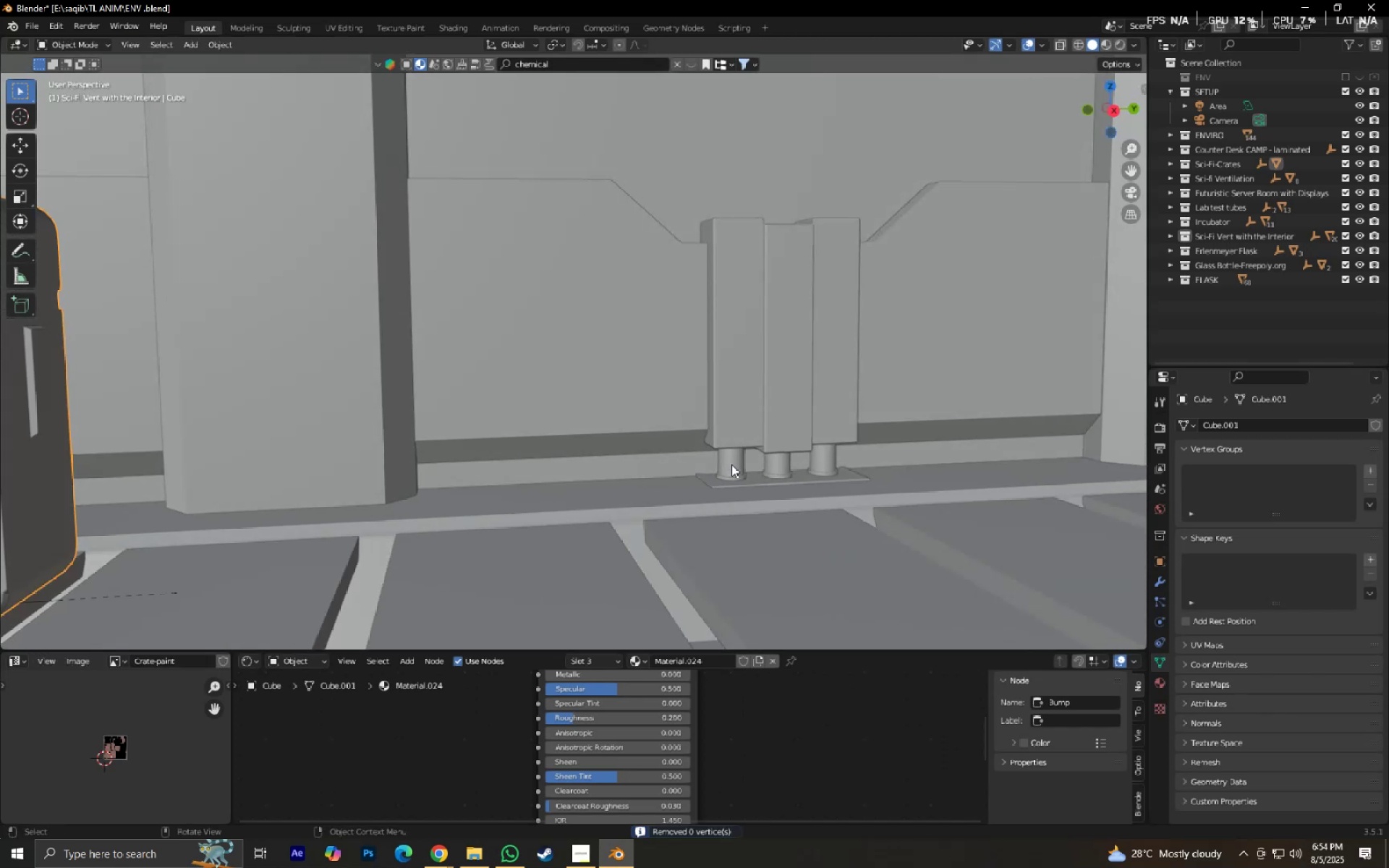 
left_click([731, 464])
 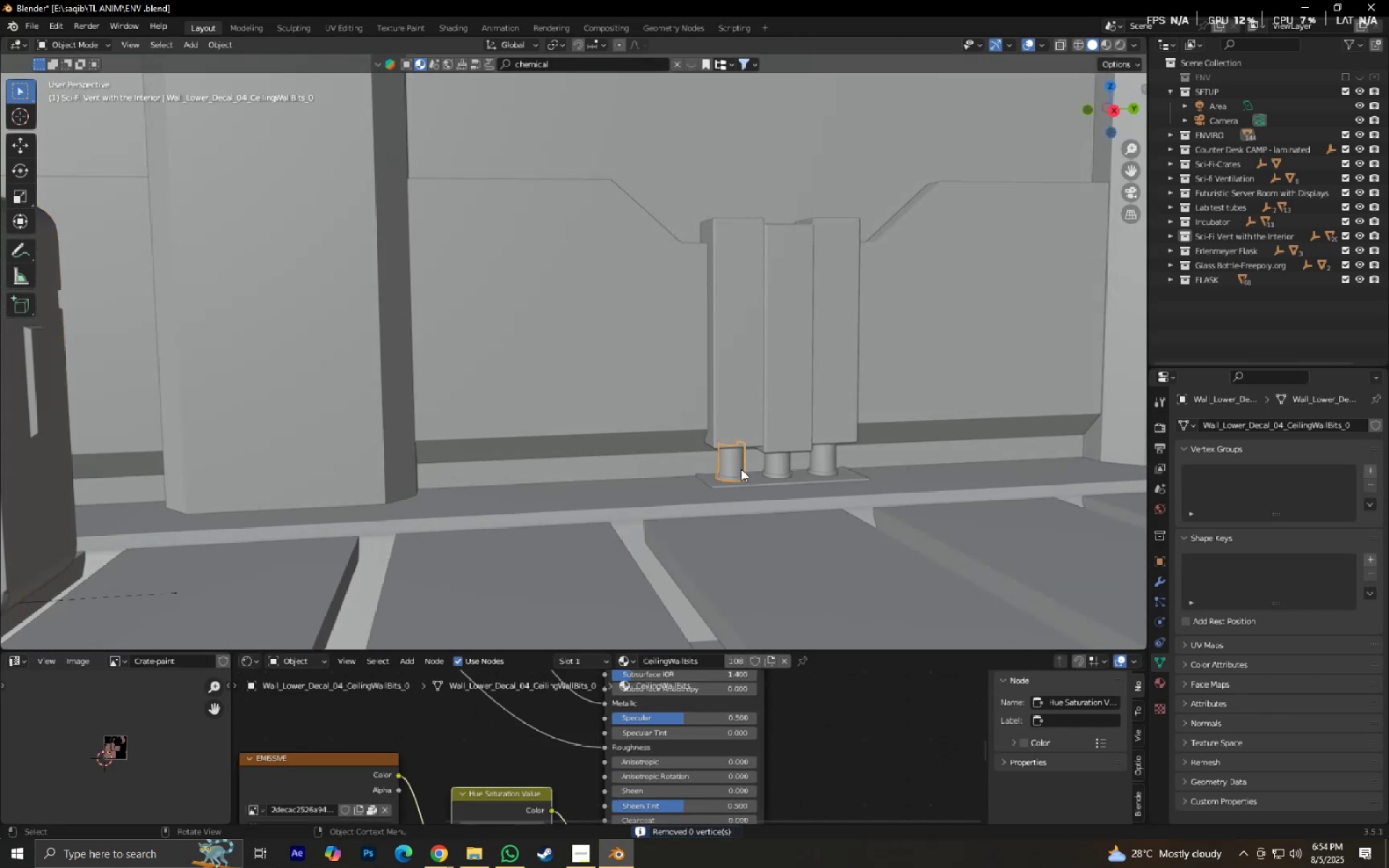 
scroll: coordinate [746, 476], scroll_direction: down, amount: 4.0
 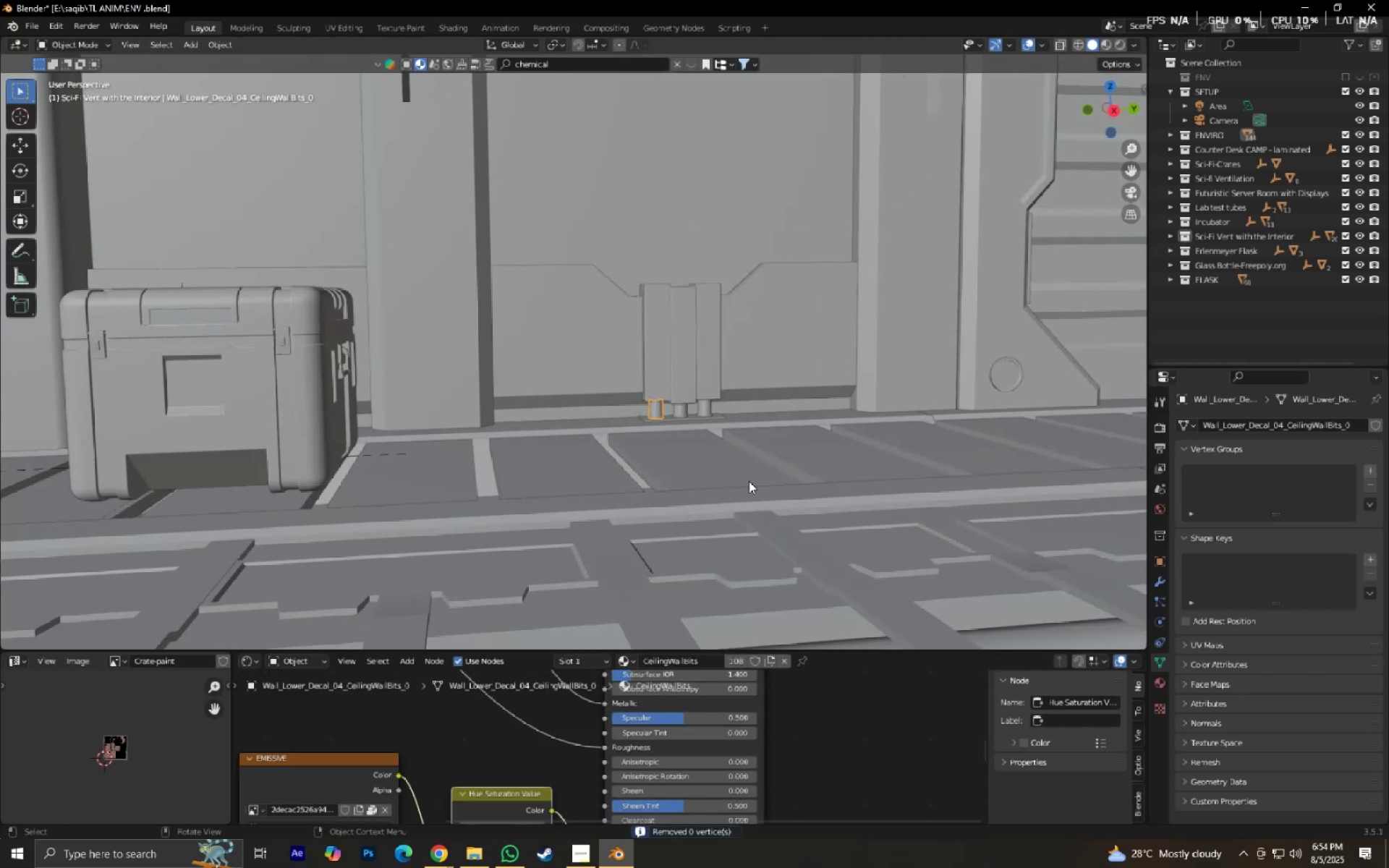 
hold_key(key=ShiftLeft, duration=0.3)
 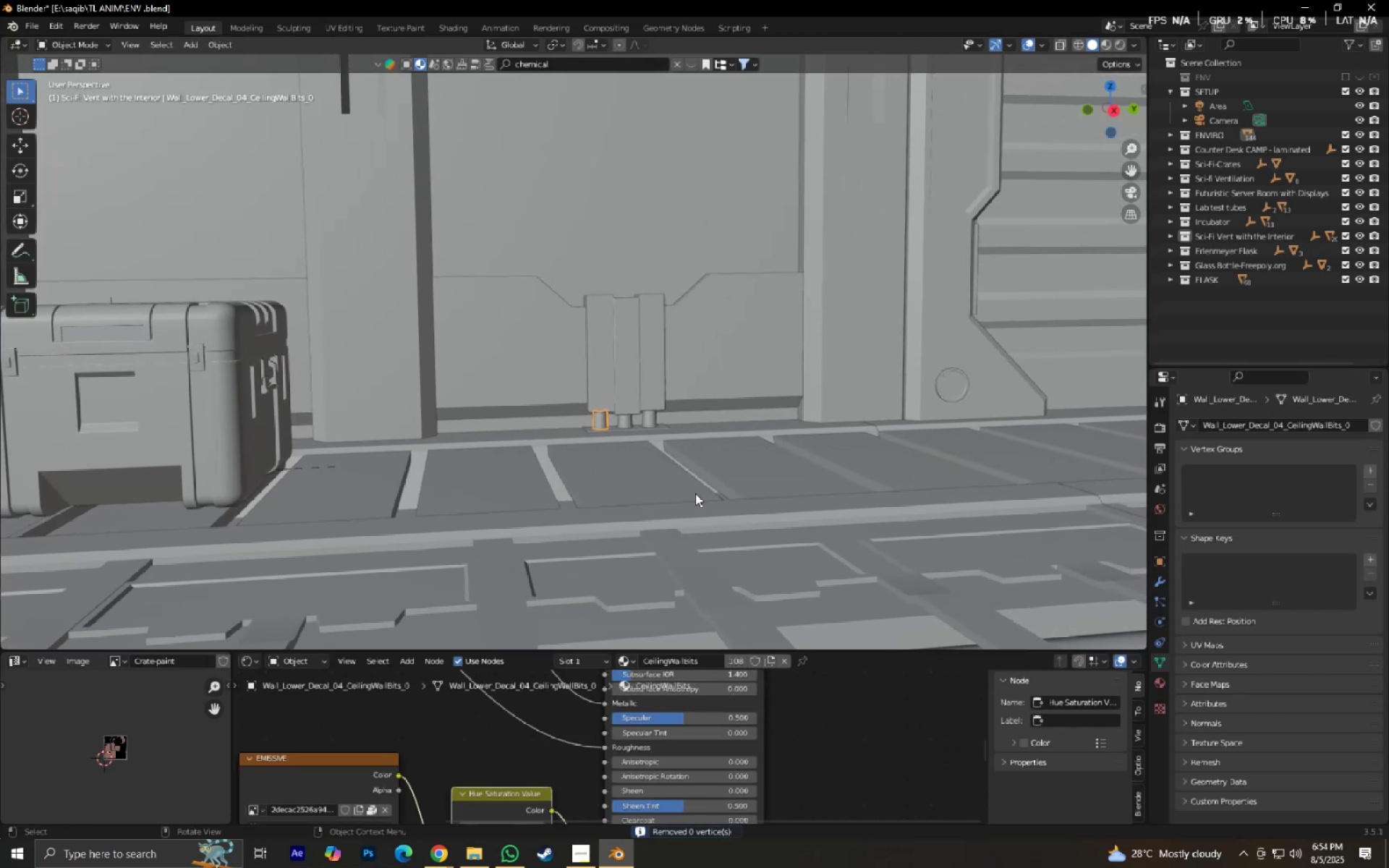 
key(Tab)
 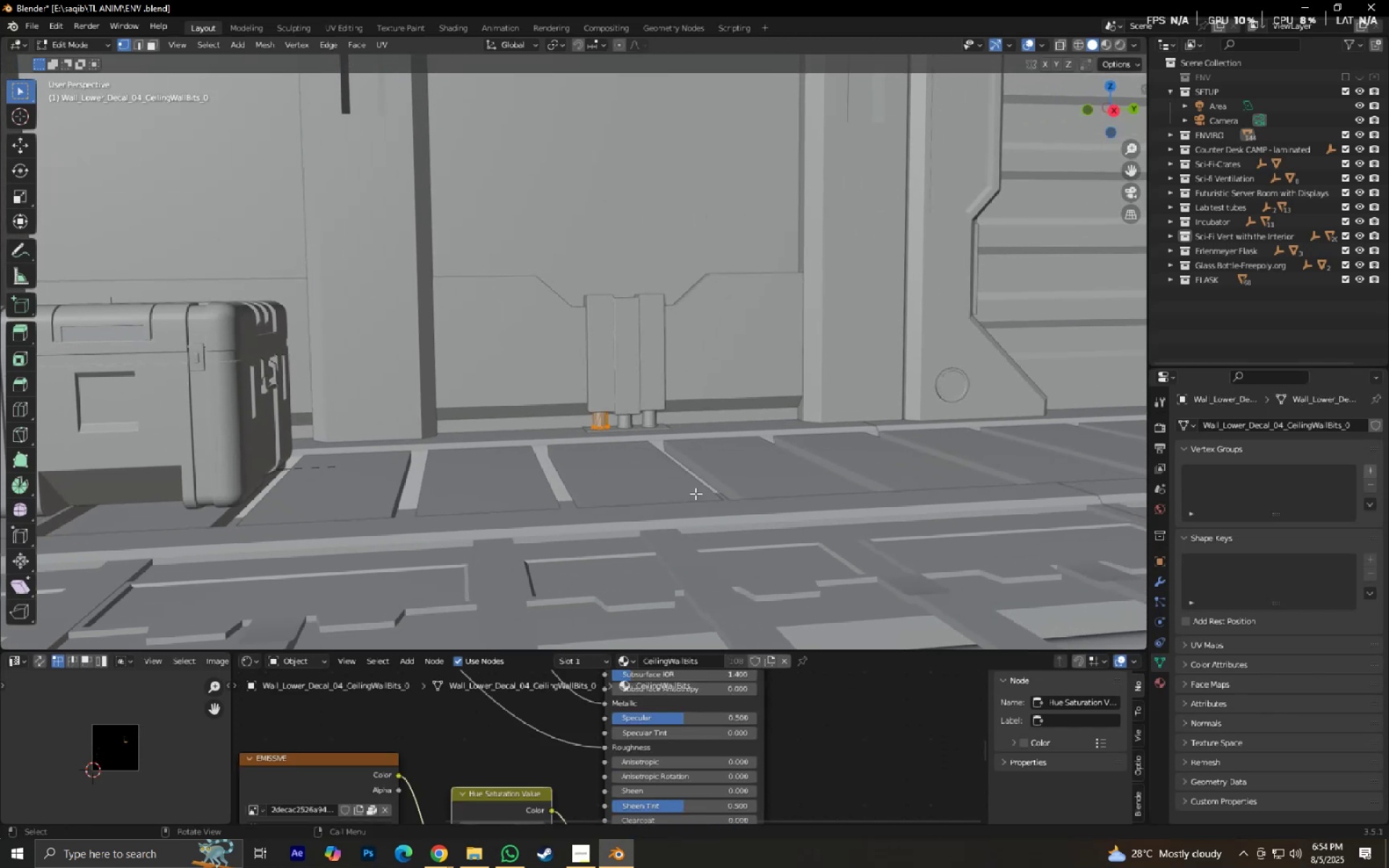 
key(NumpadDecimal)
 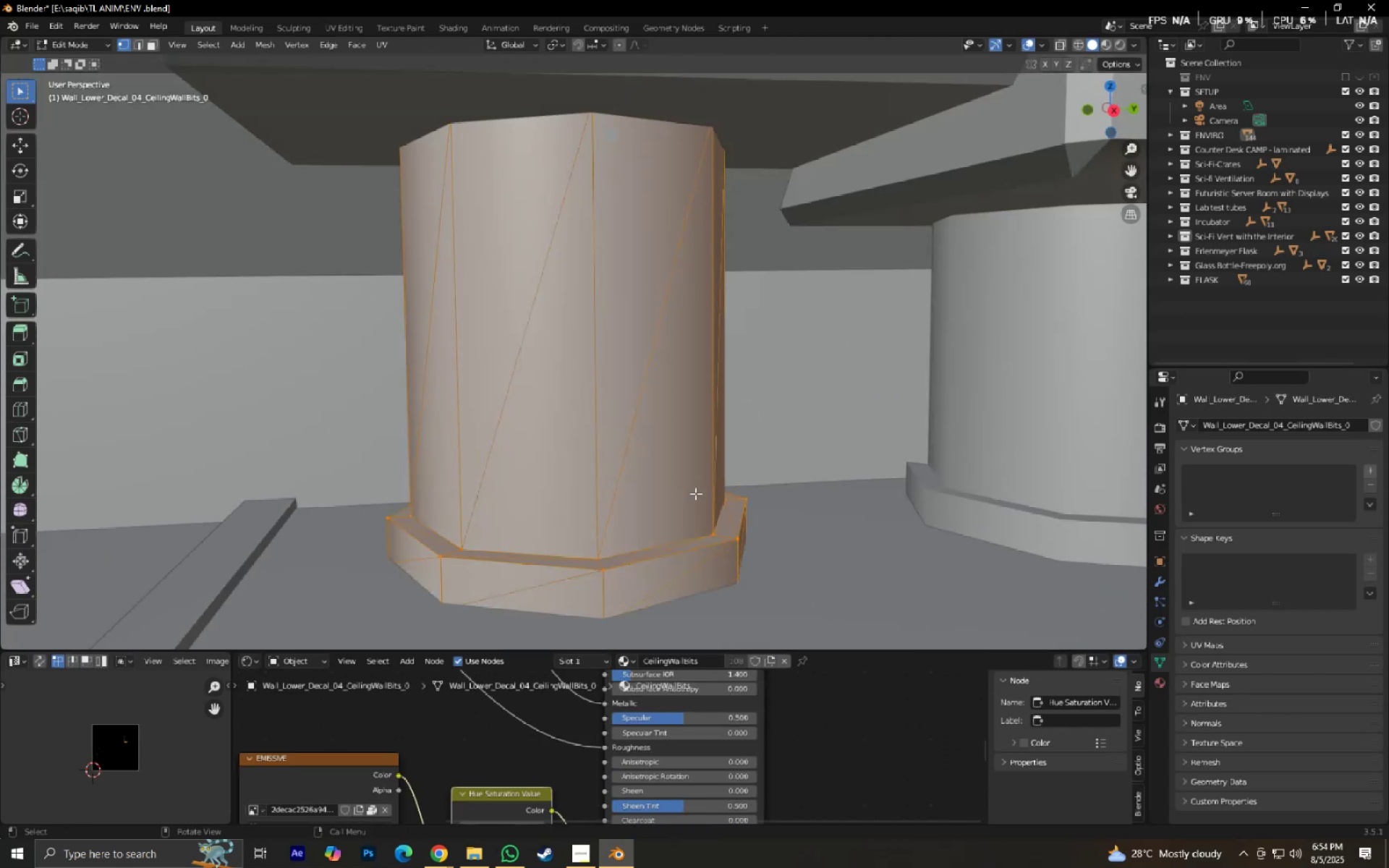 
scroll: coordinate [692, 493], scroll_direction: down, amount: 2.0
 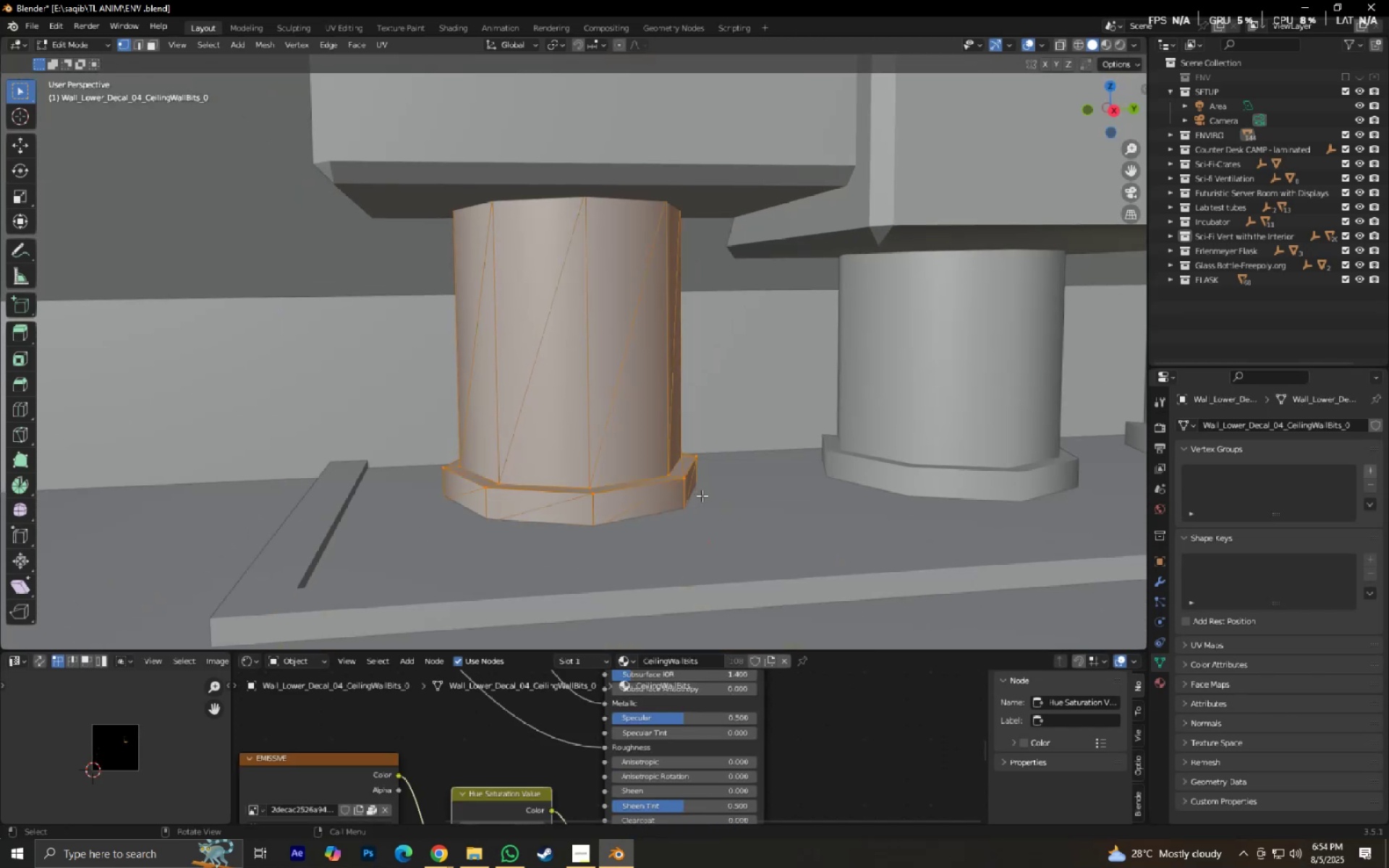 
key(Tab)
 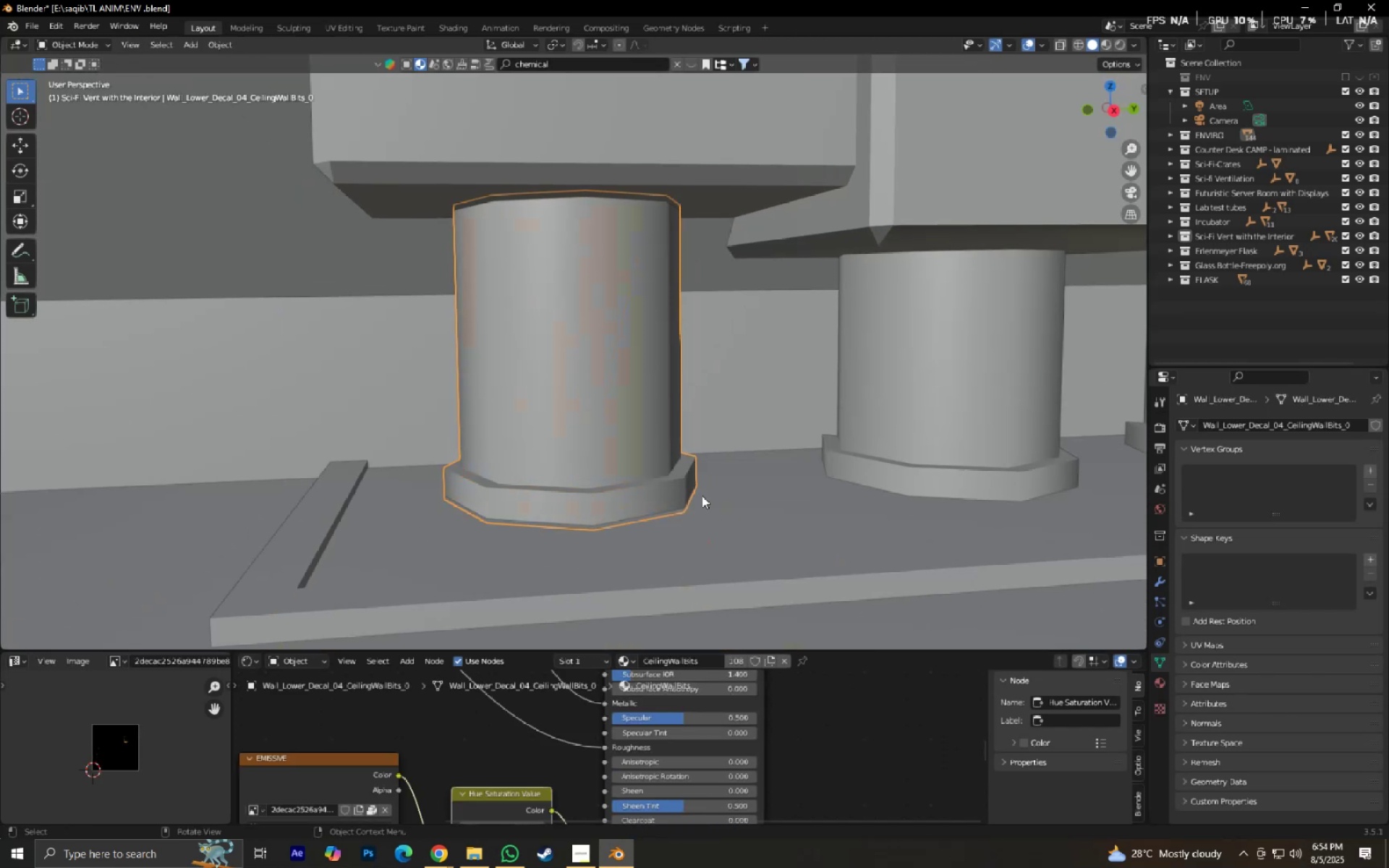 
key(Tab)
 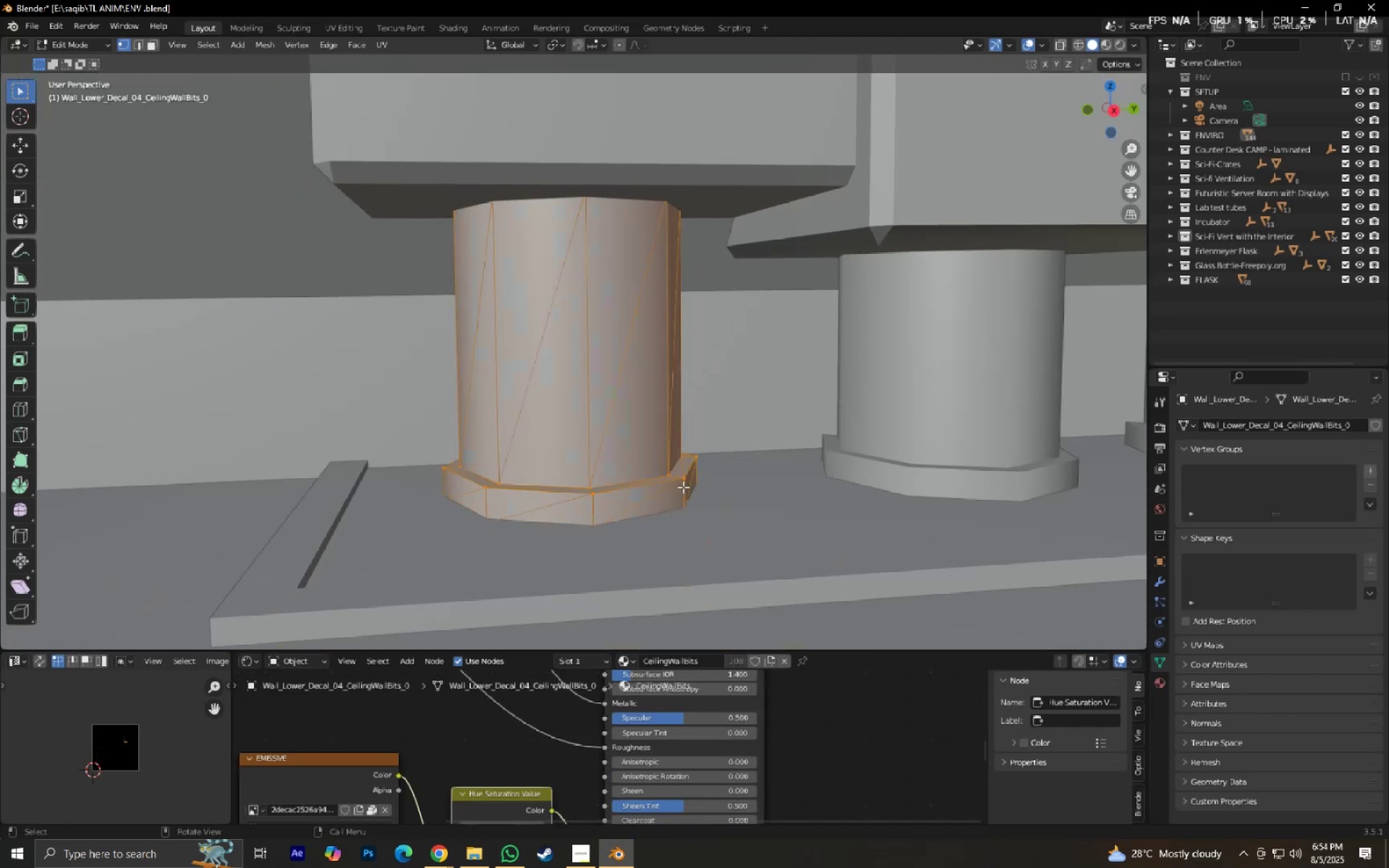 
key(Alt+J)
 